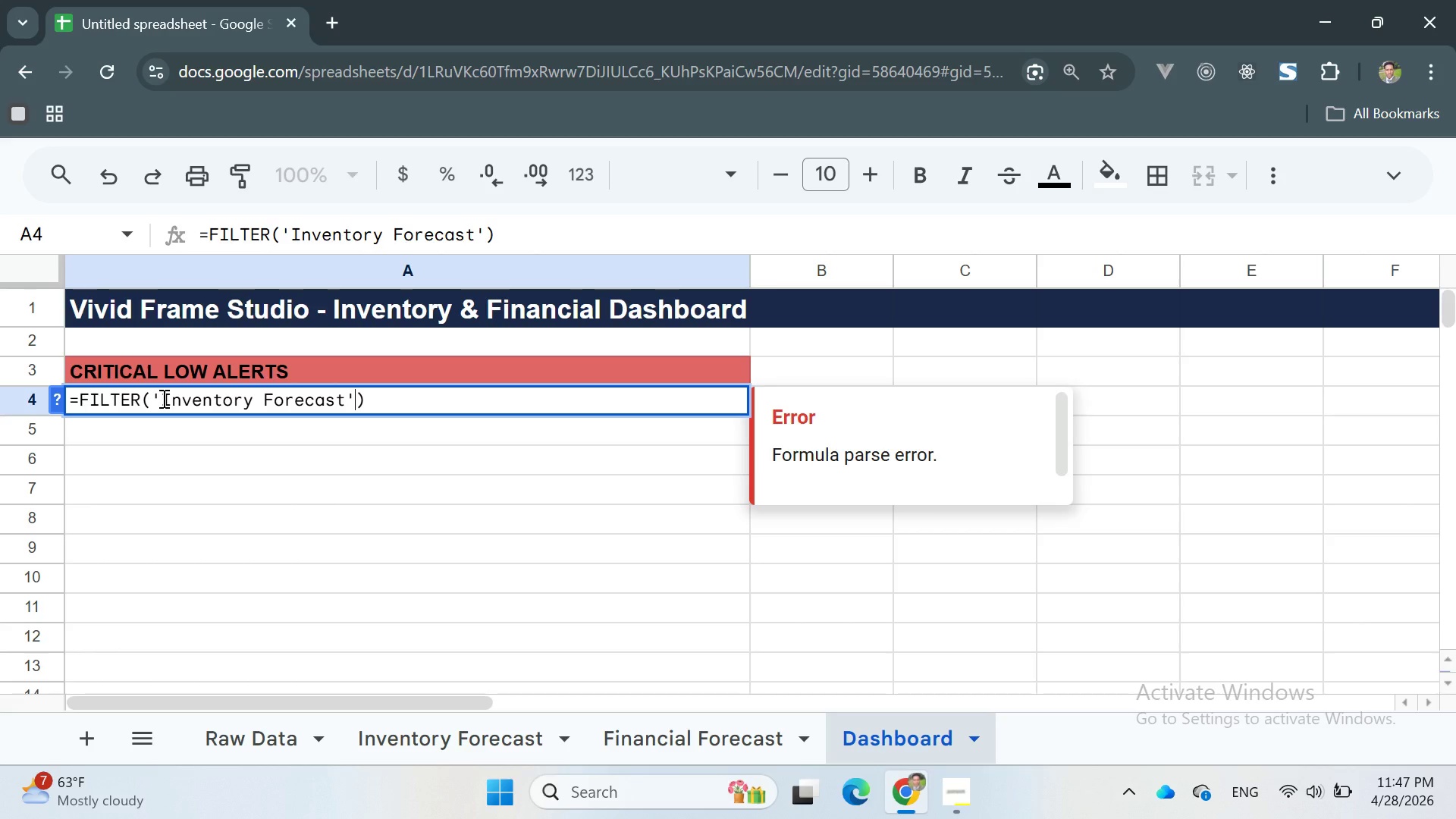 
key(Shift+1)
 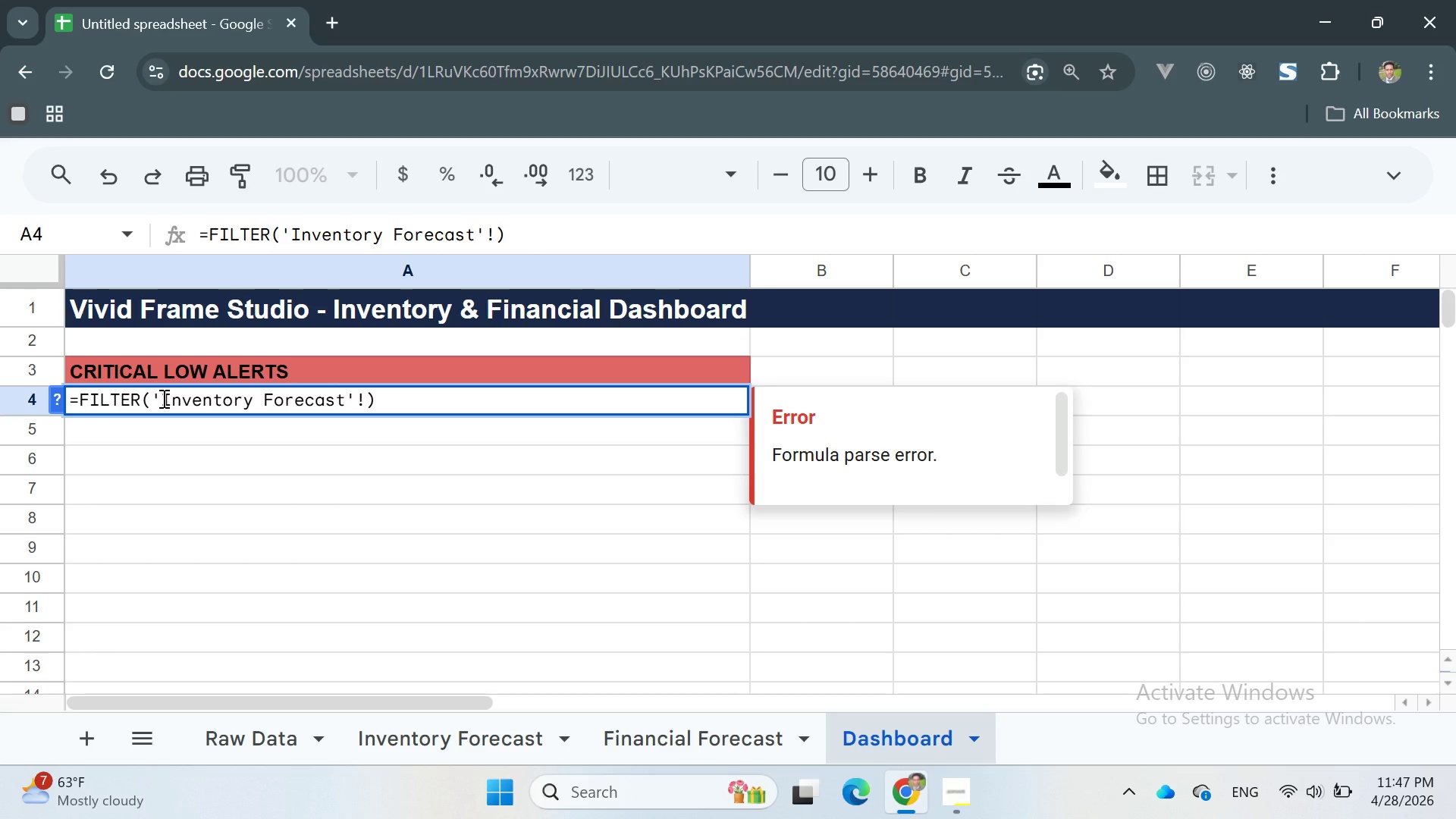 
key(A)
 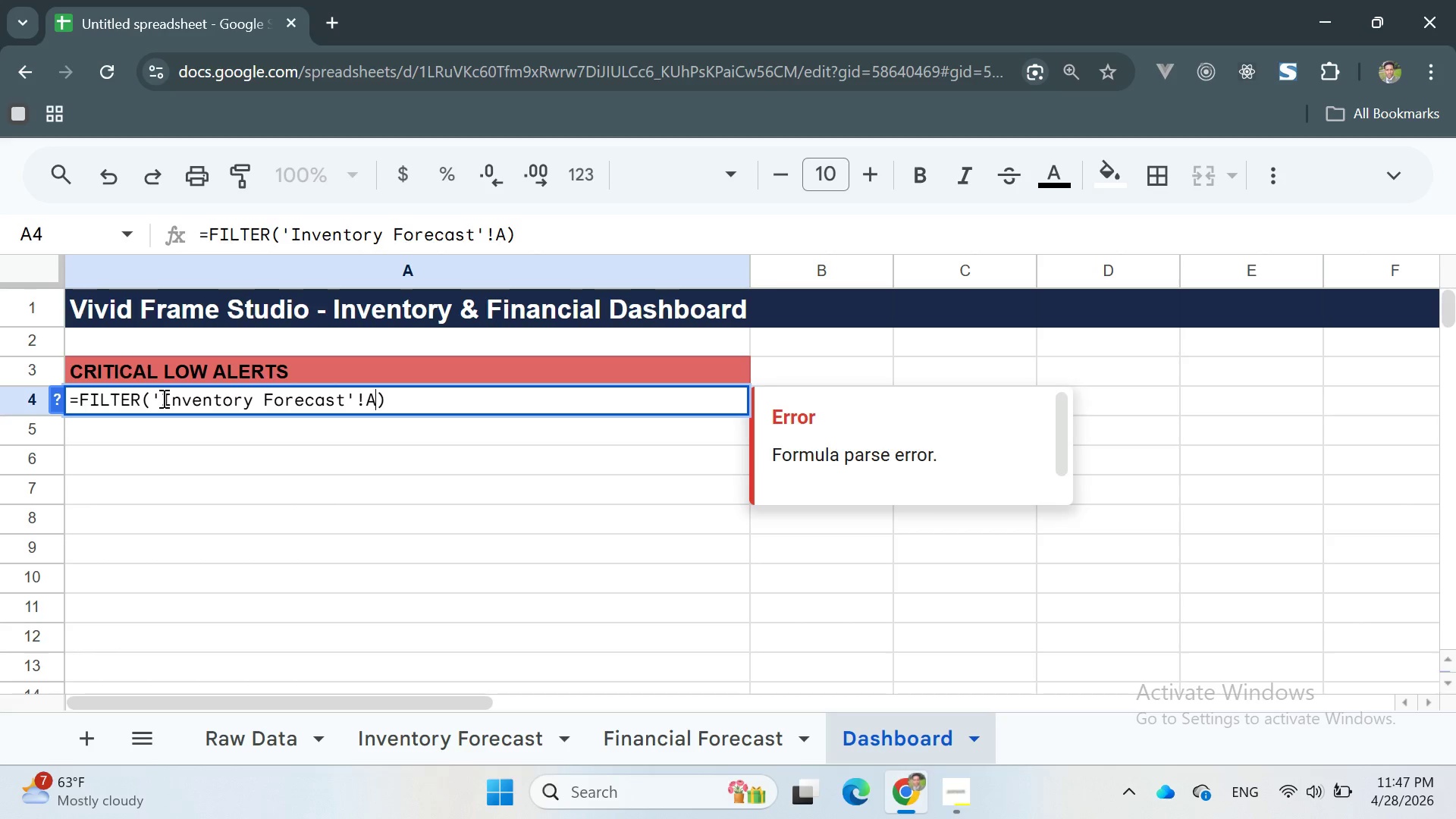 
key(Shift+ShiftRight)
 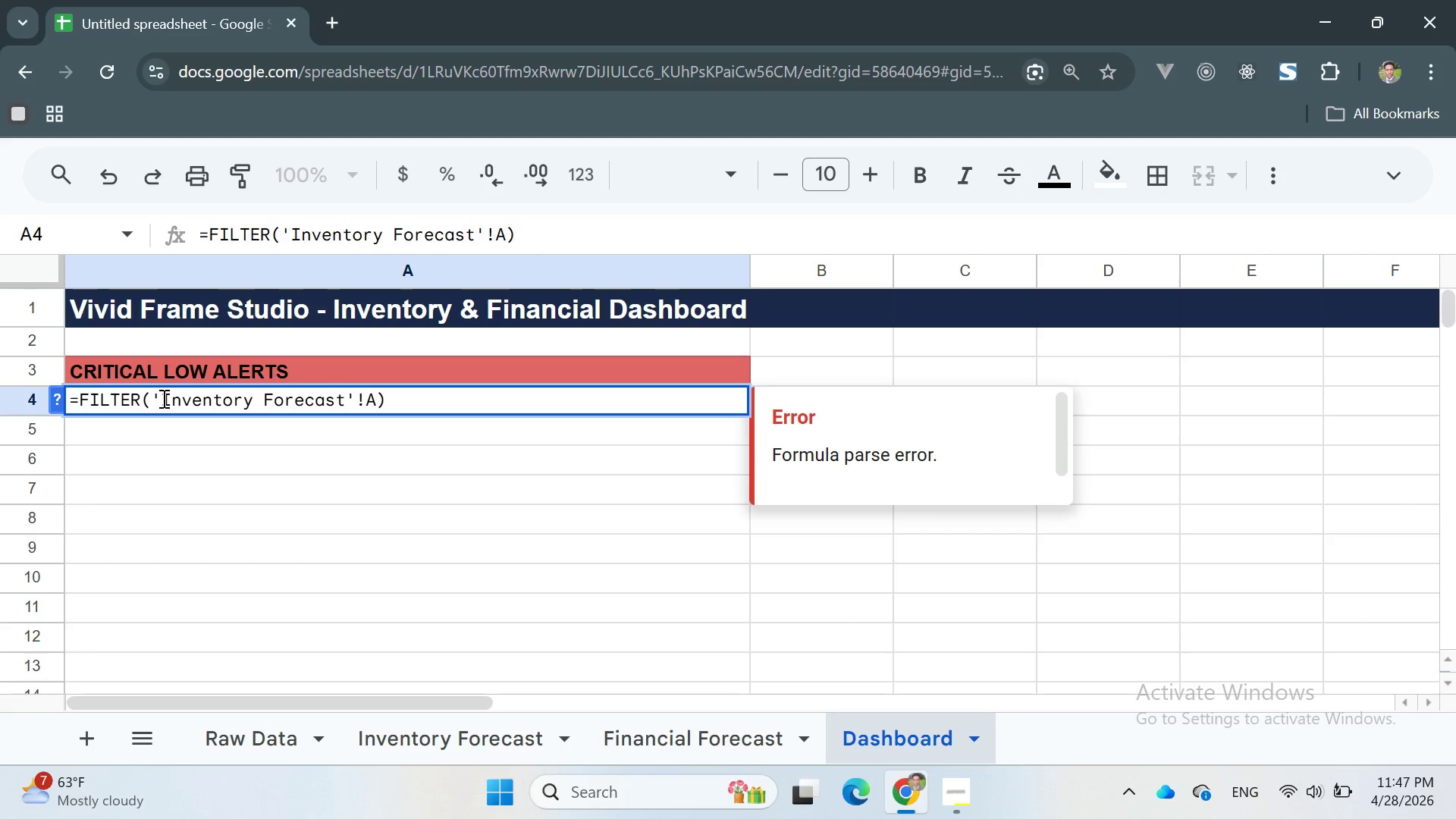 
key(Backspace)
 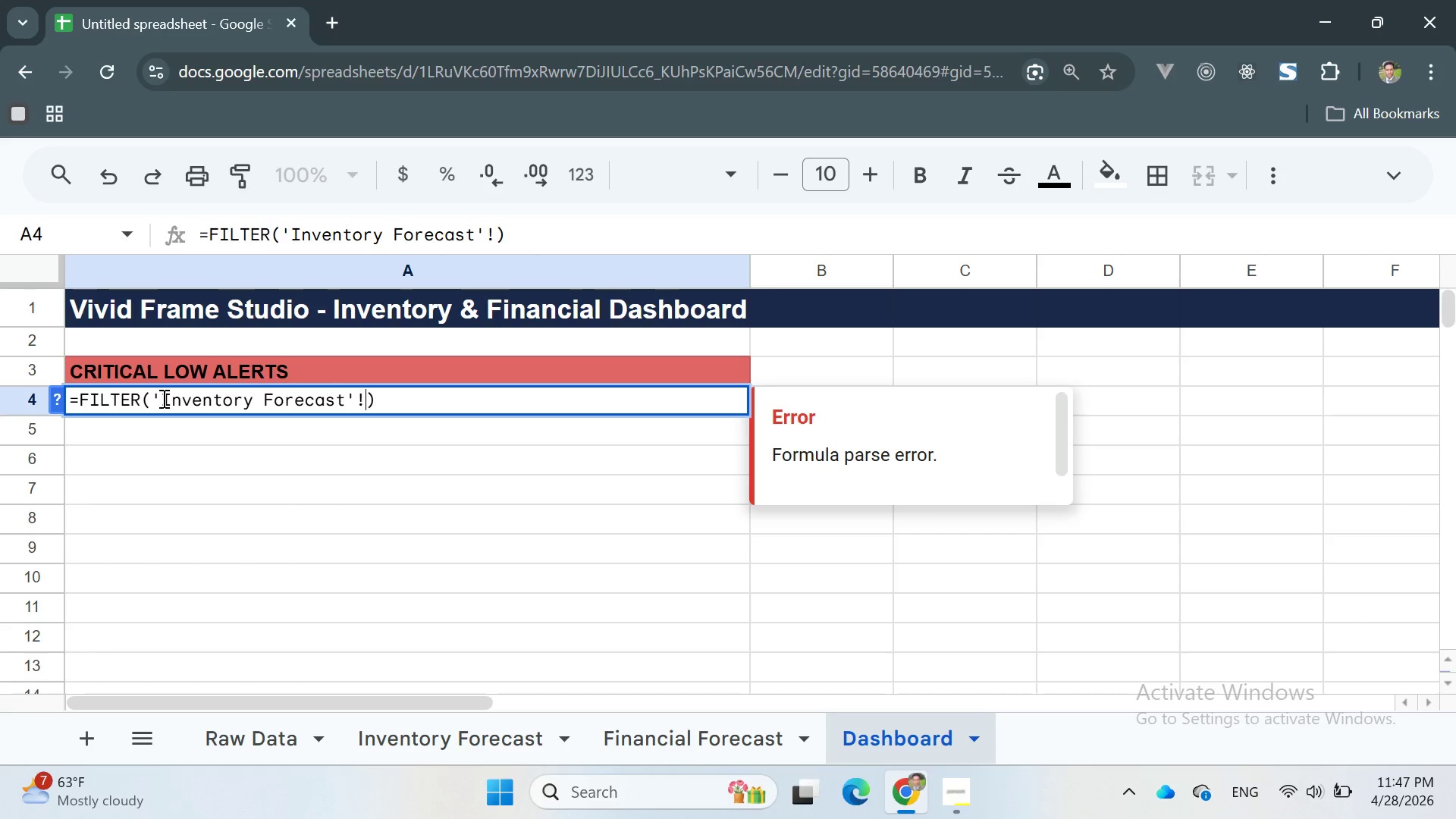 
key(A)
 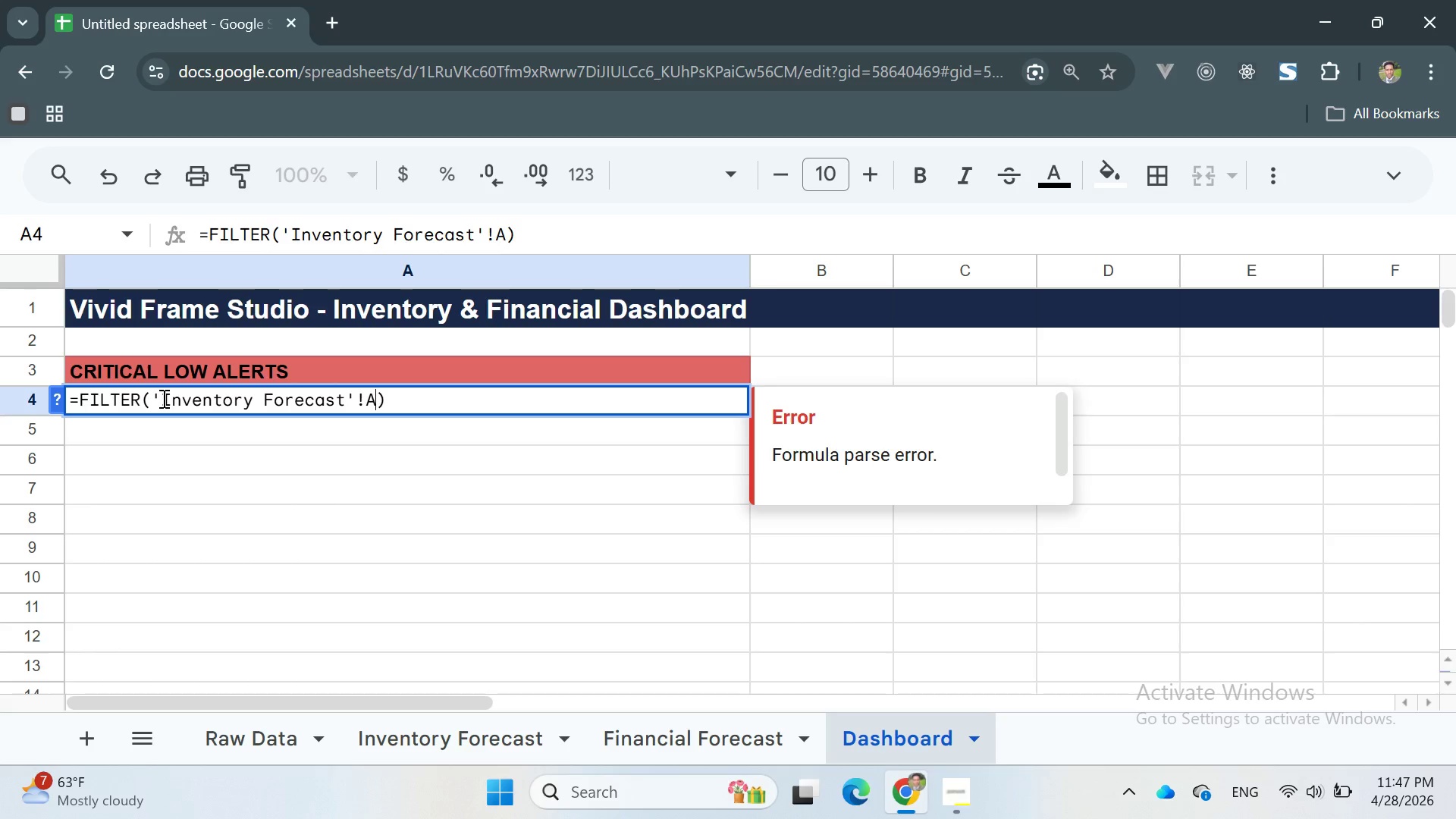 
key(Shift+ShiftRight)
 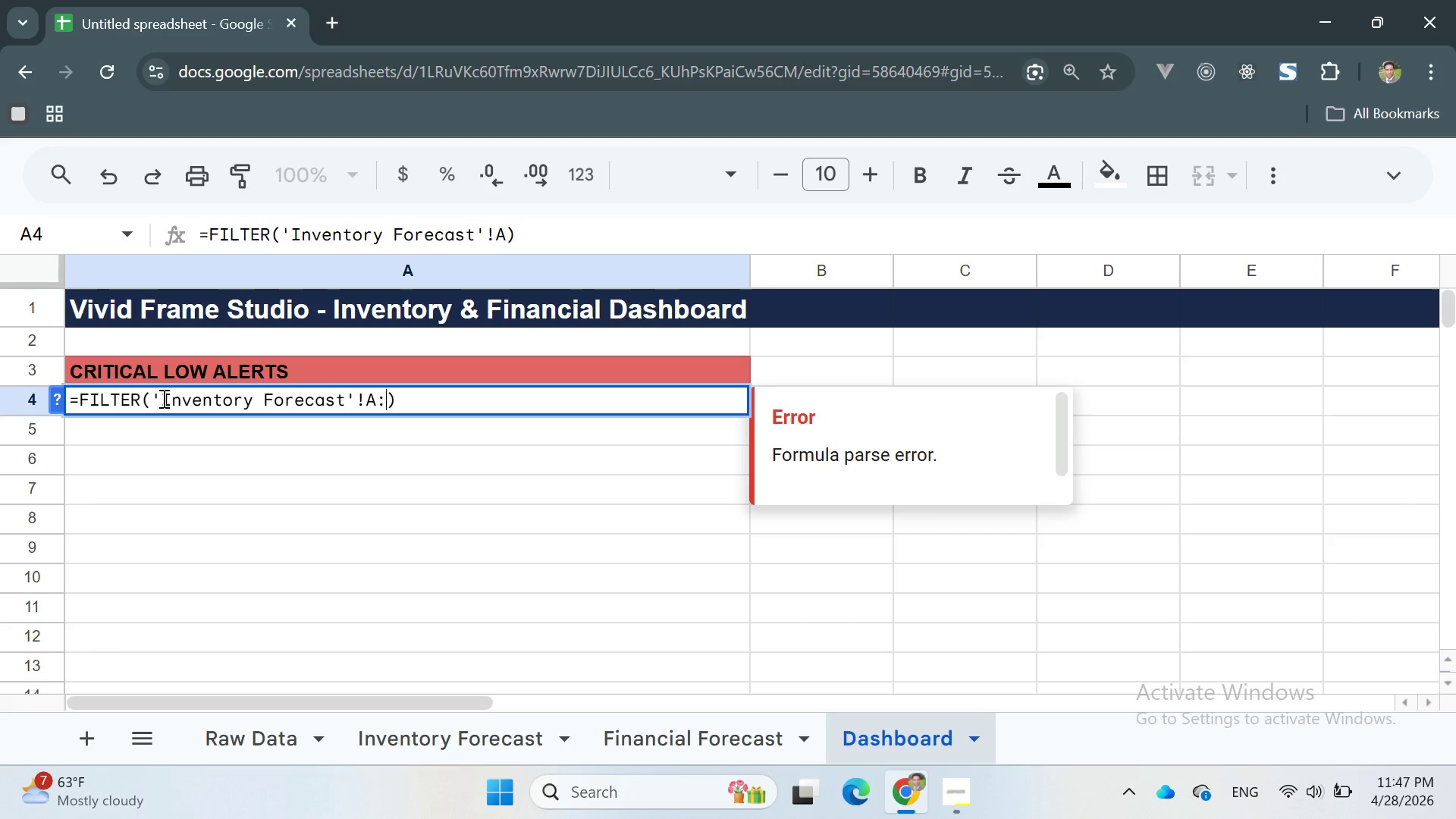 
key(Shift+Semicolon)
 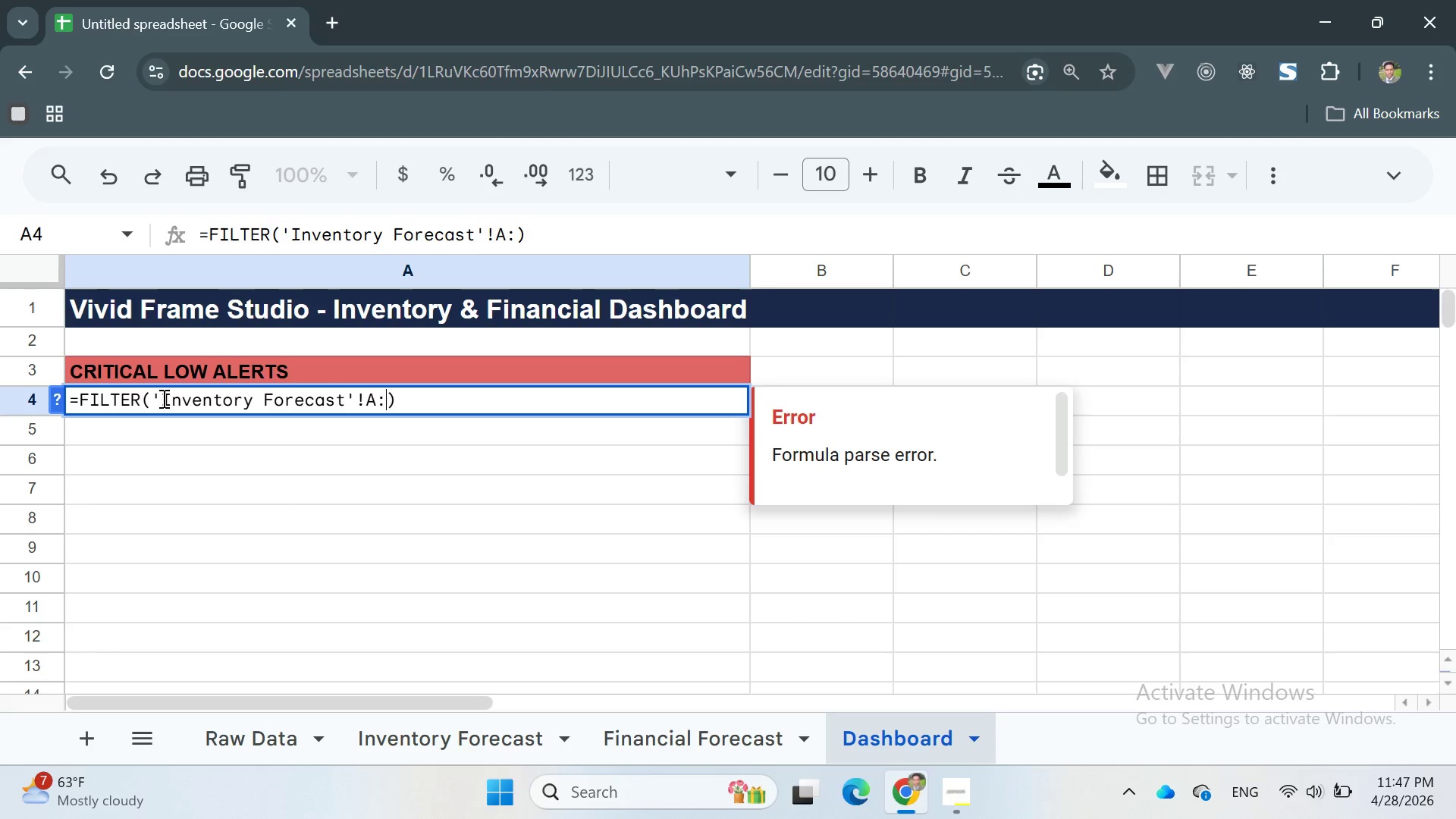 
key(A)
 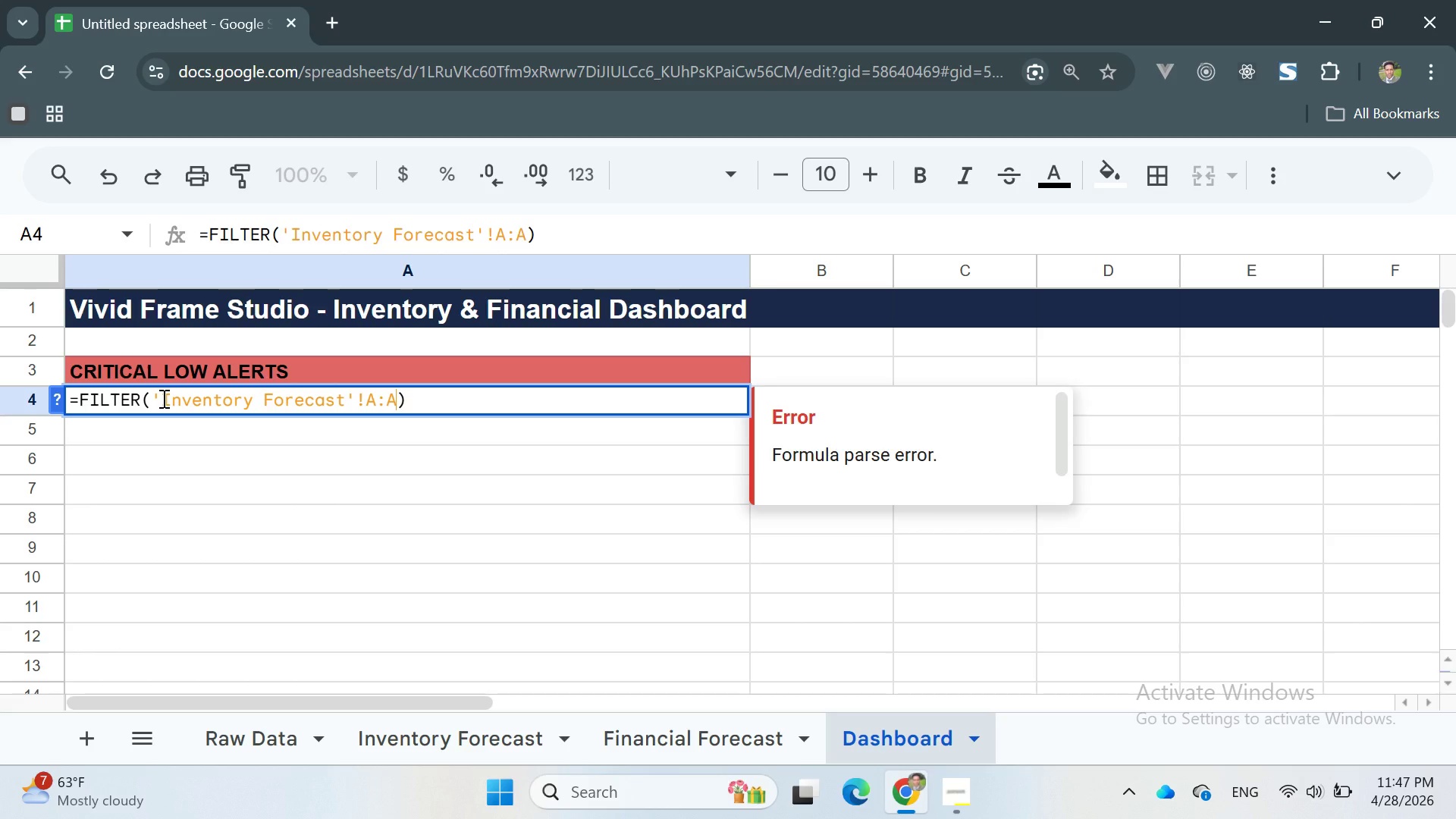 
key(Comma)
 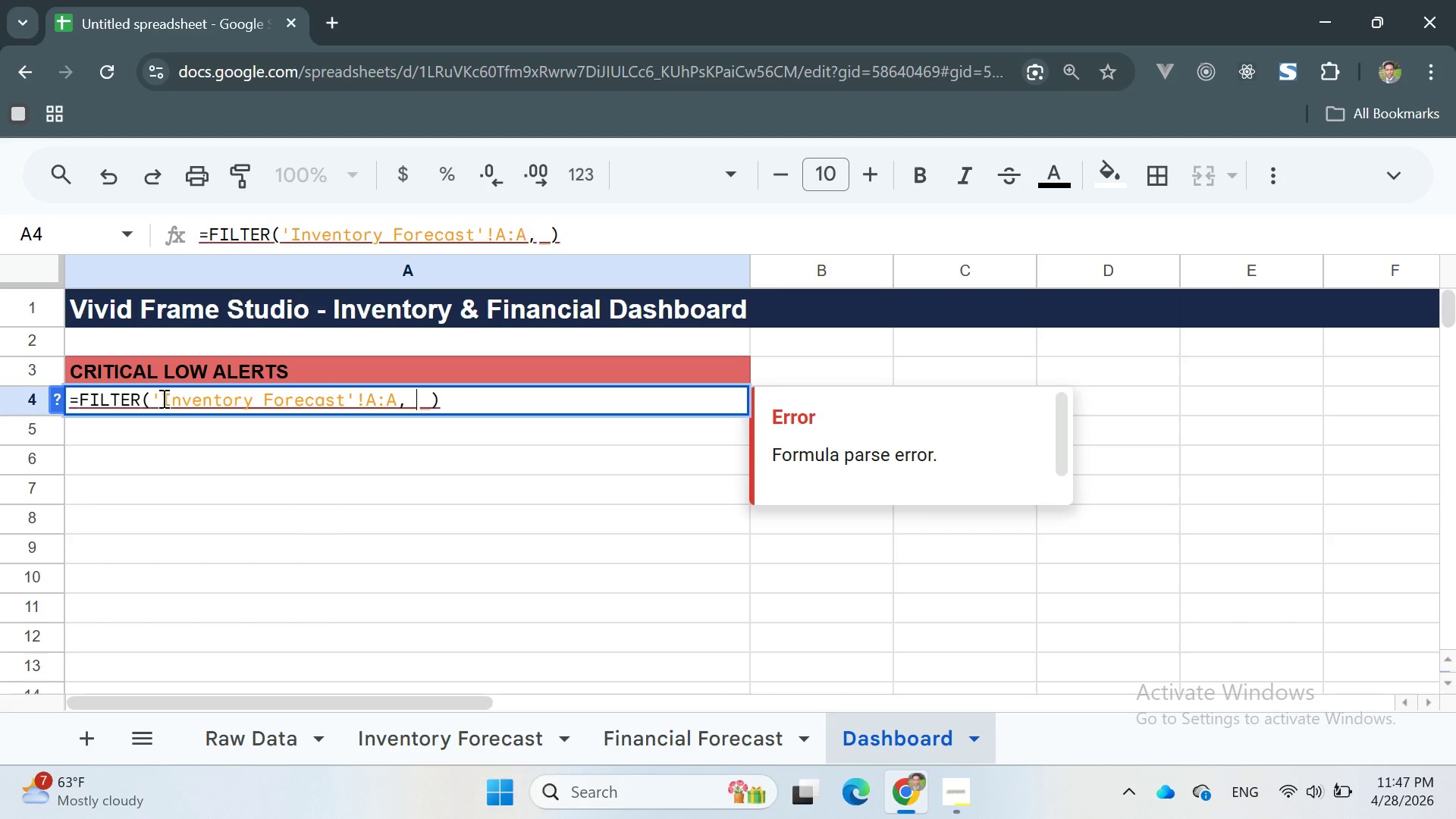 
key(Space)
 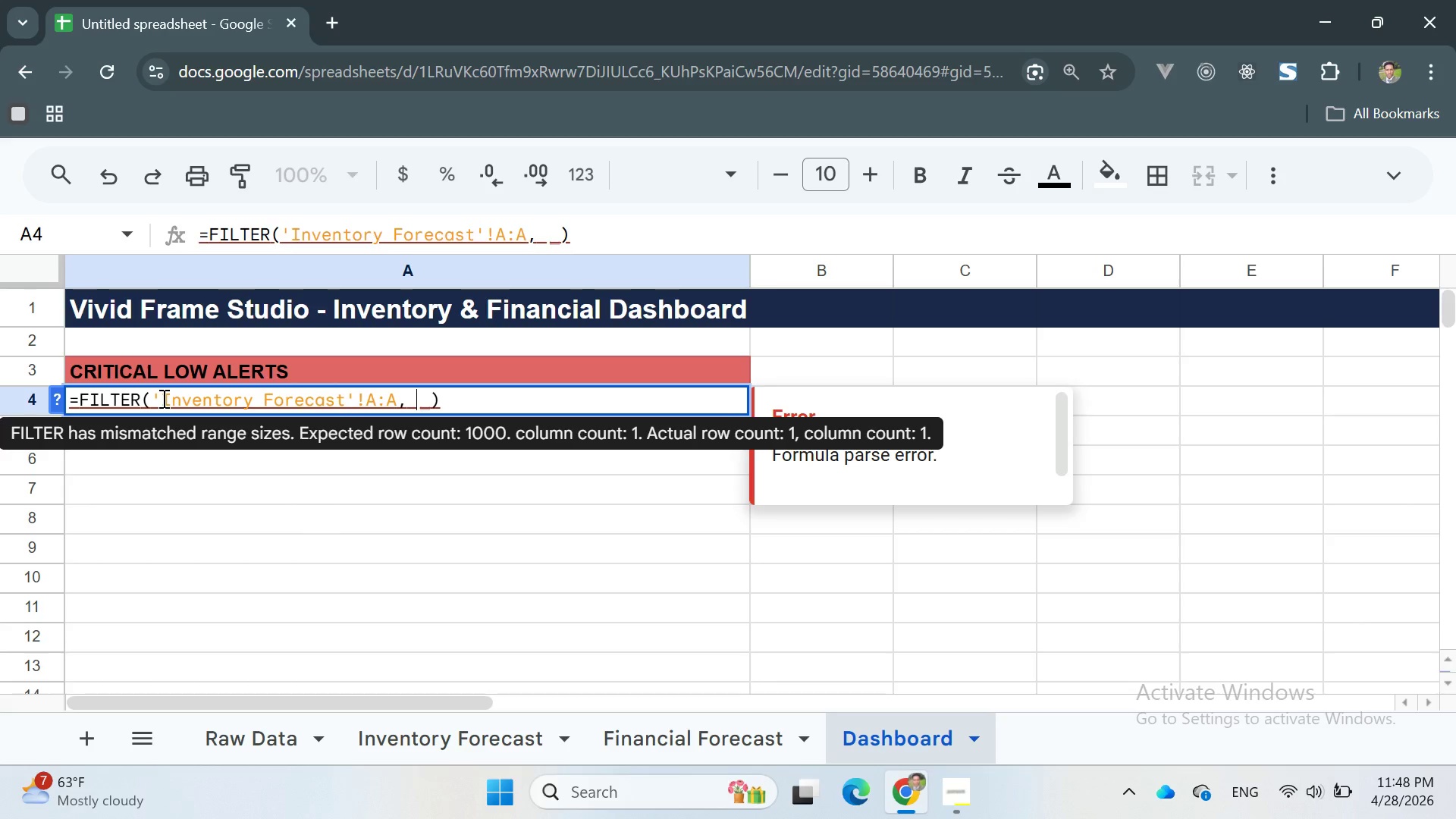 
key(Quote)
 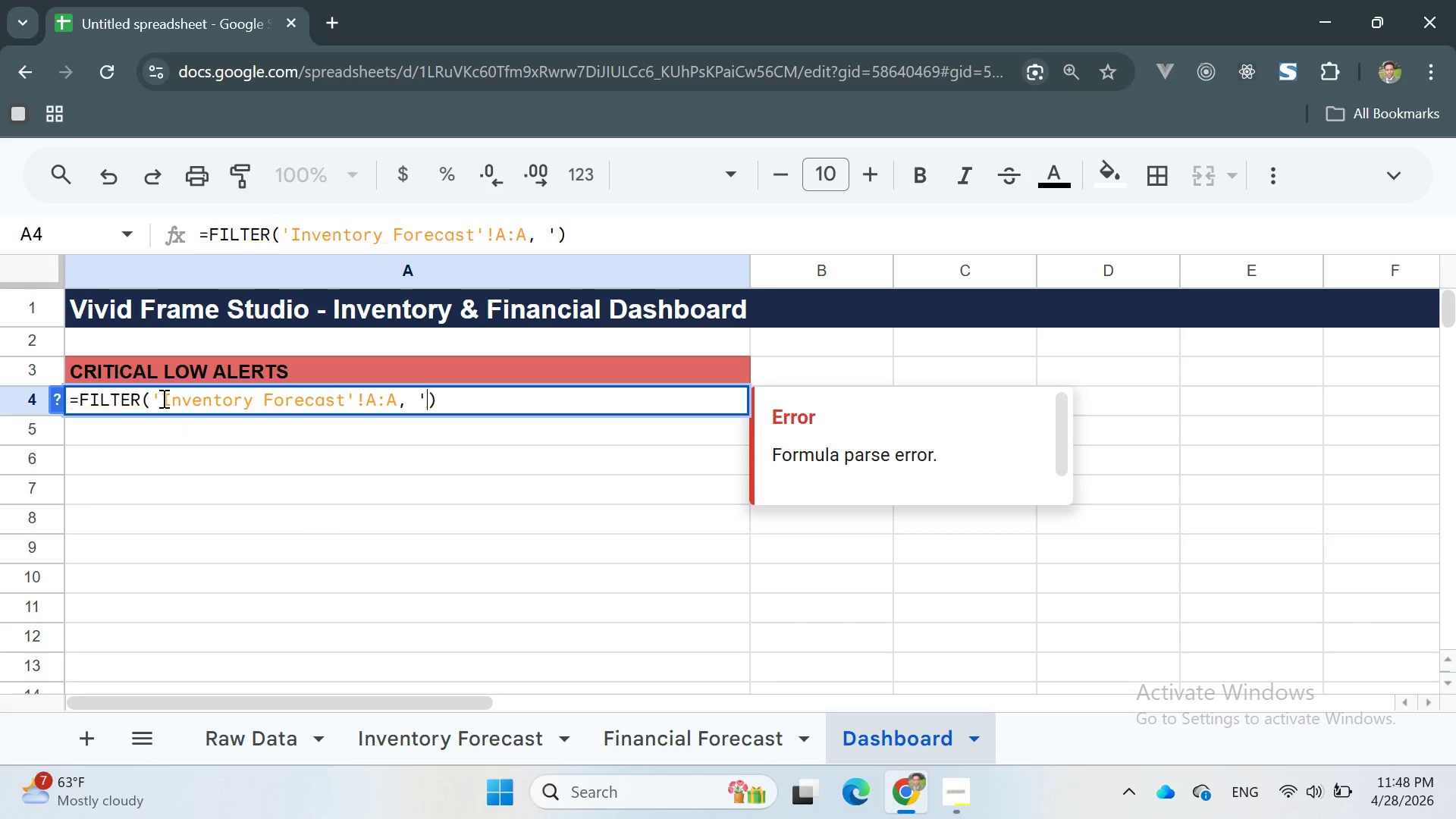 
key(Quote)
 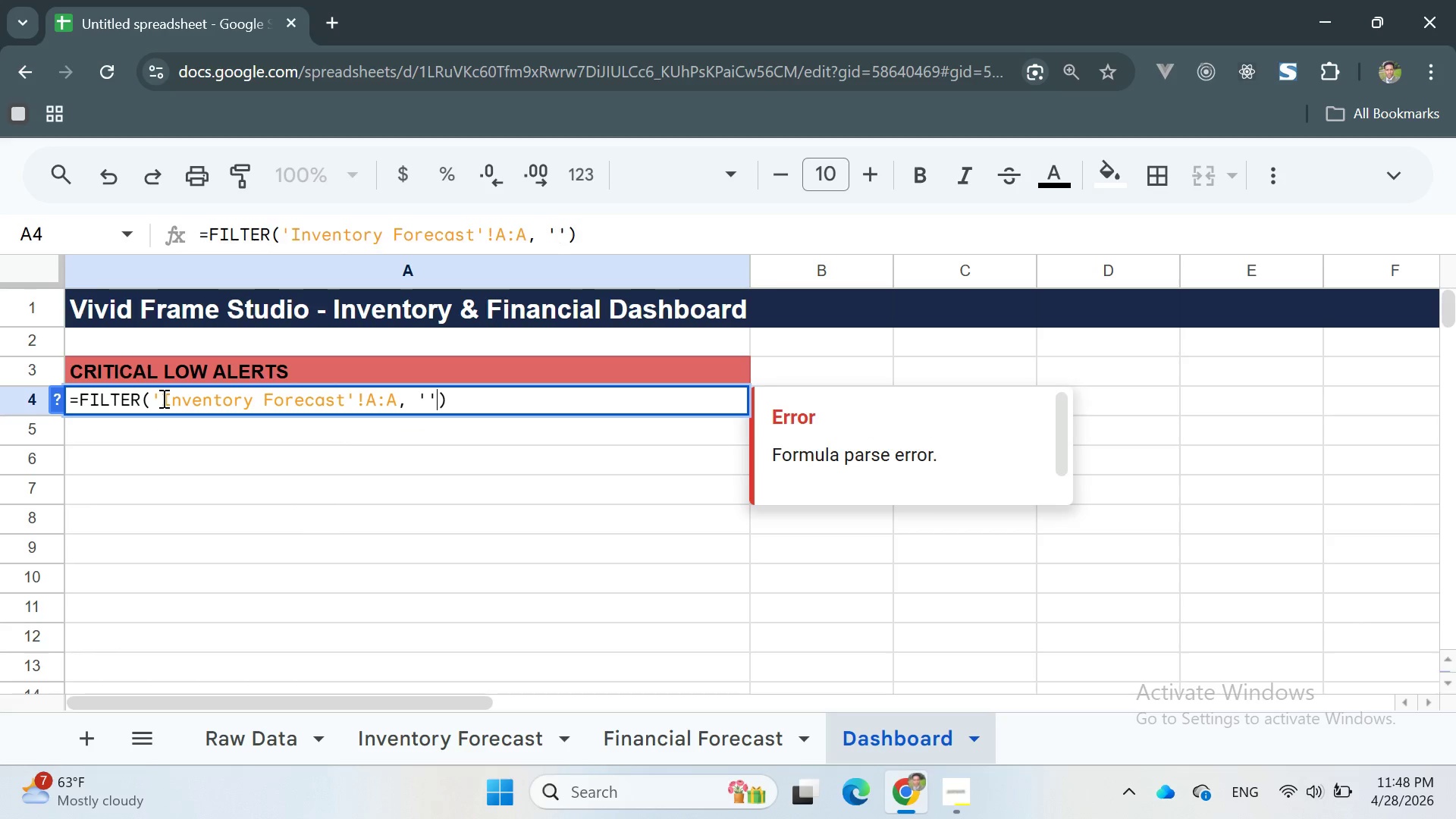 
key(ArrowLeft)
 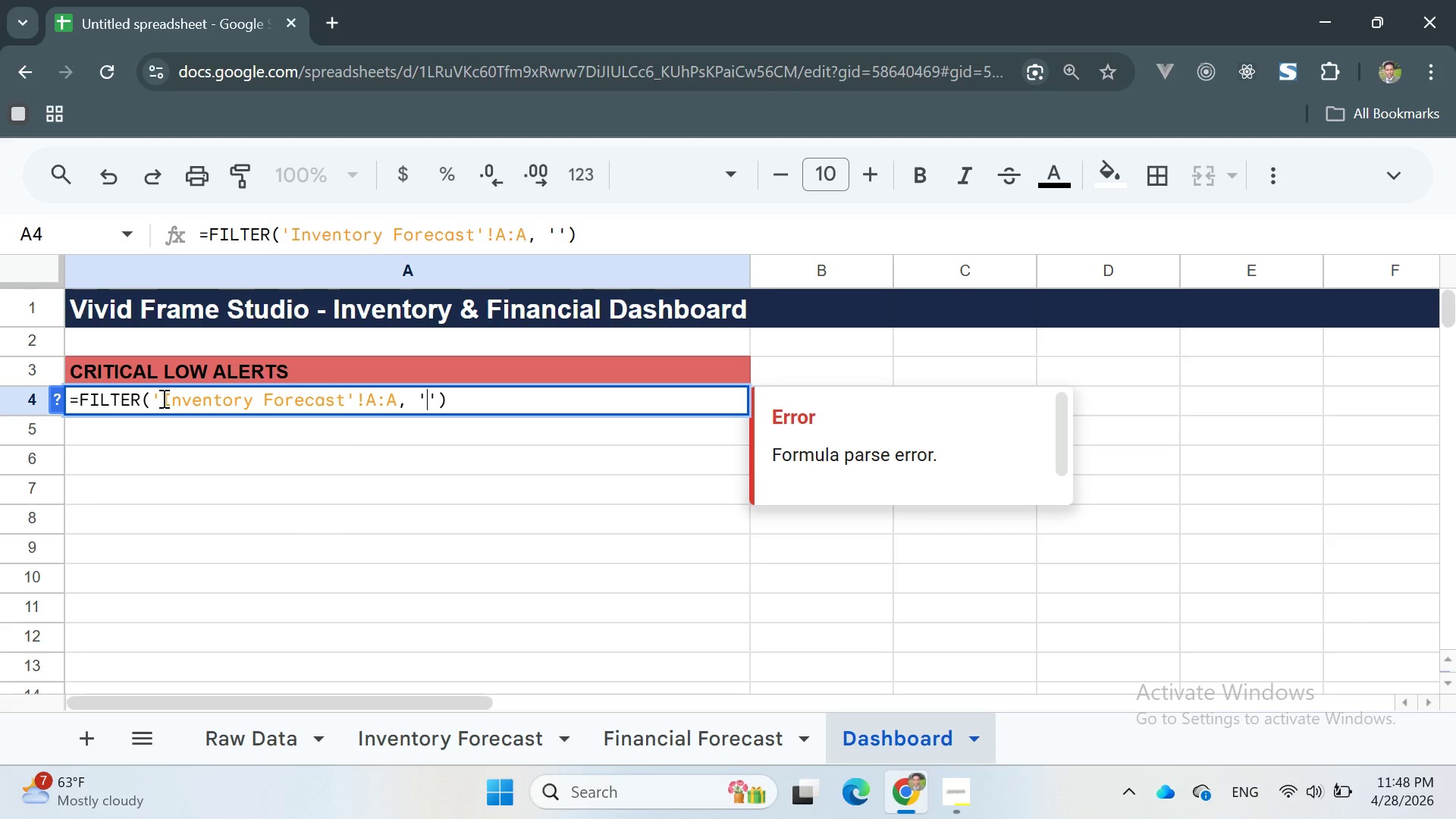 
key(Control+V)
 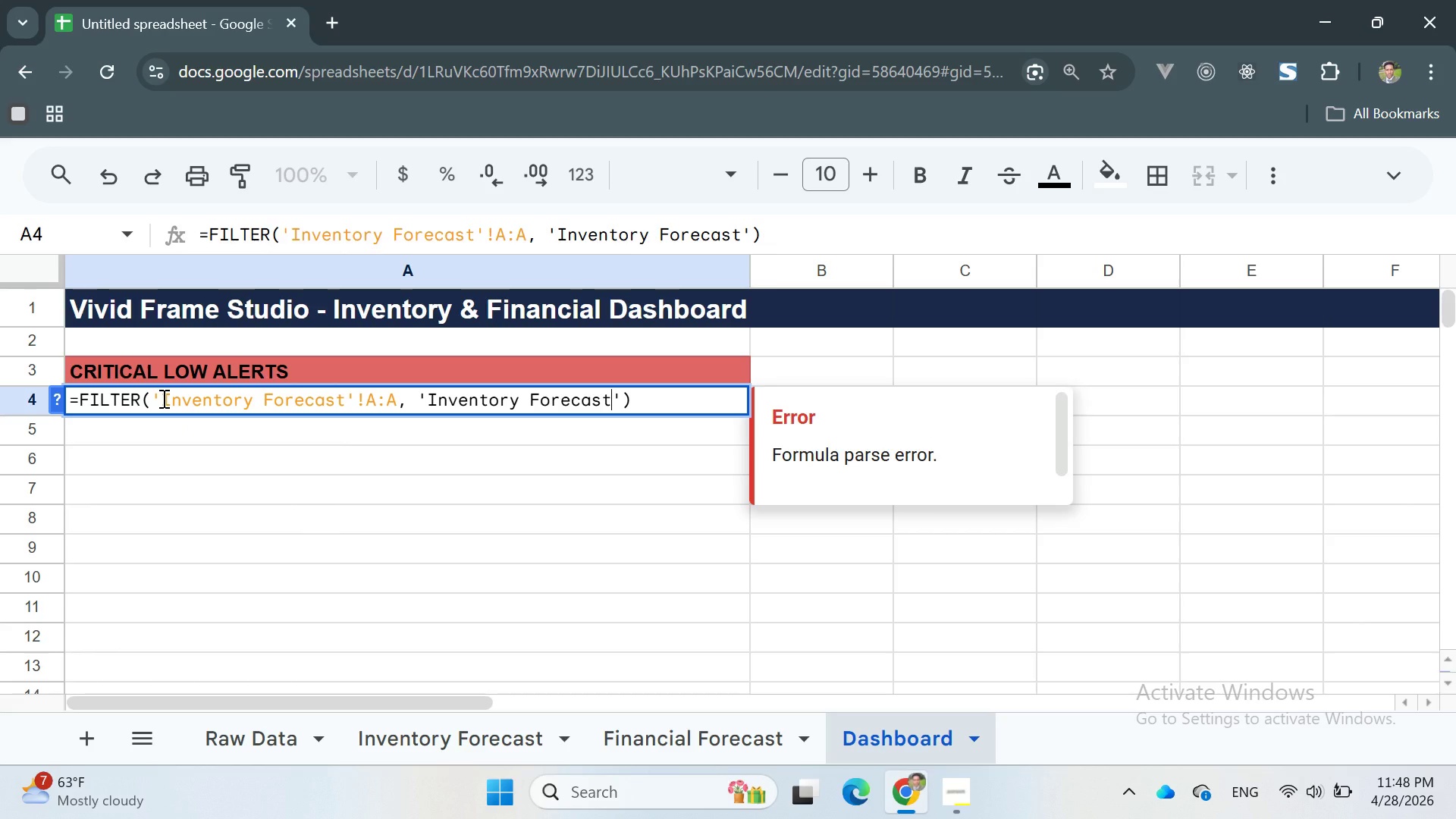 
key(ArrowRight)
 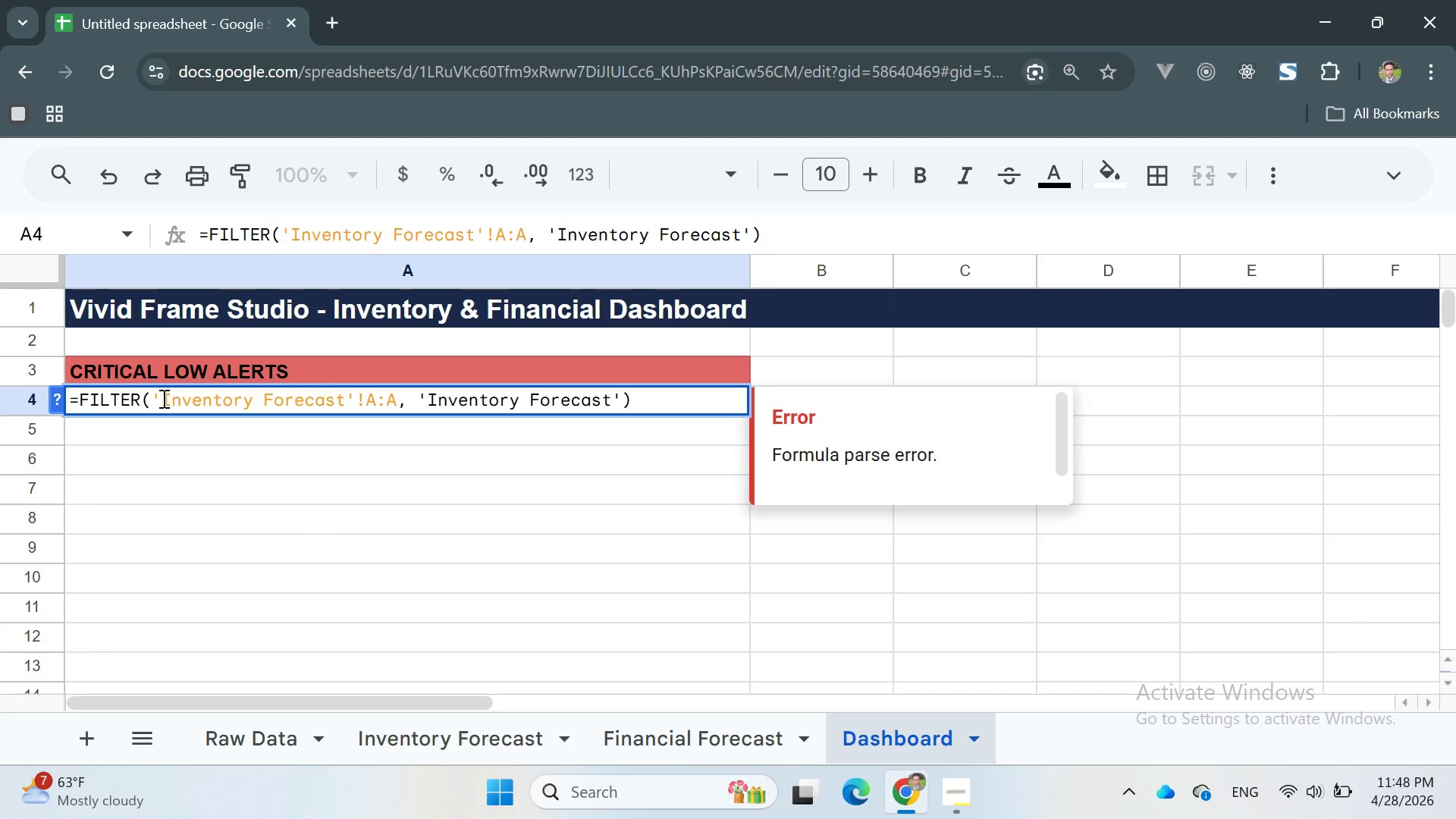 
wait(9.05)
 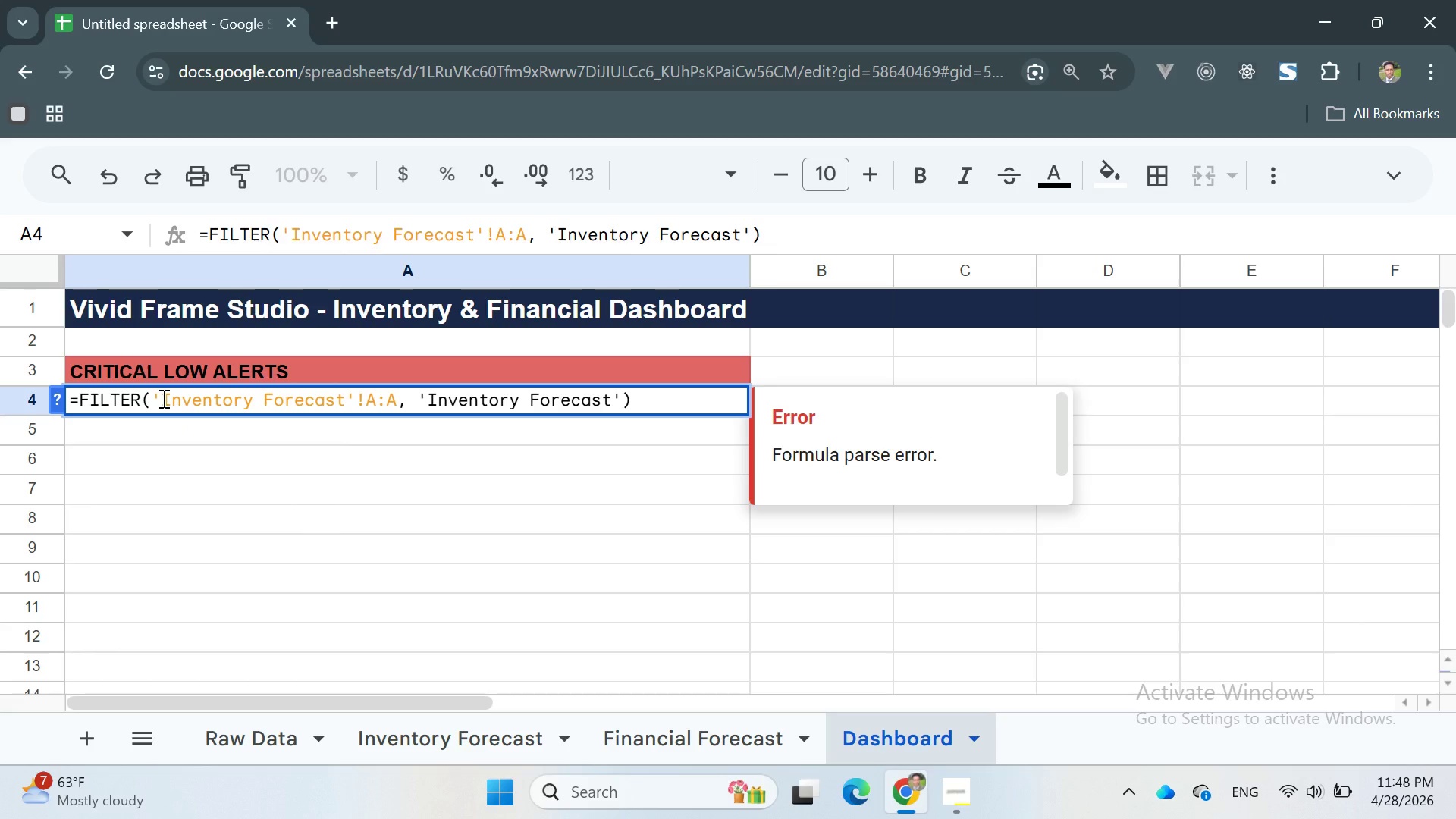 
type(!G:G)
 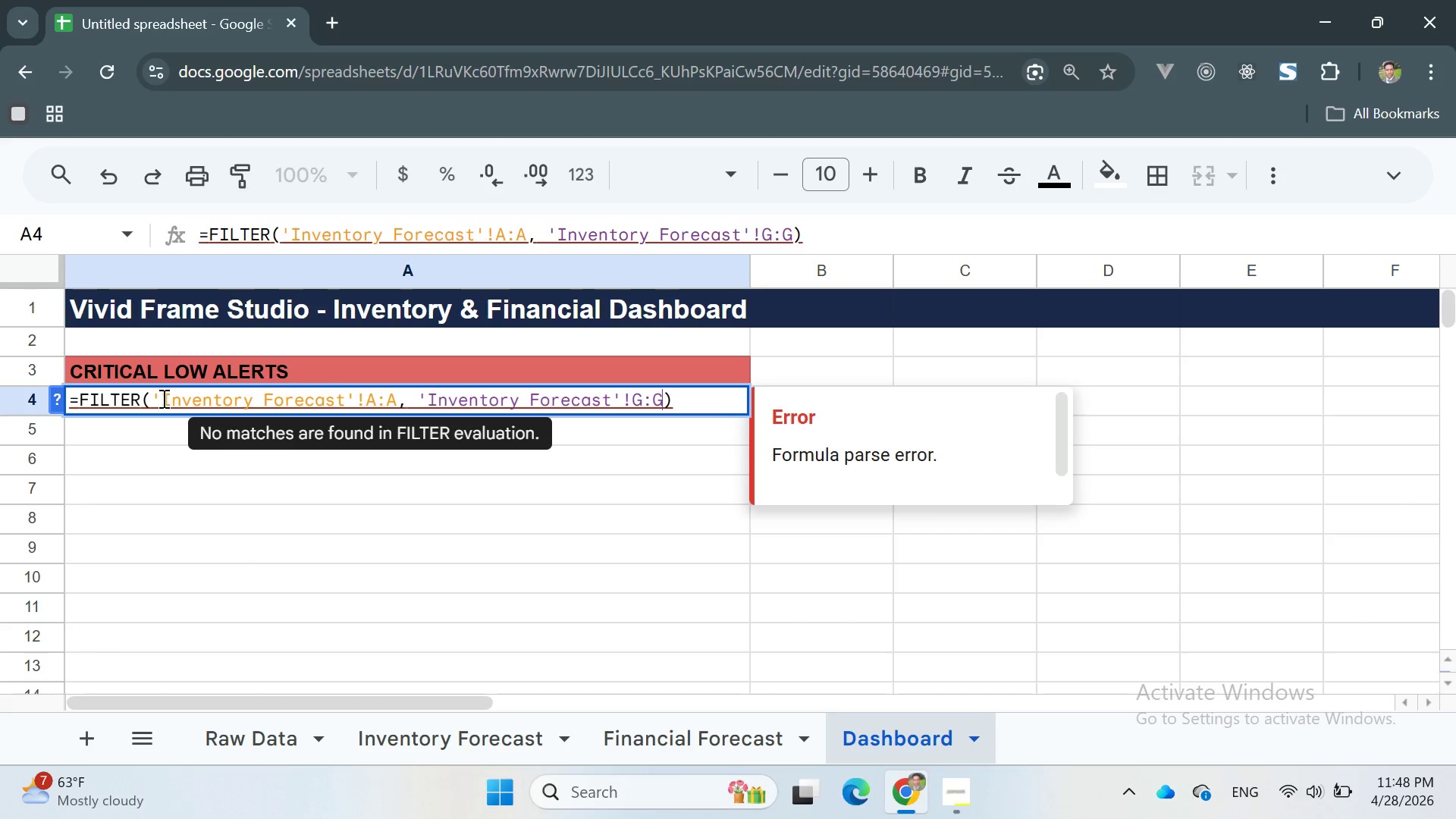 
wait(10.7)
 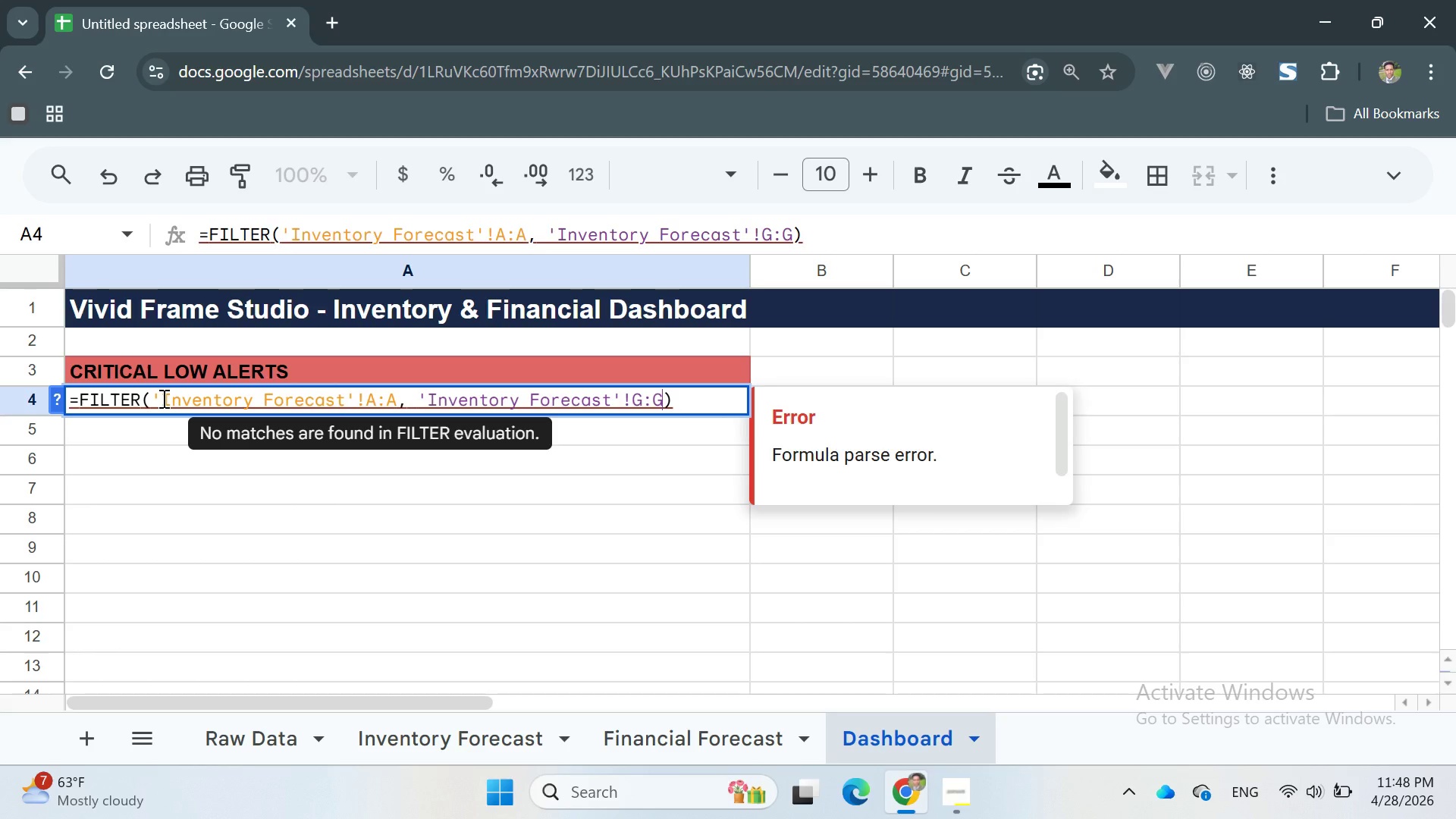 
hold_key(key=ShiftLeft, duration=1.33)
 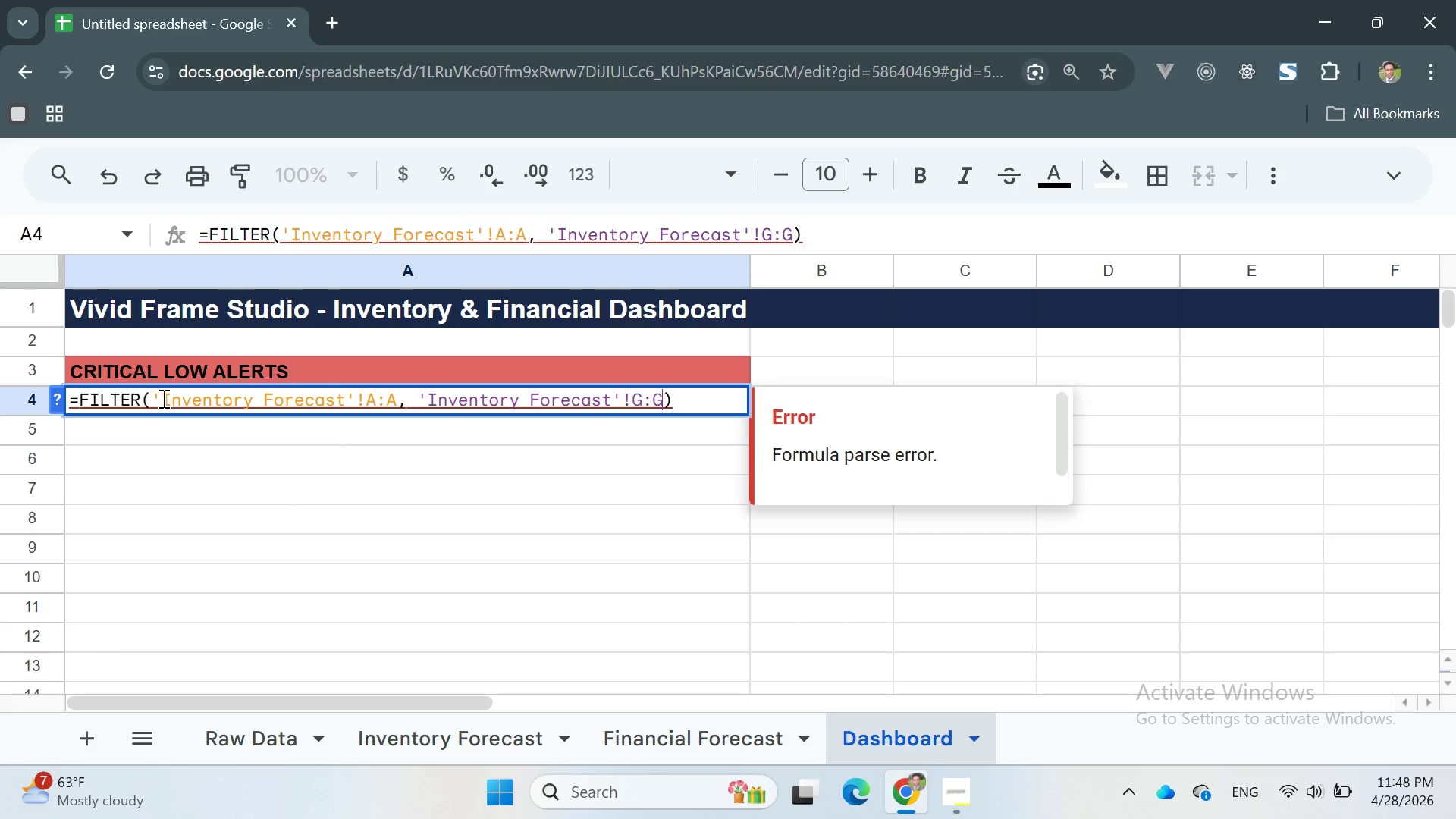 
key(Equal)
 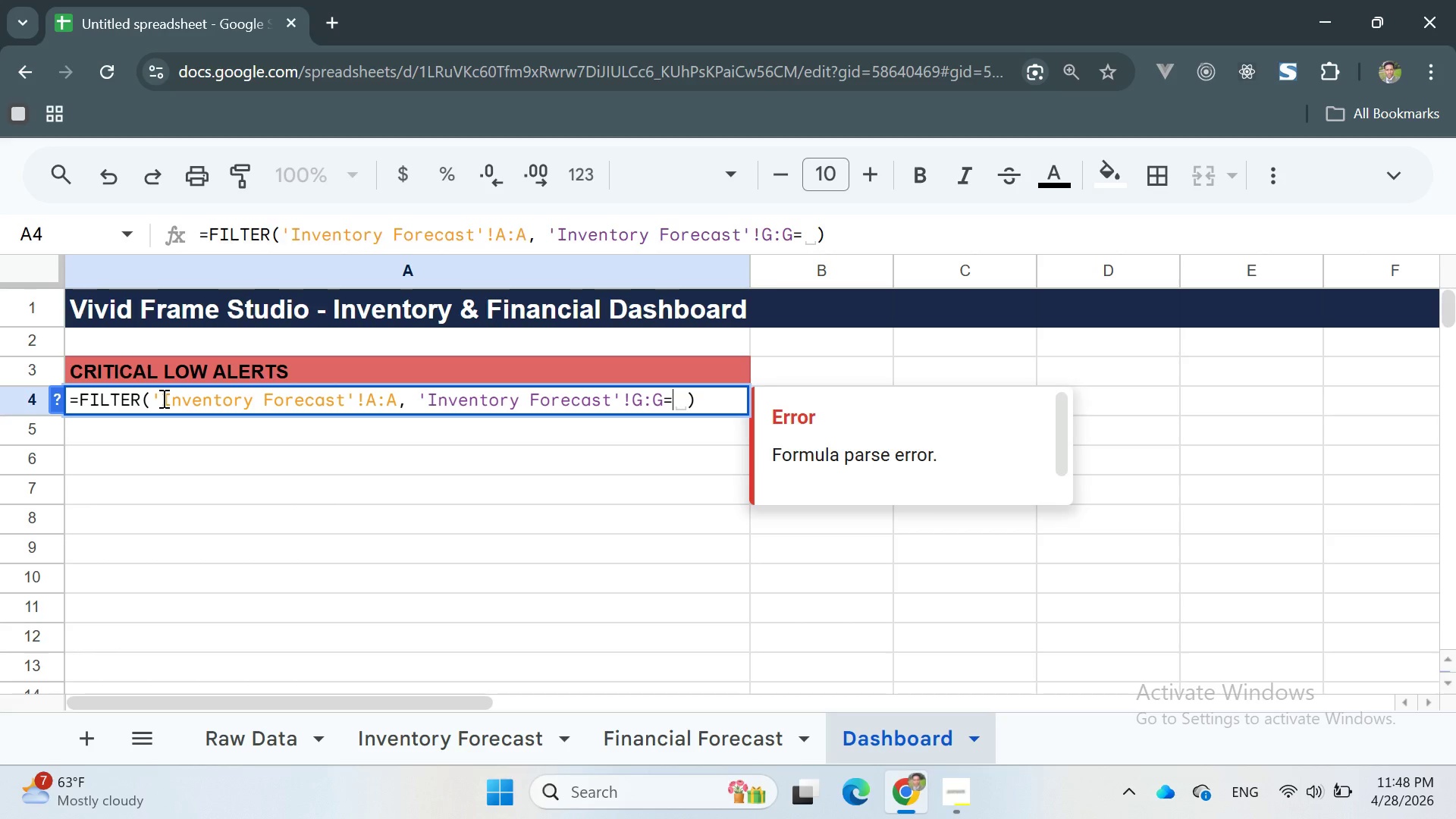 
key(Shift+Quote)
 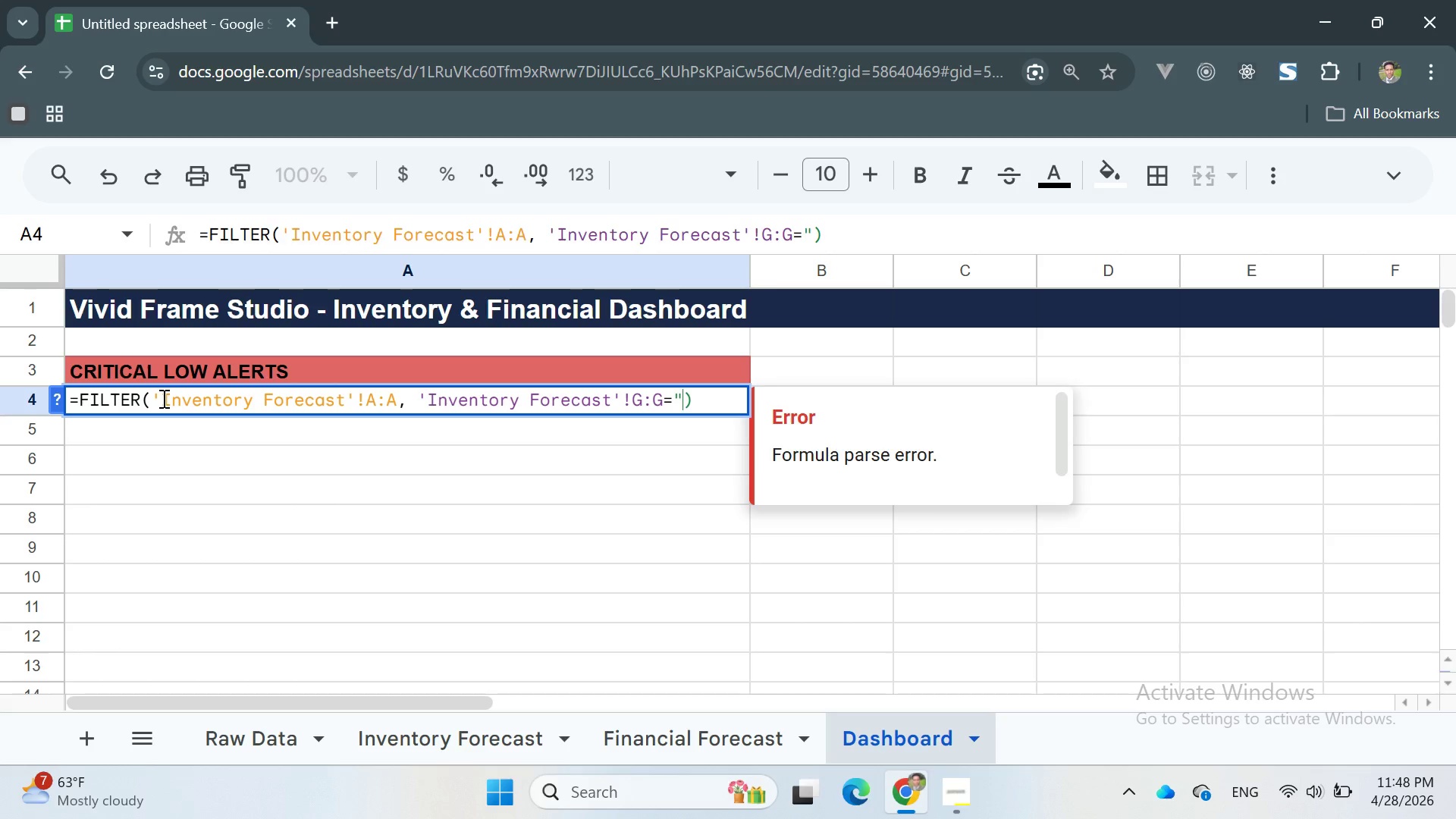 
key(Shift+Quote)
 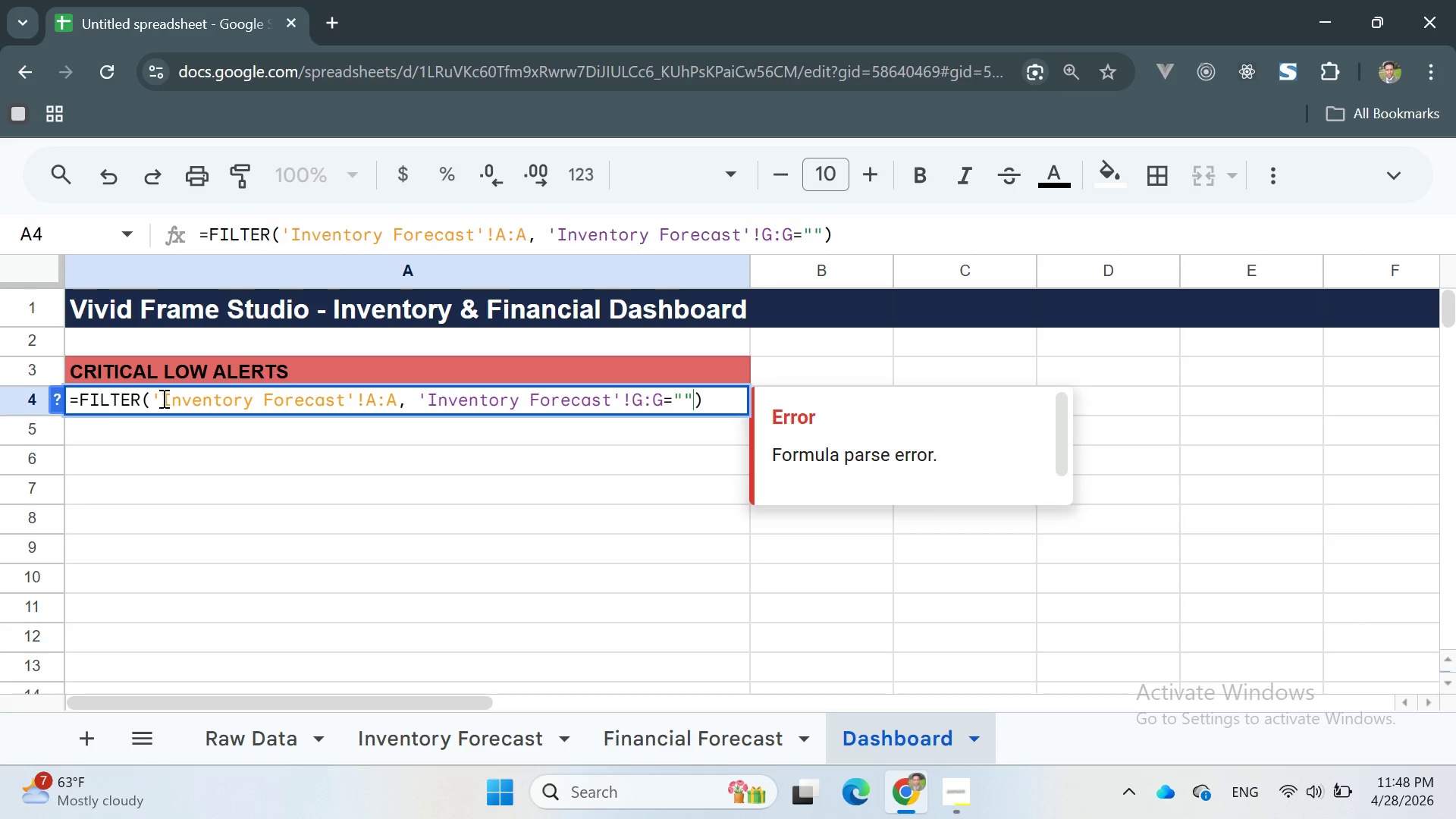 
key(ArrowLeft)
 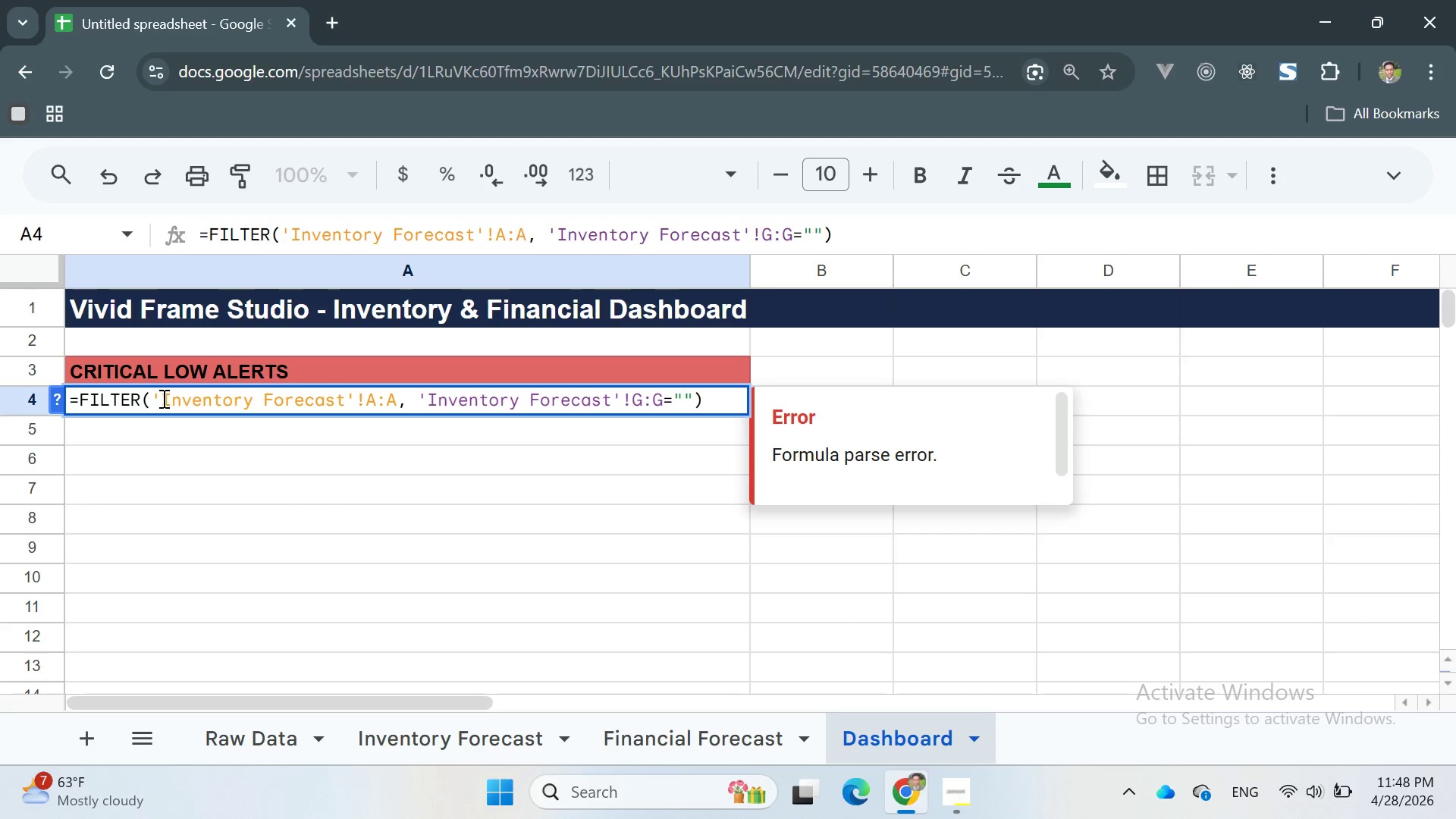 
type(ORDER NOW)
 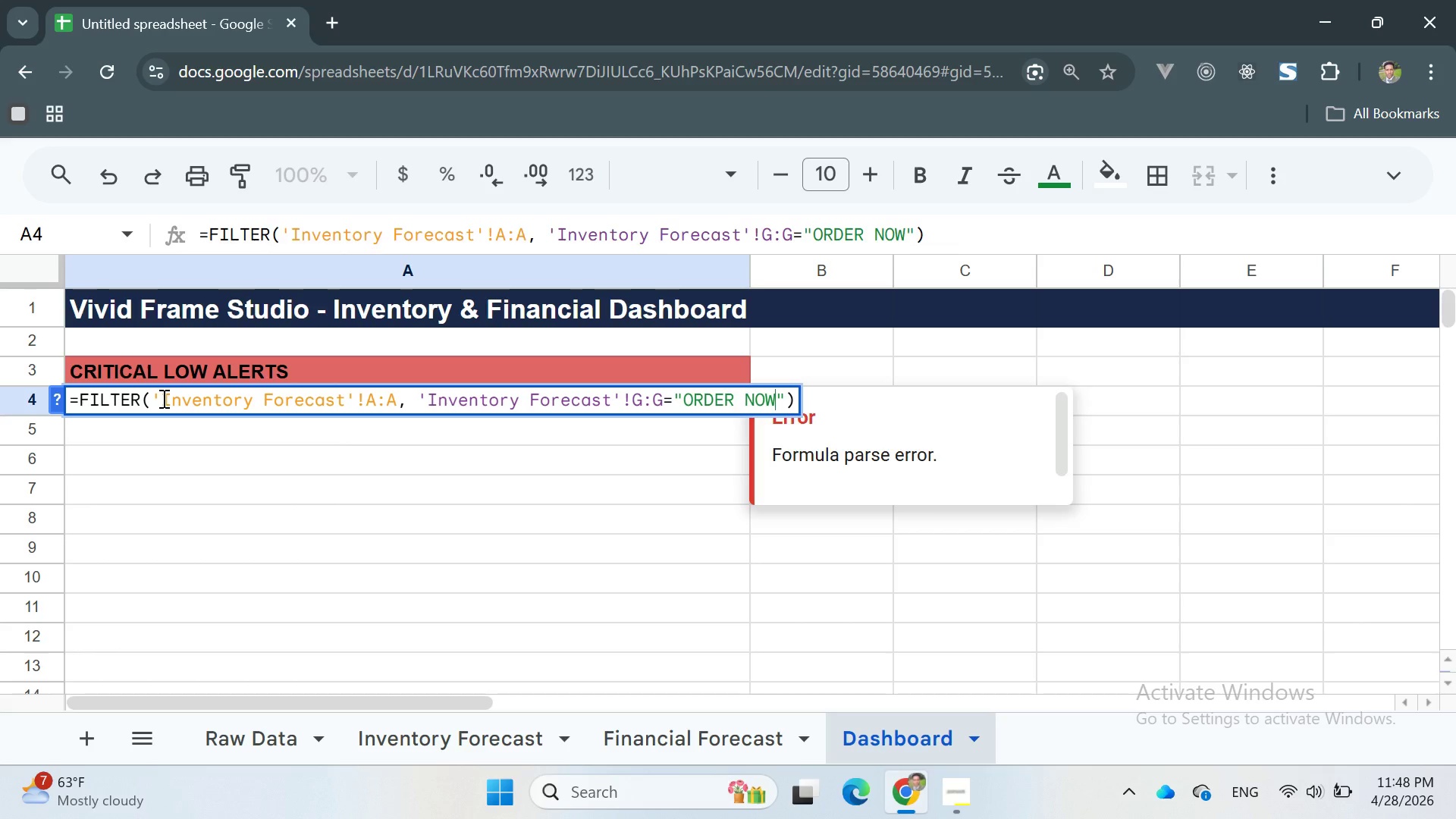 
key(Enter)
 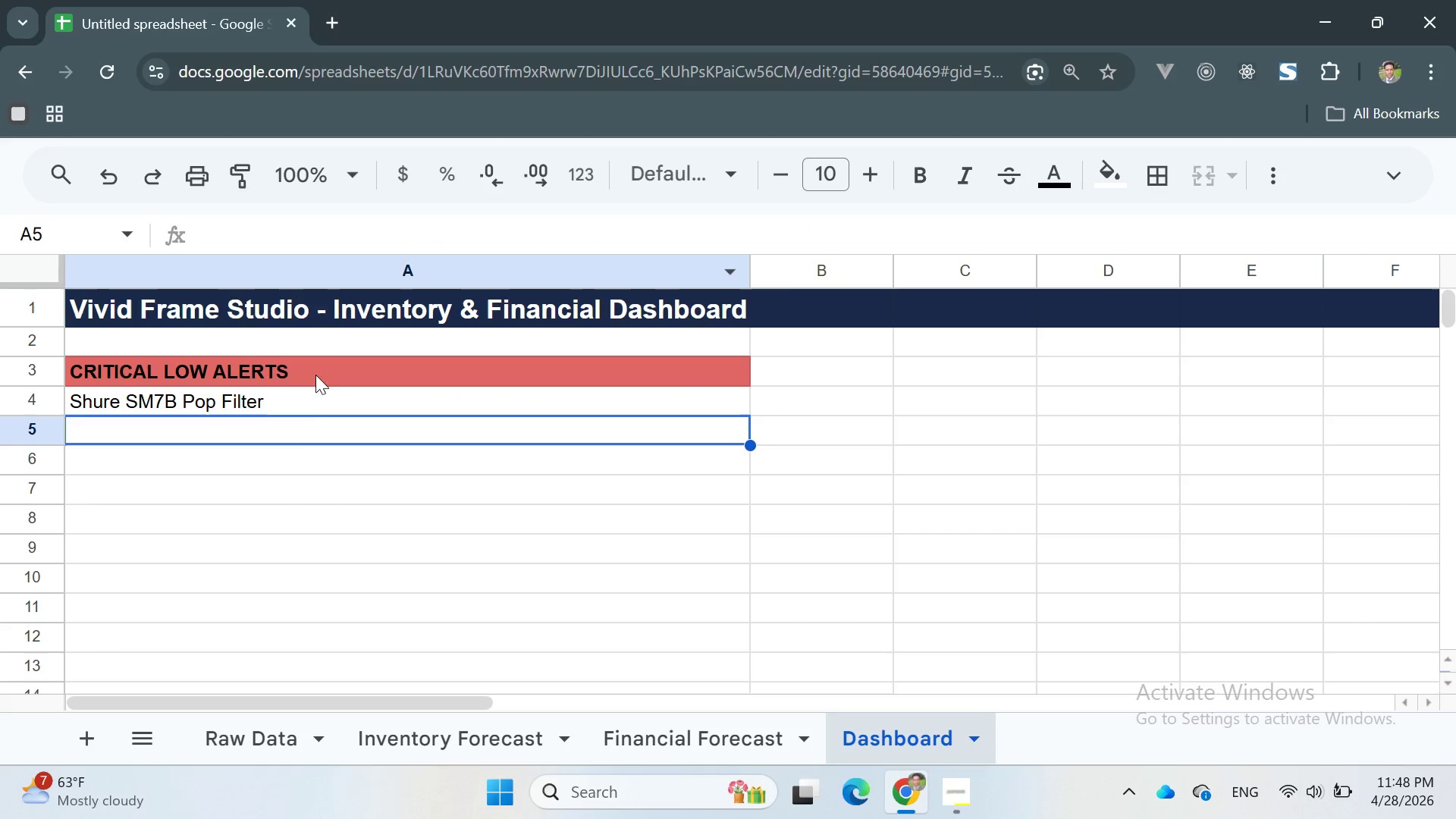 
left_click([284, 407])
 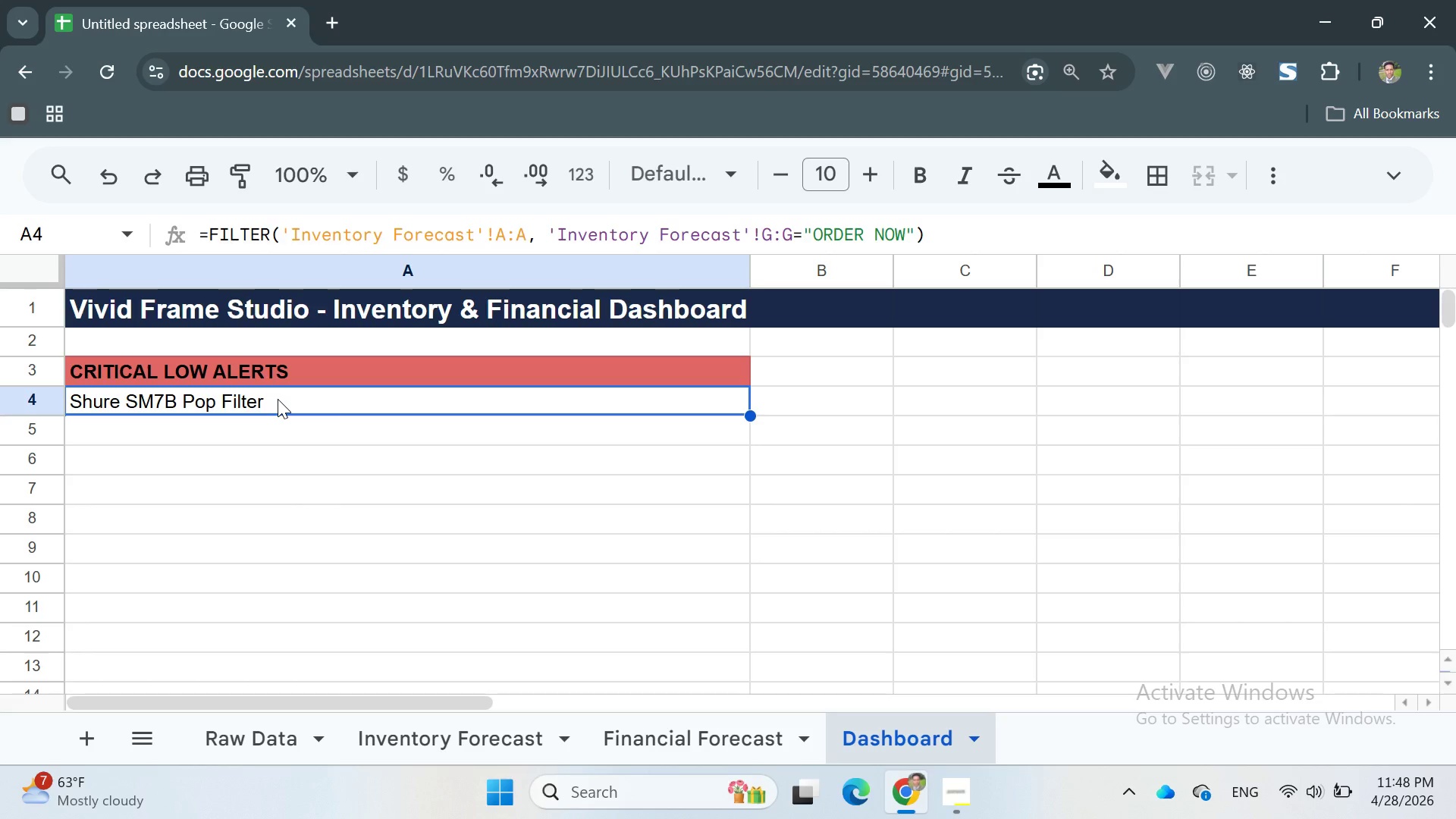 
double_click([278, 400])
 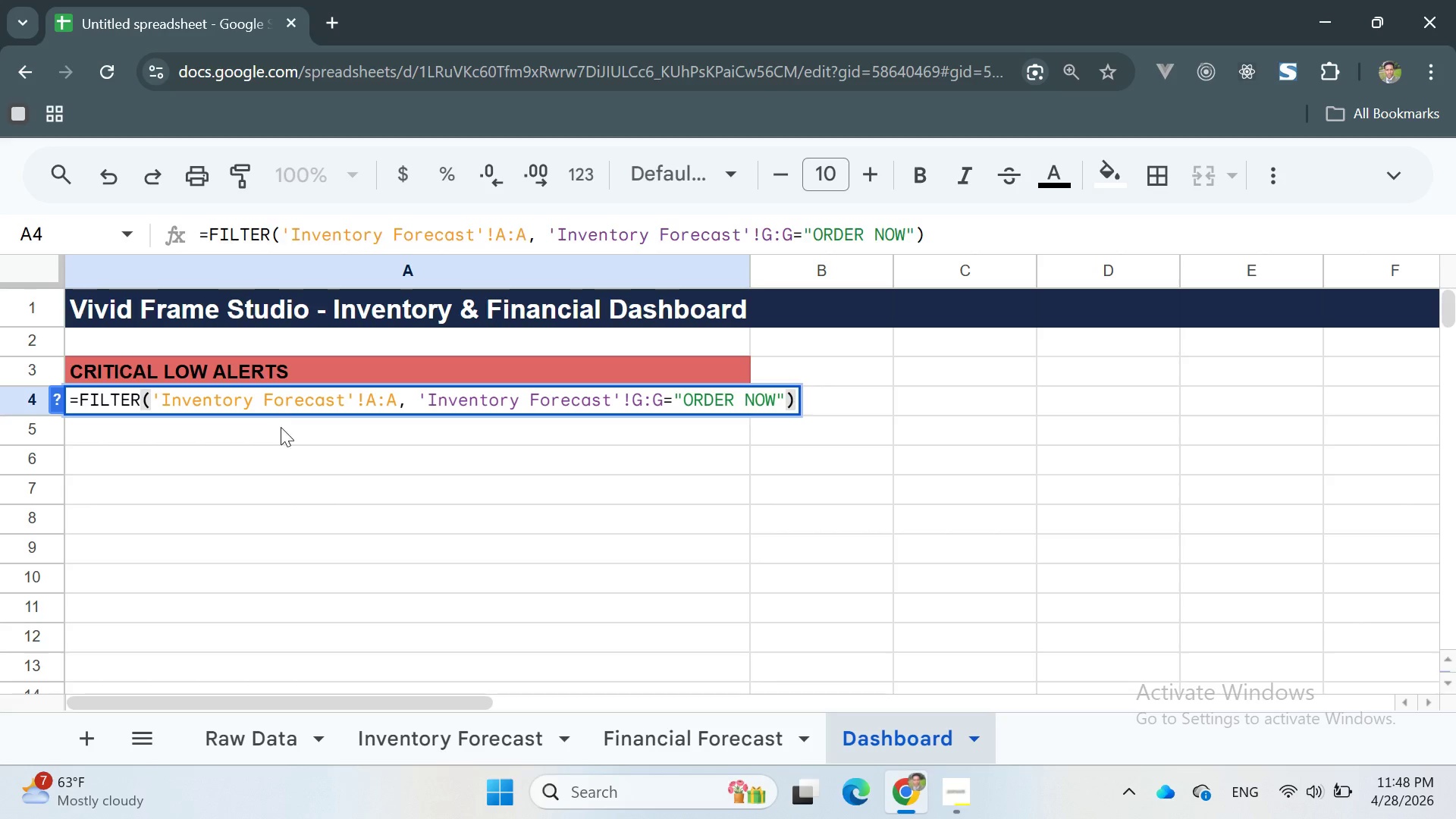 
left_click([278, 447])
 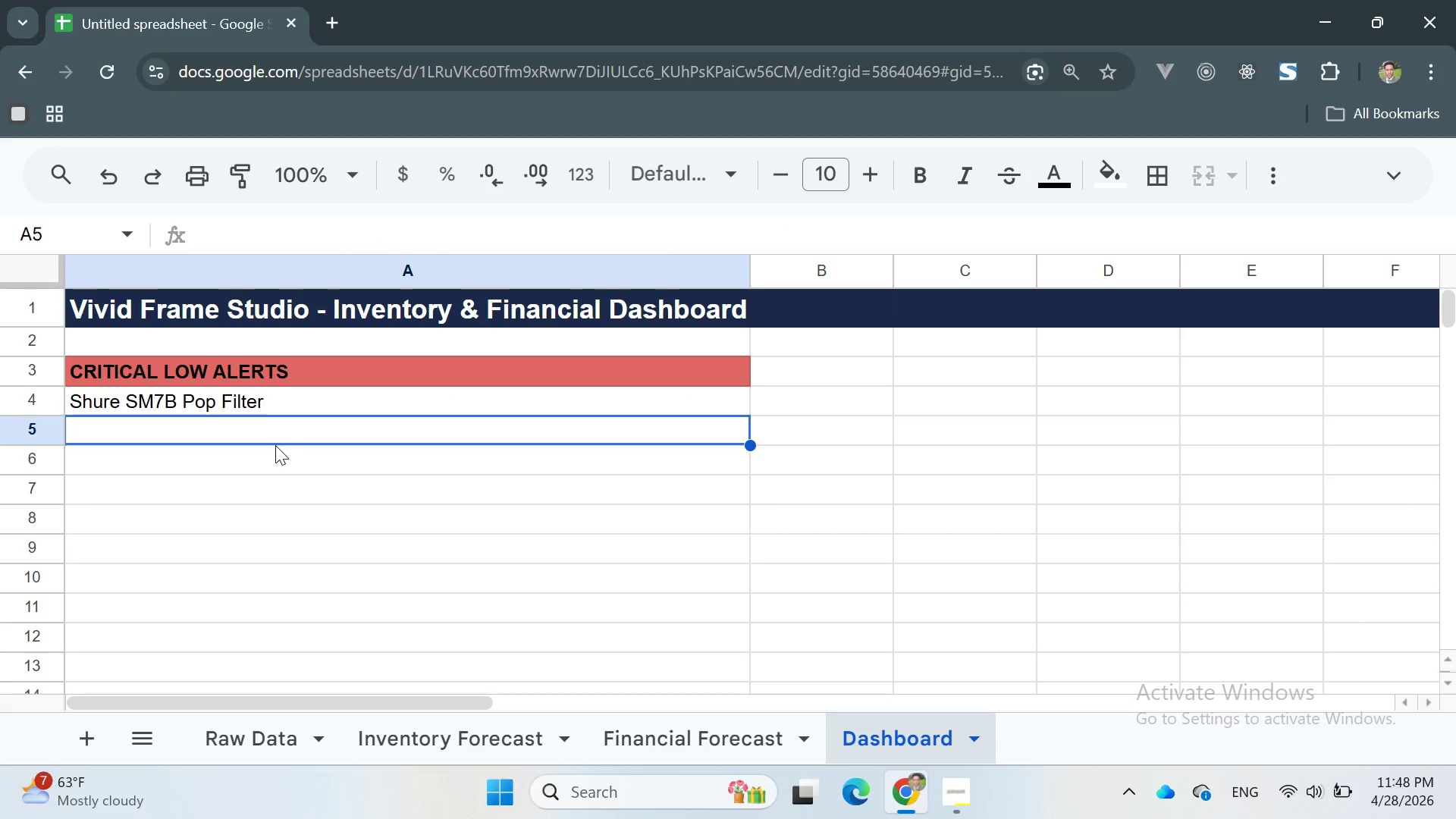 
wait(7.28)
 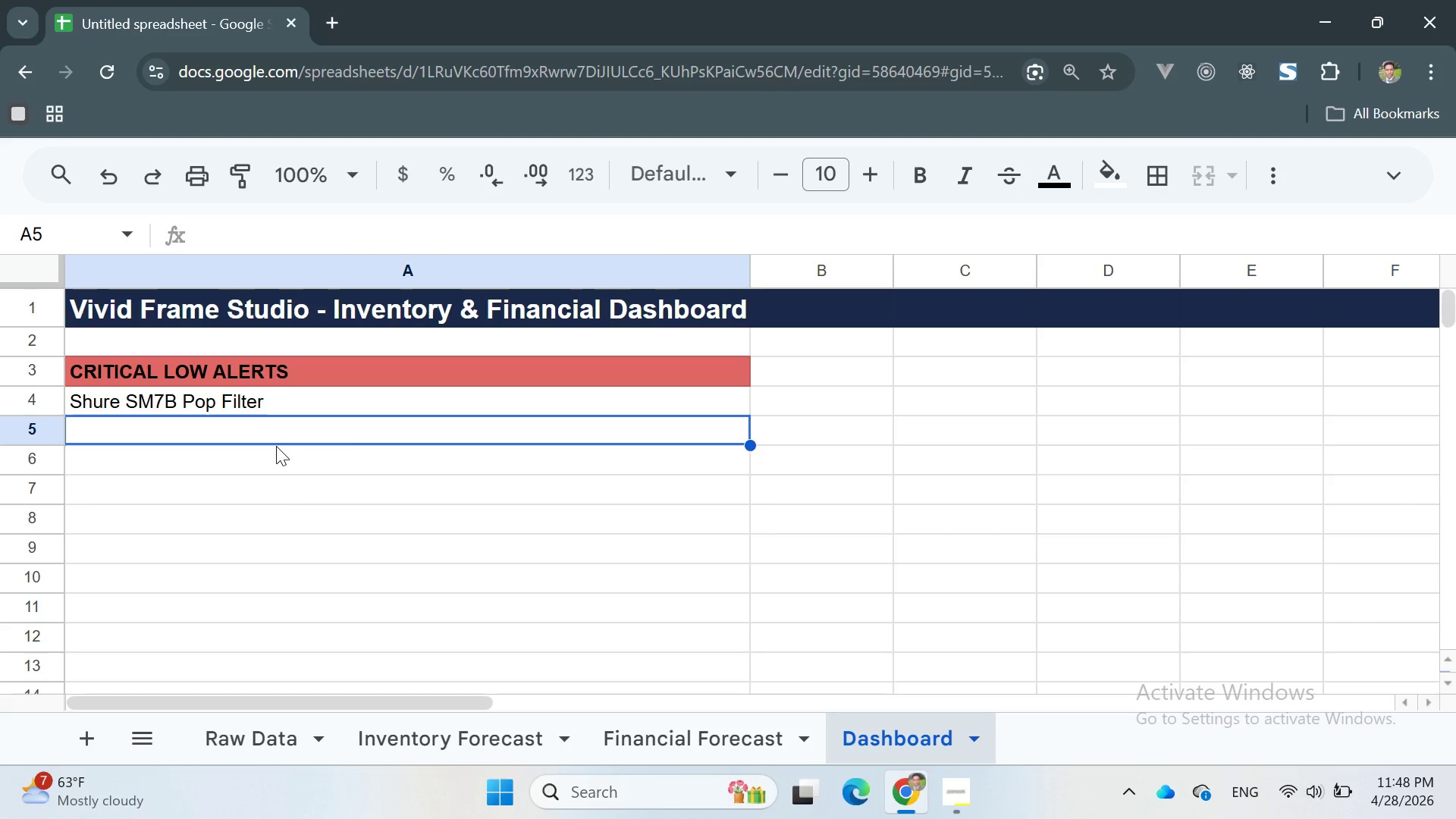 
left_click([292, 406])
 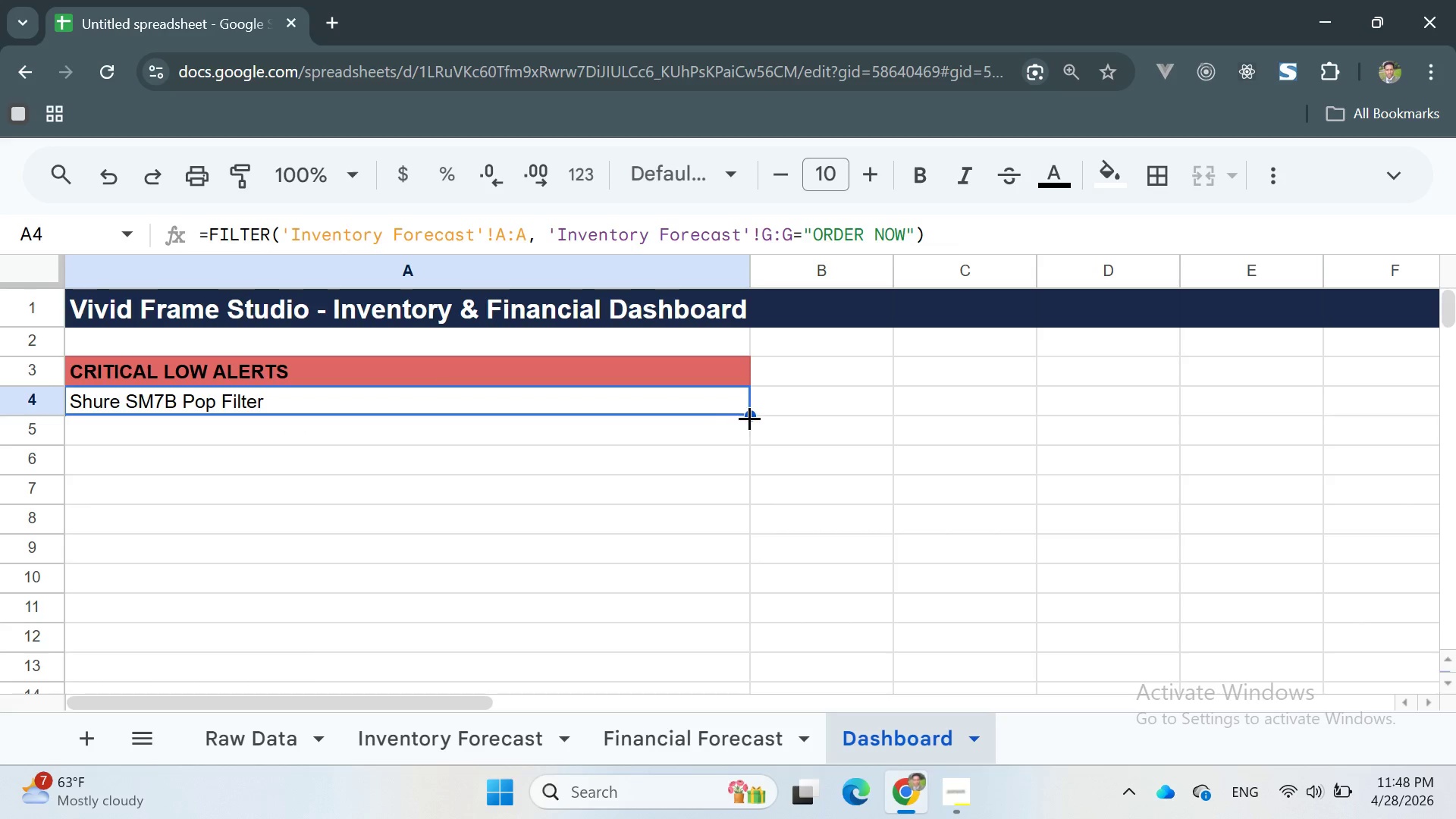 
left_click_drag(start_coordinate=[749, 419], to_coordinate=[749, 441])
 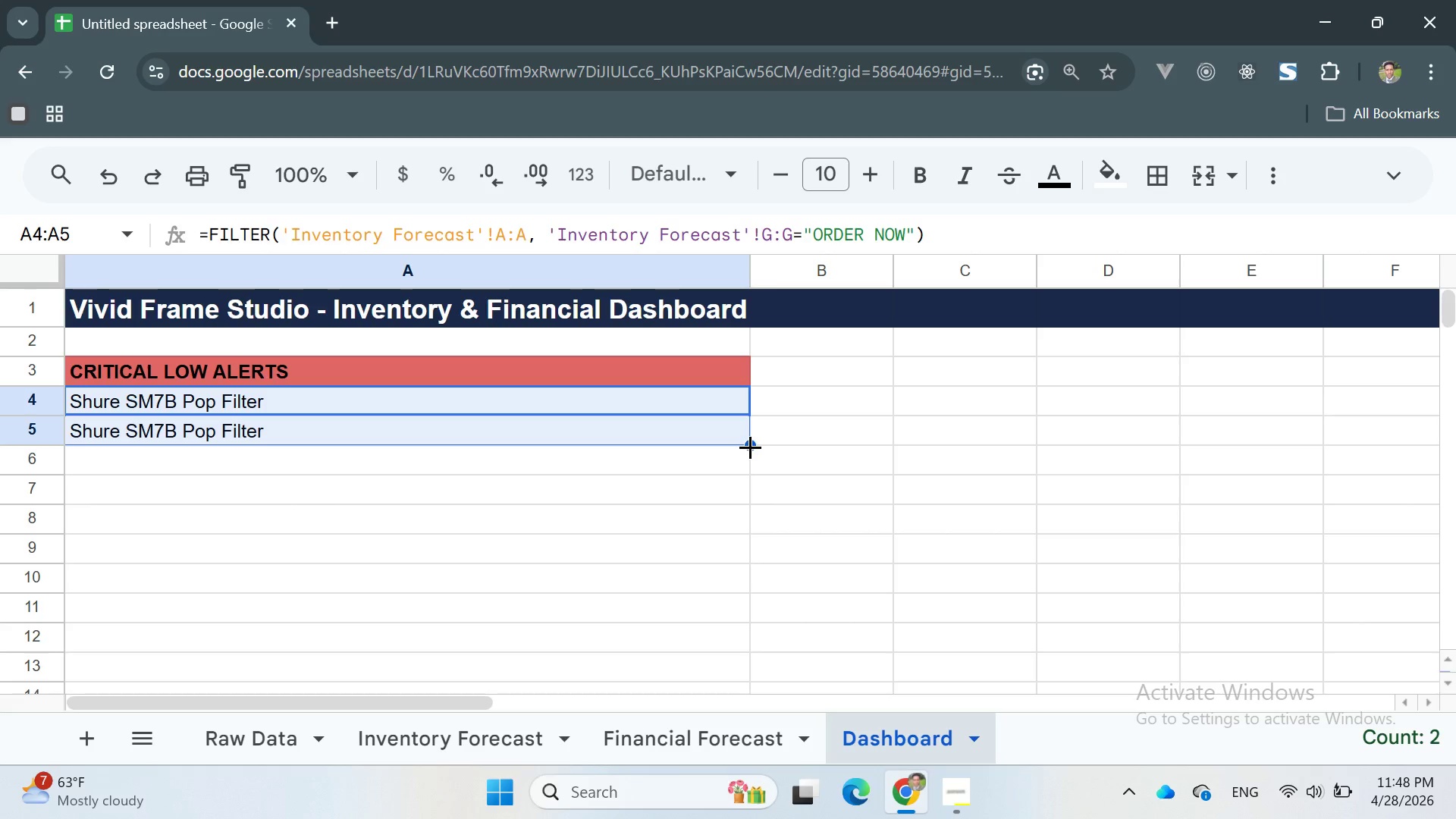 
left_click_drag(start_coordinate=[750, 447], to_coordinate=[746, 499])
 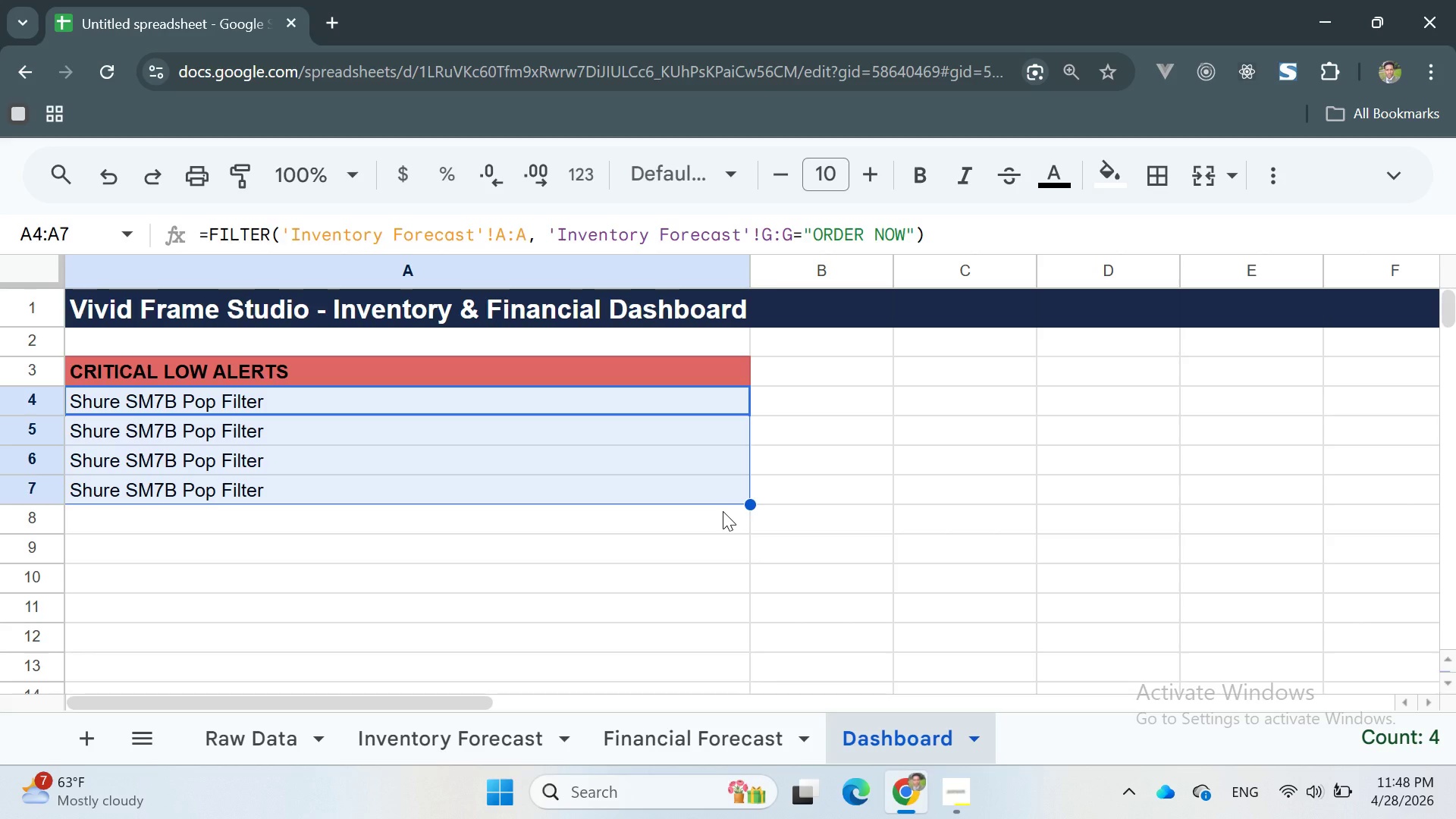 
key(Control+Z)
 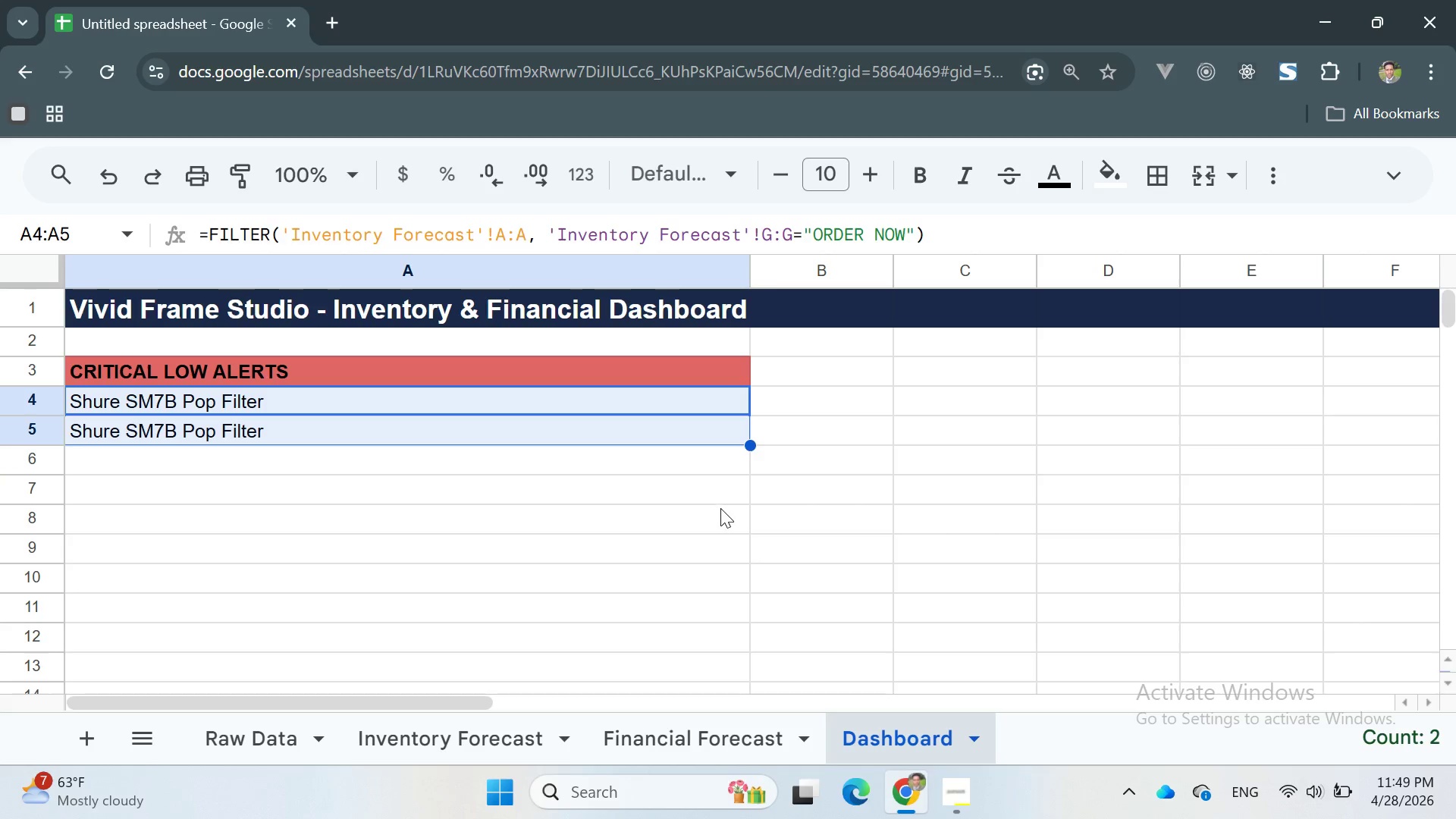 
key(Control+Z)
 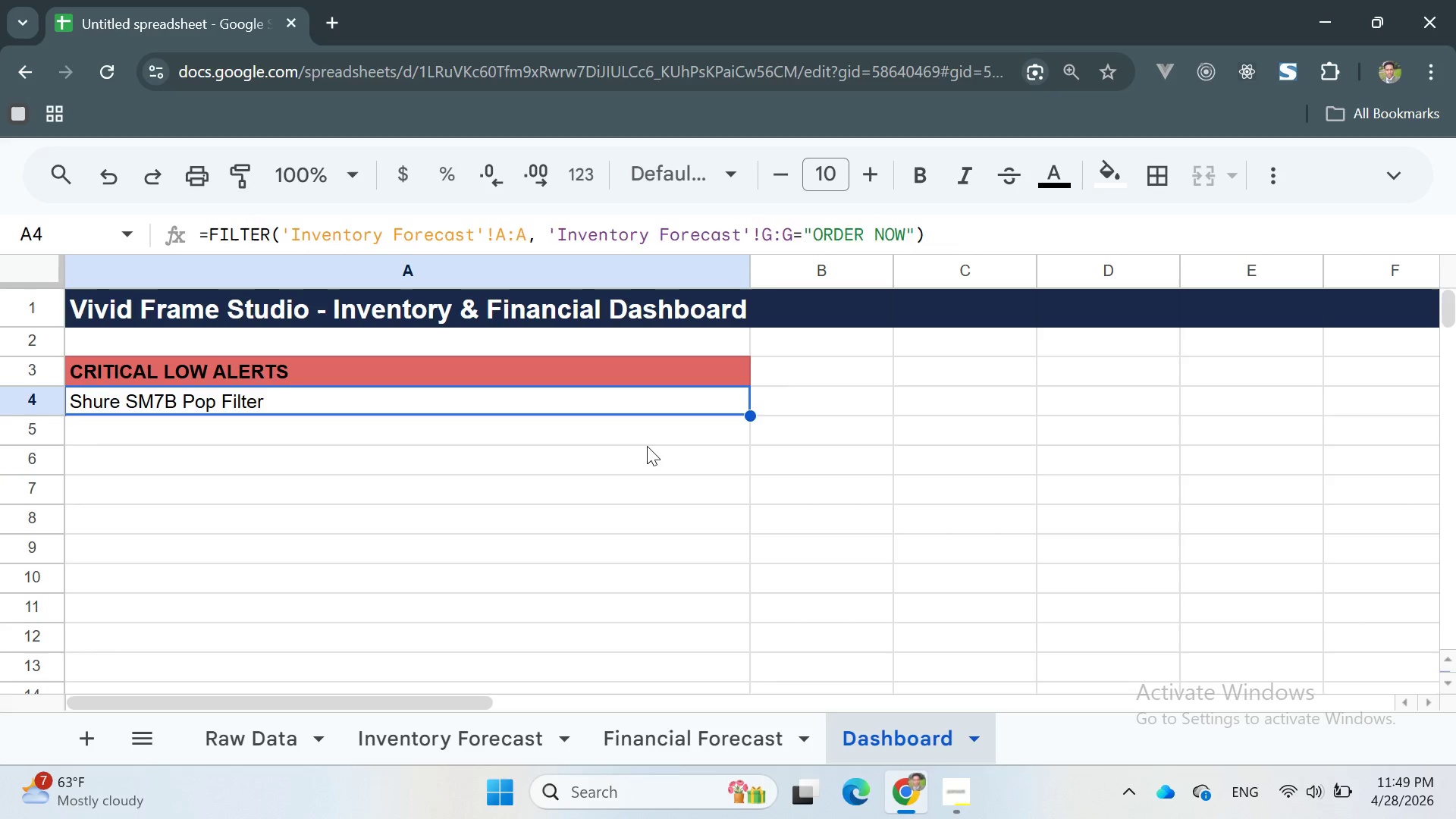 
left_click([642, 436])
 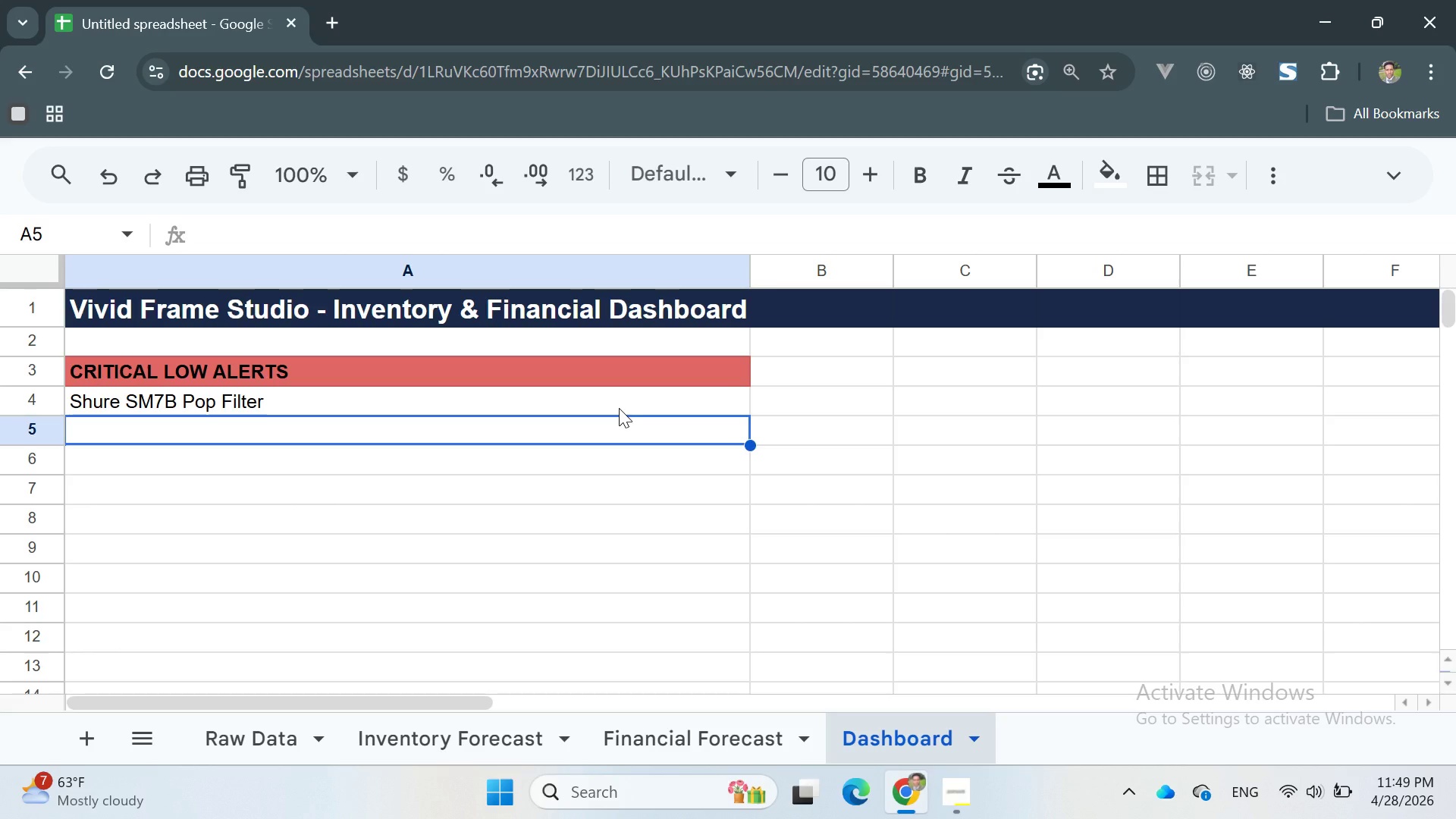 
wait(6.53)
 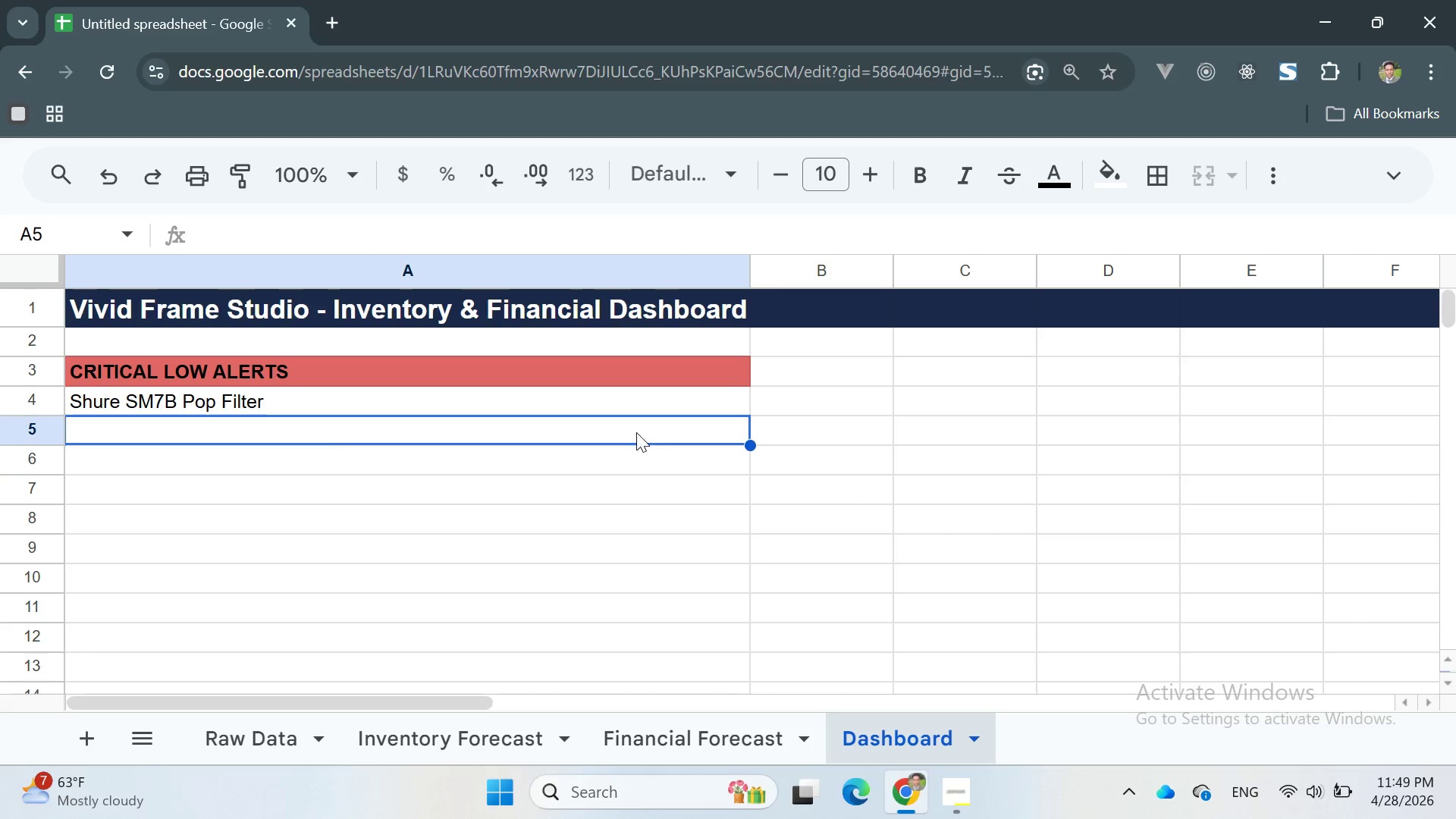 
double_click([391, 485])
 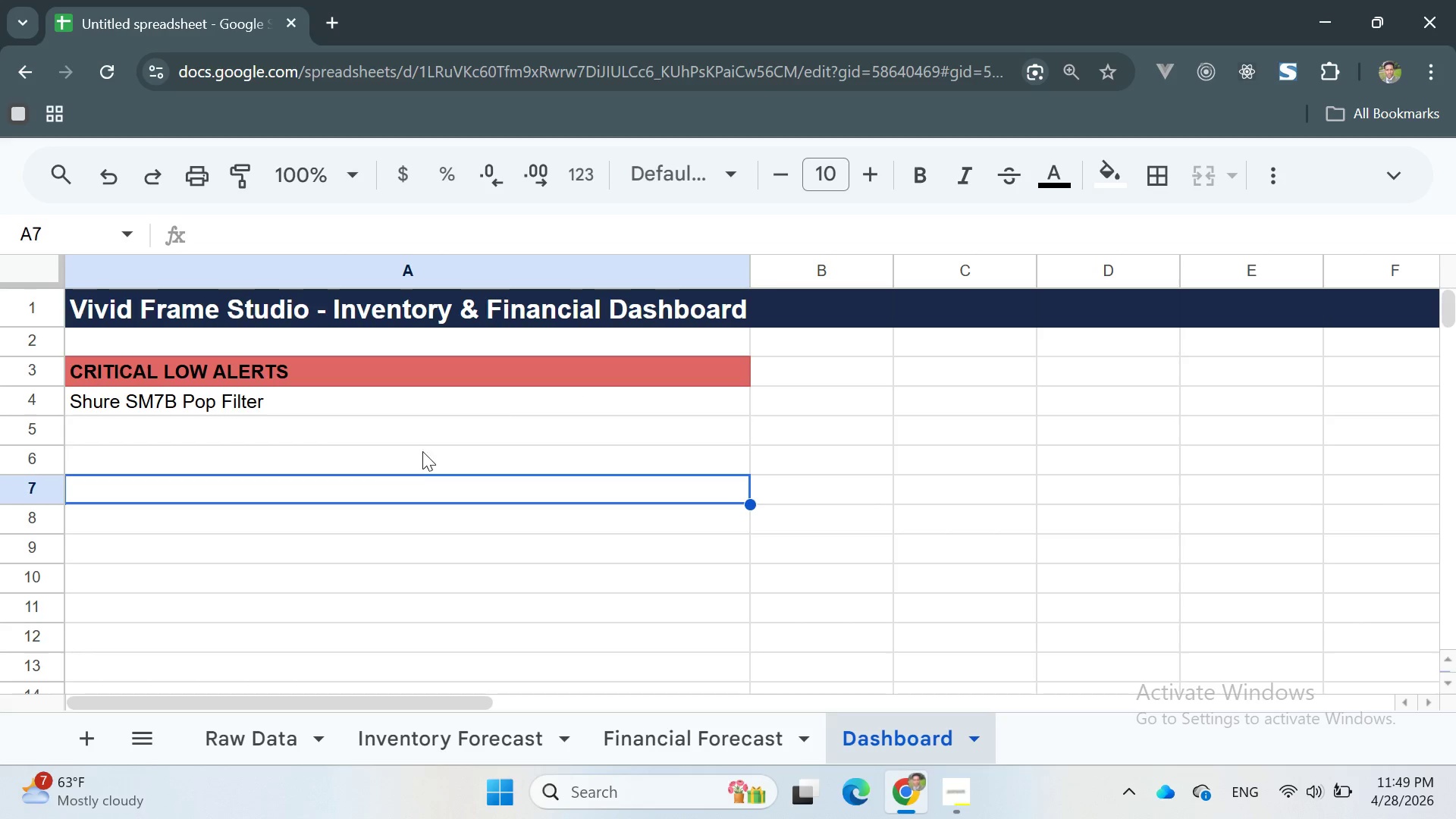 
wait(5.78)
 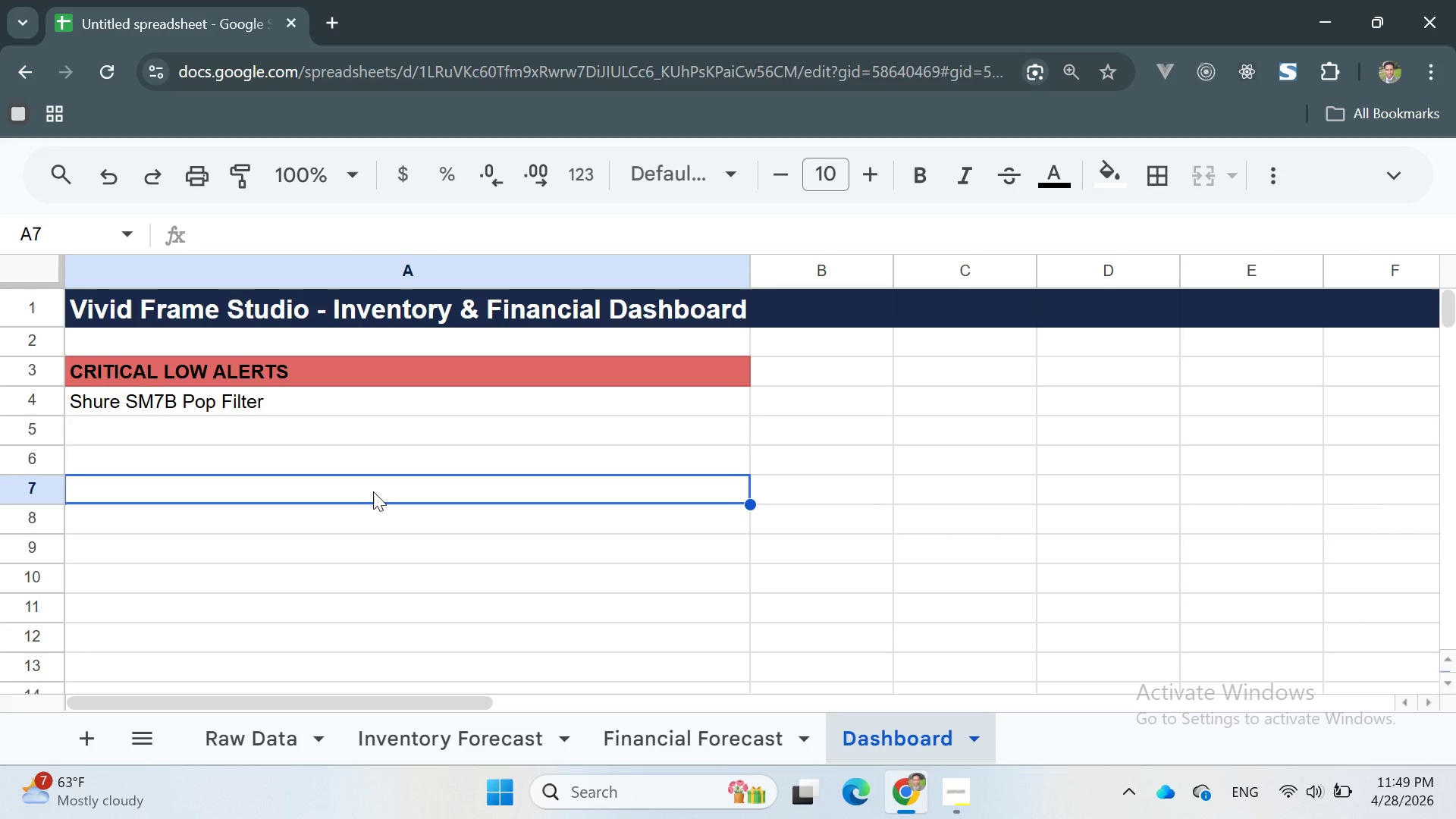 
left_click([1100, 380])
 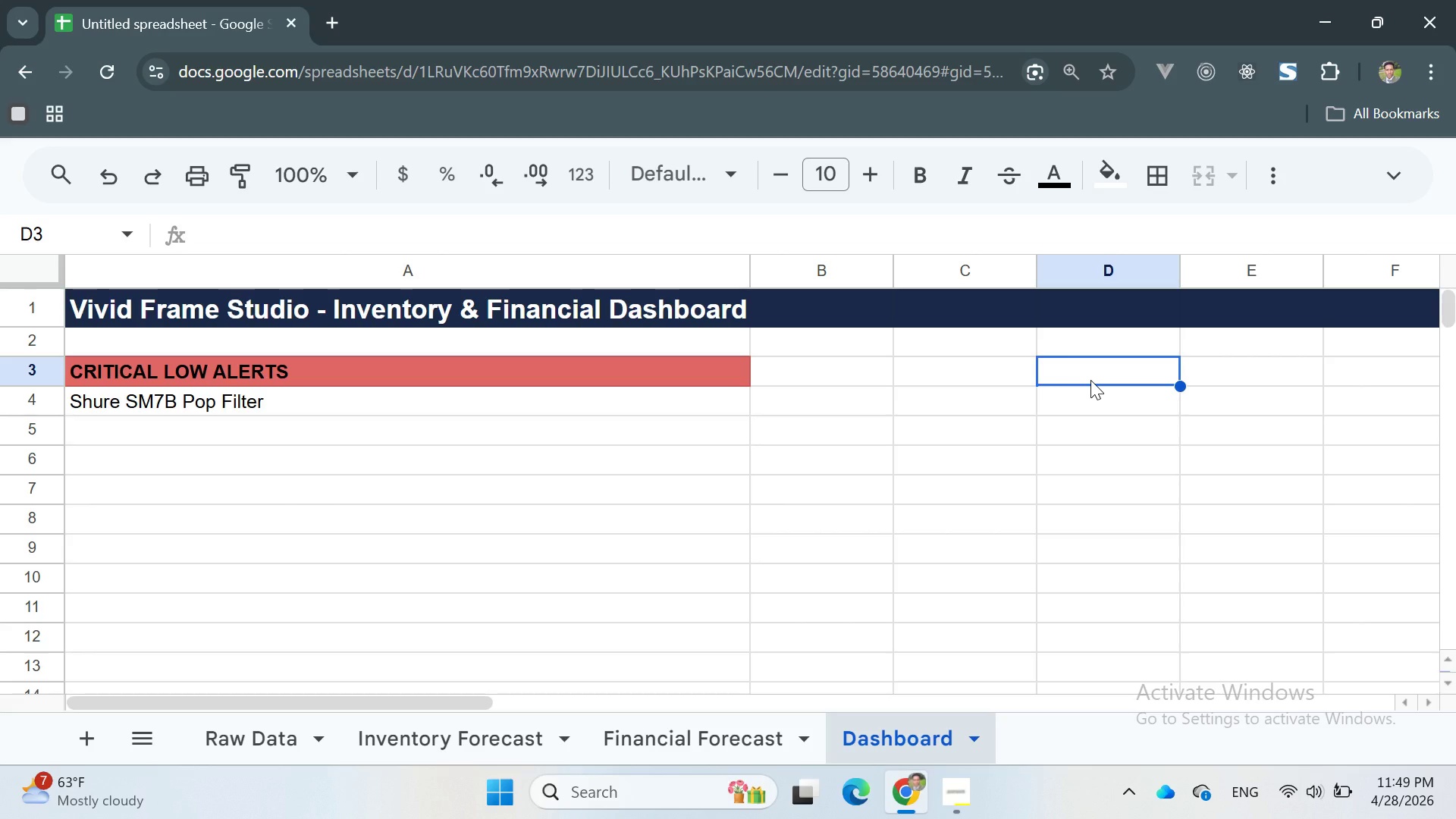 
wait(9.39)
 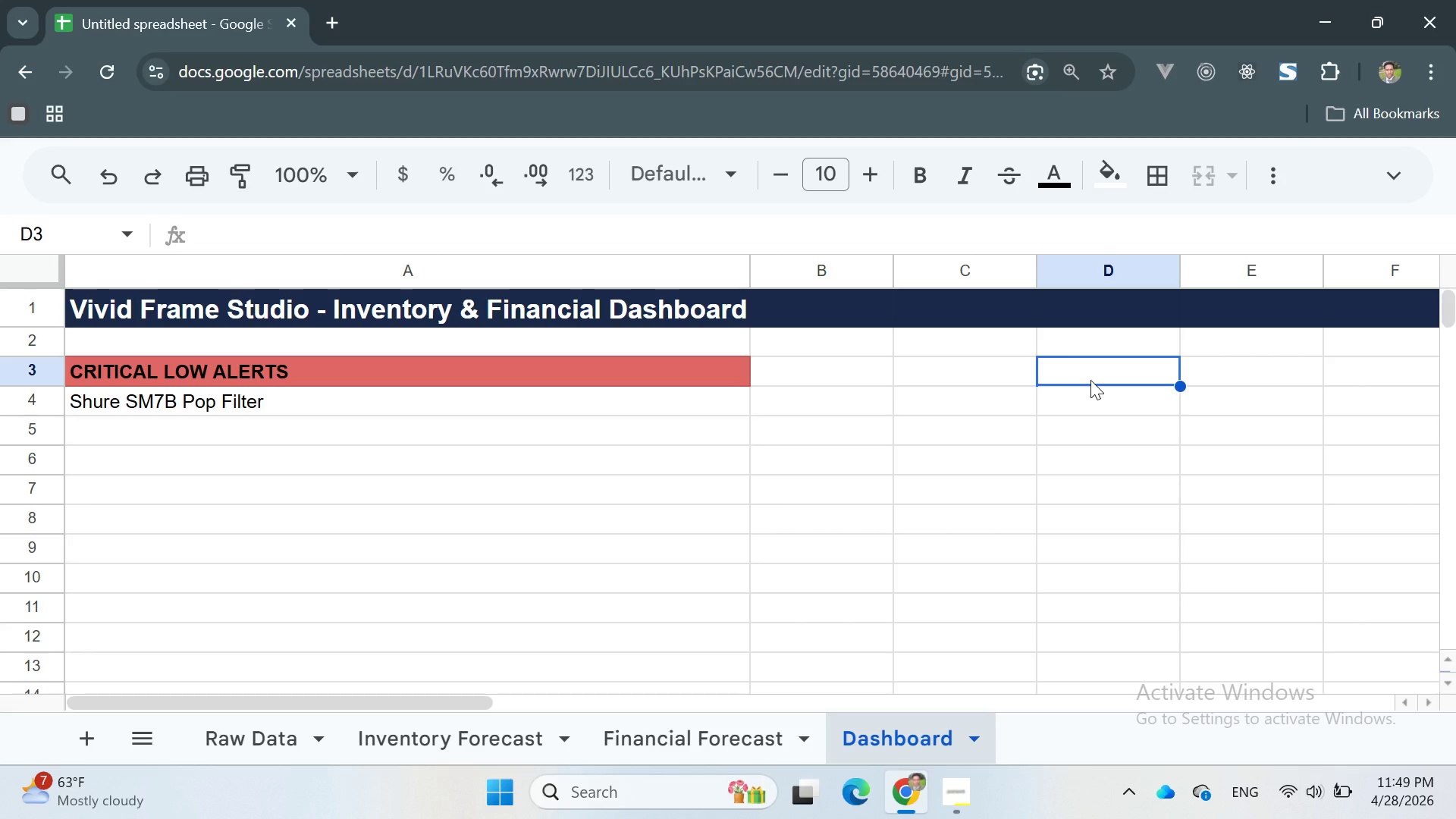 
type(KPI SCORE)
 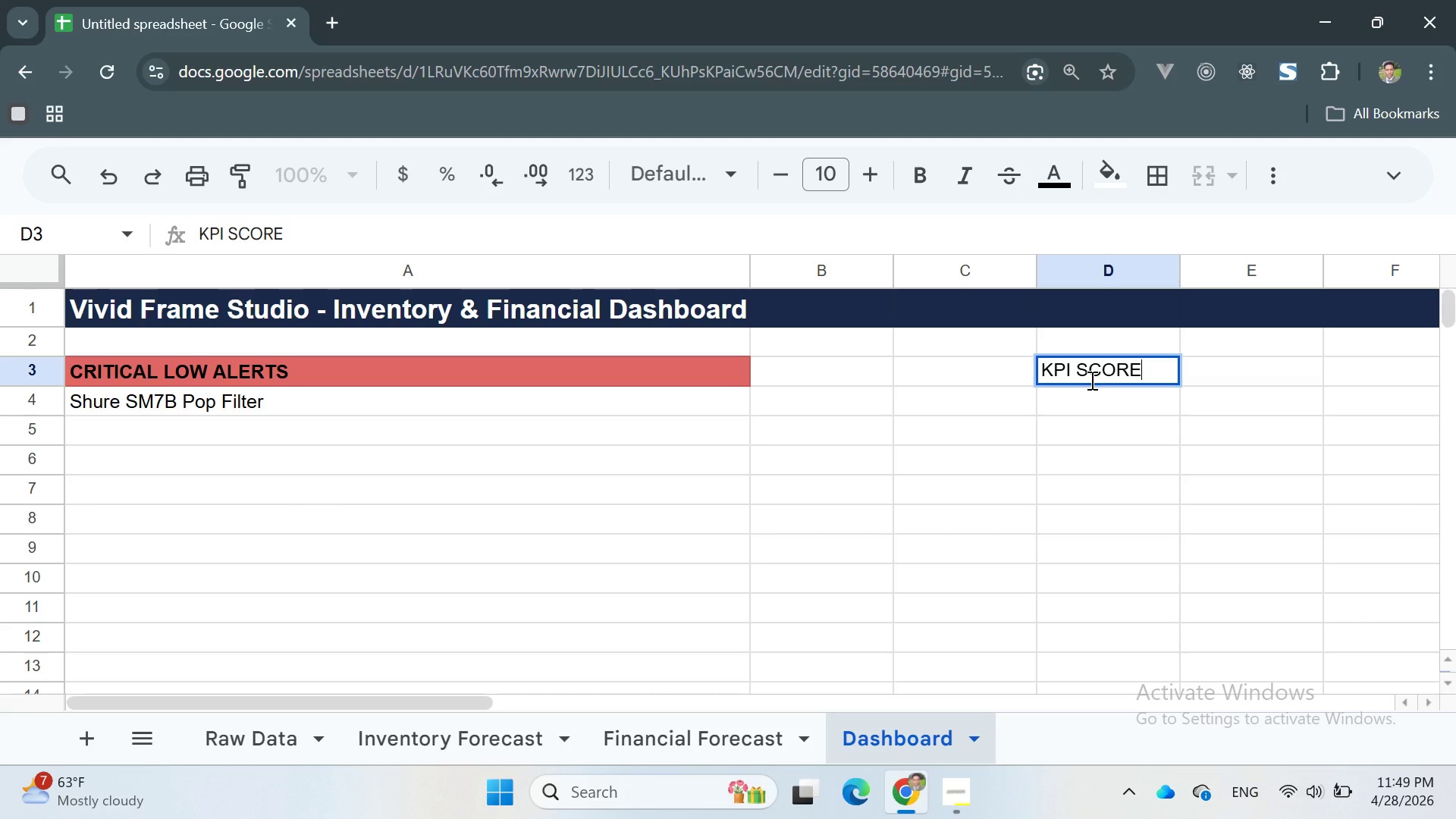 
type(CARD)
 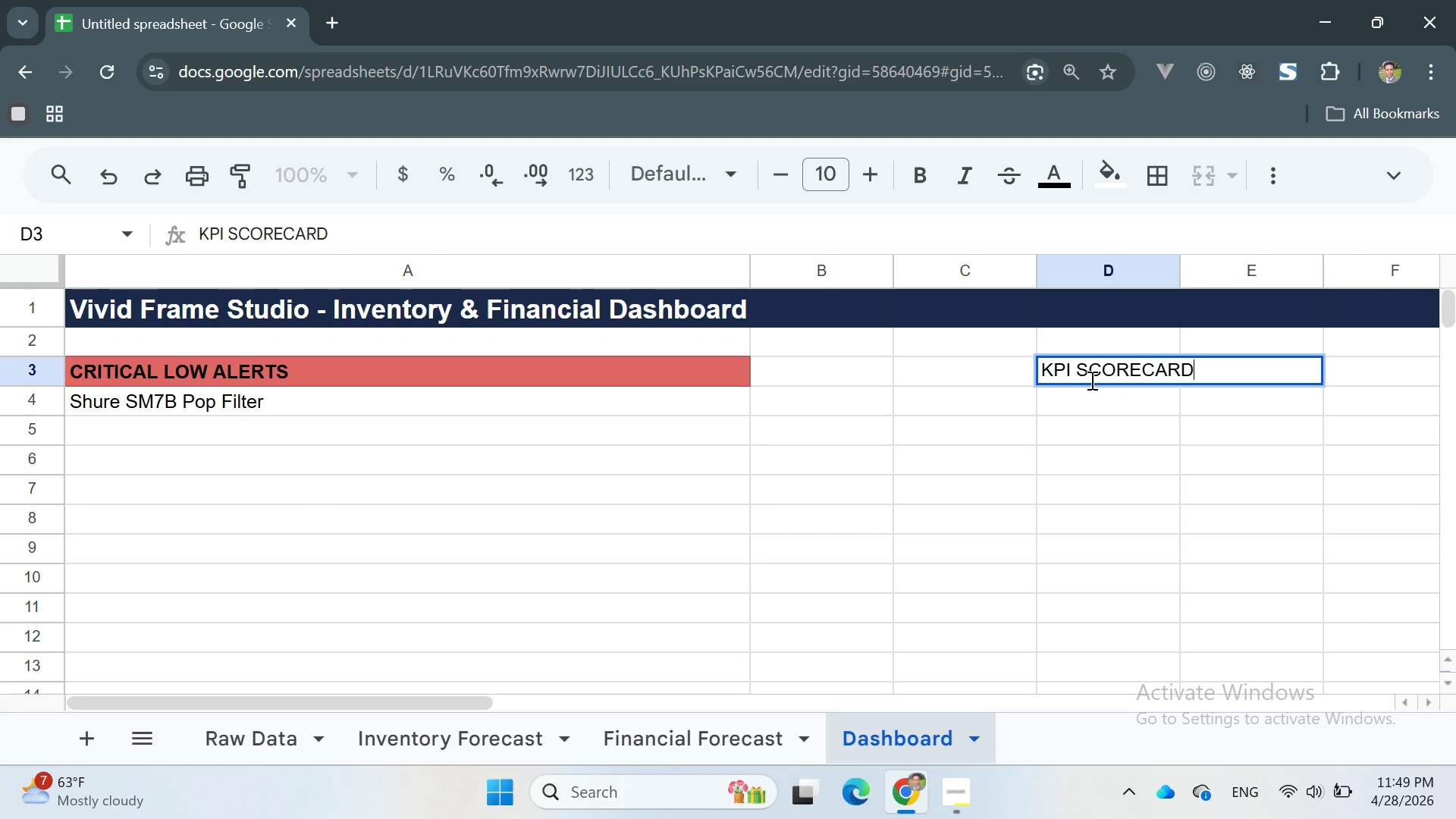 
key(Enter)
 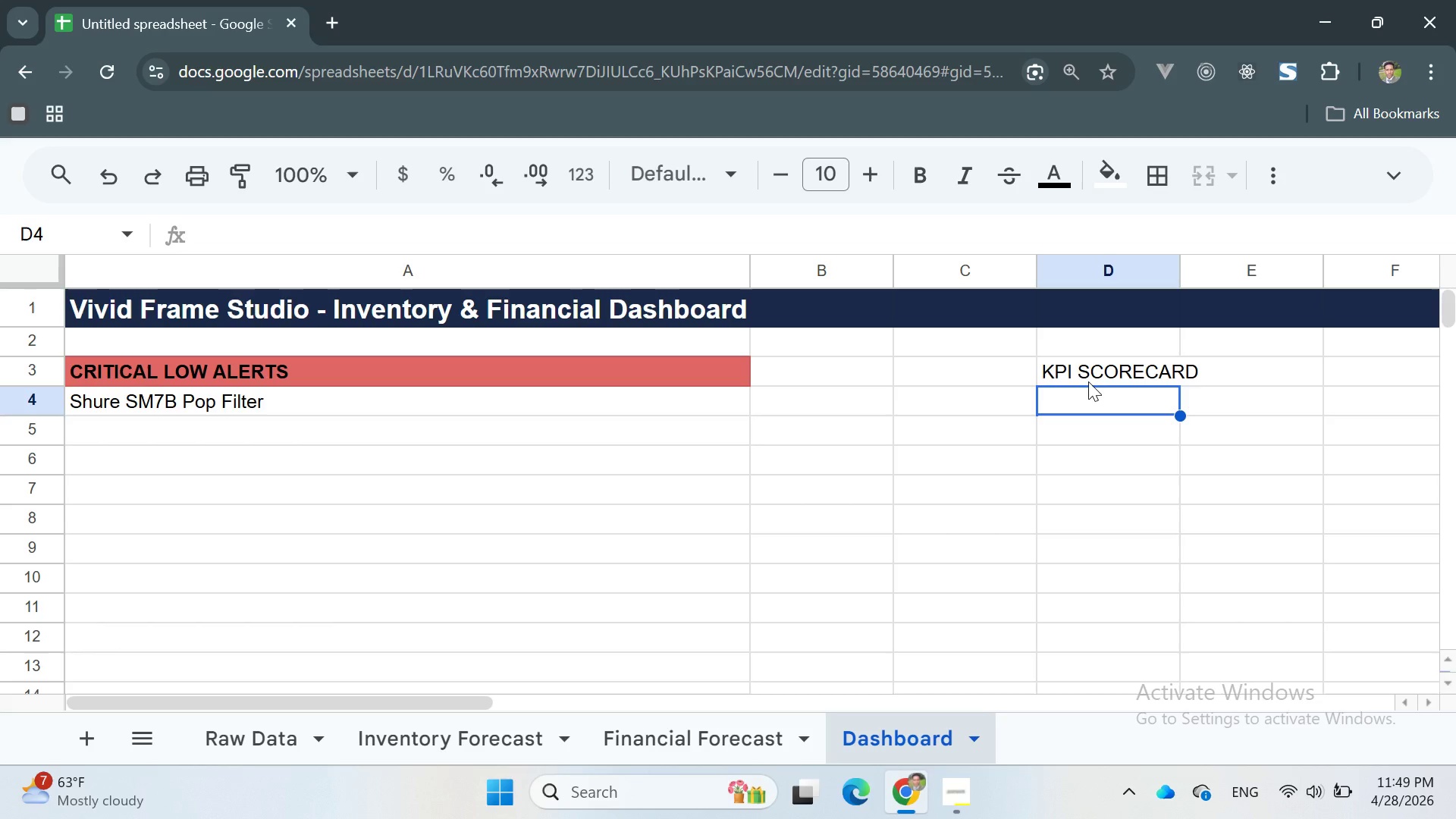 
double_click([1093, 374])
 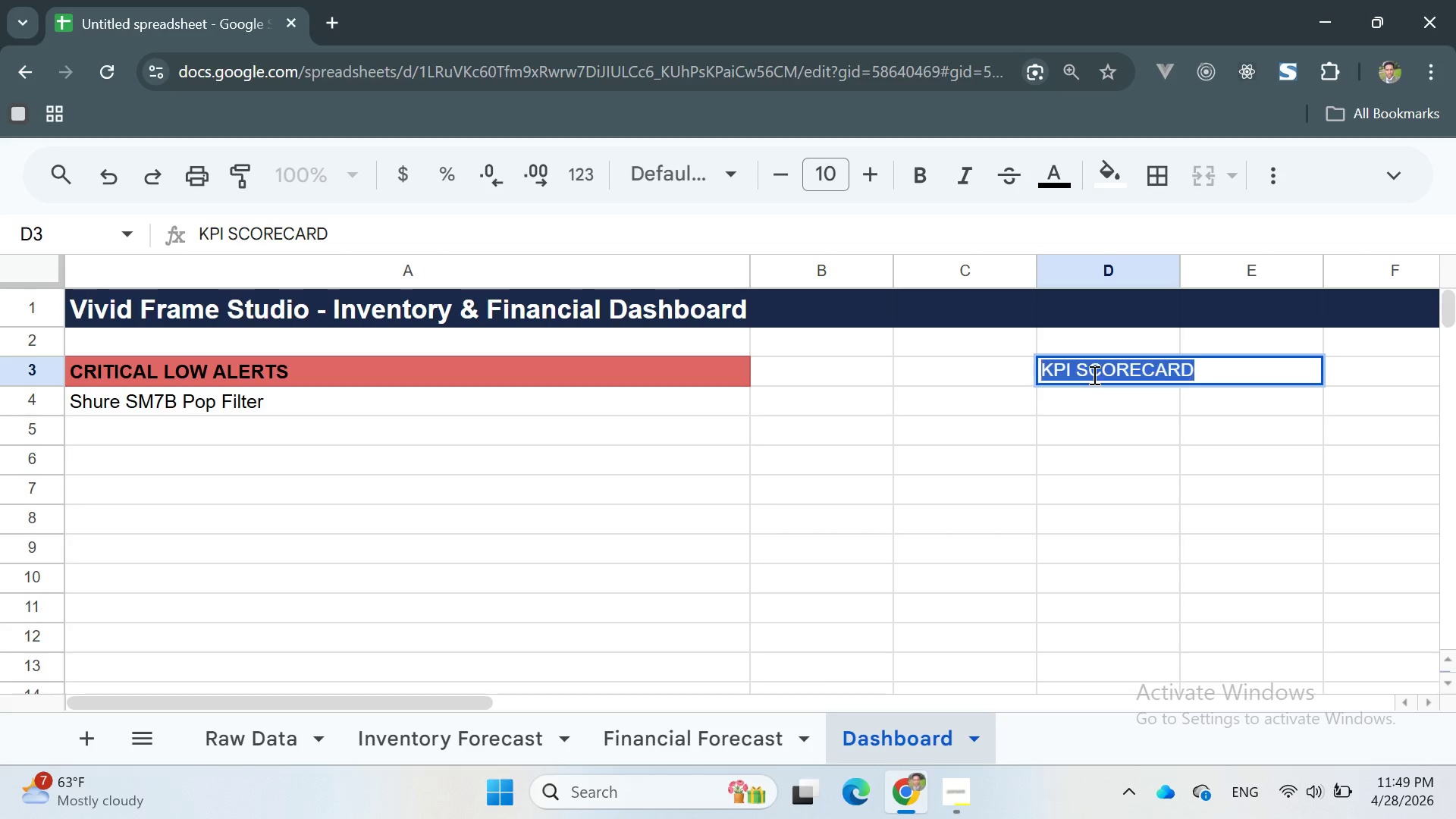 
triple_click([1093, 375])
 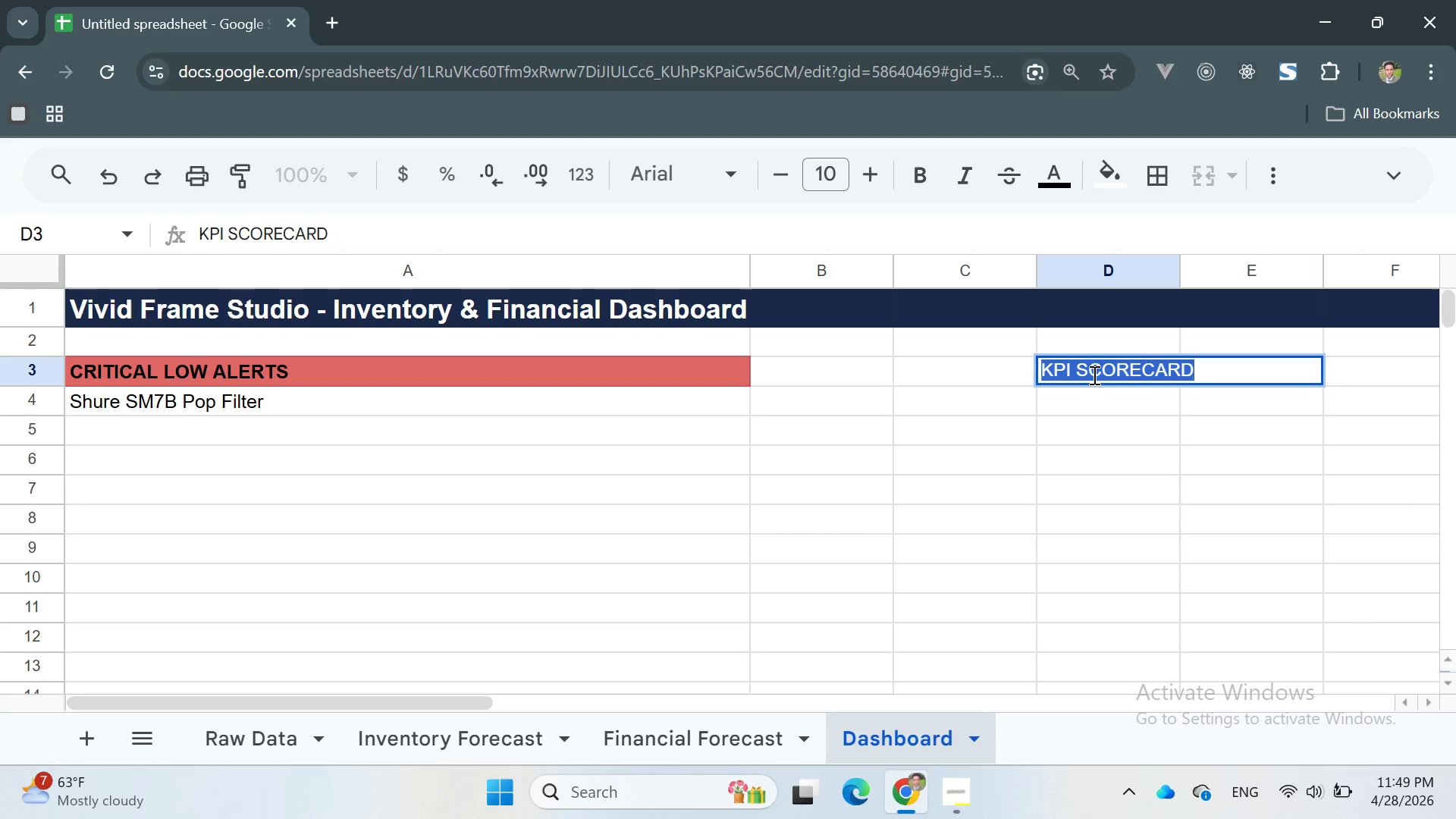 
triple_click([1093, 375])
 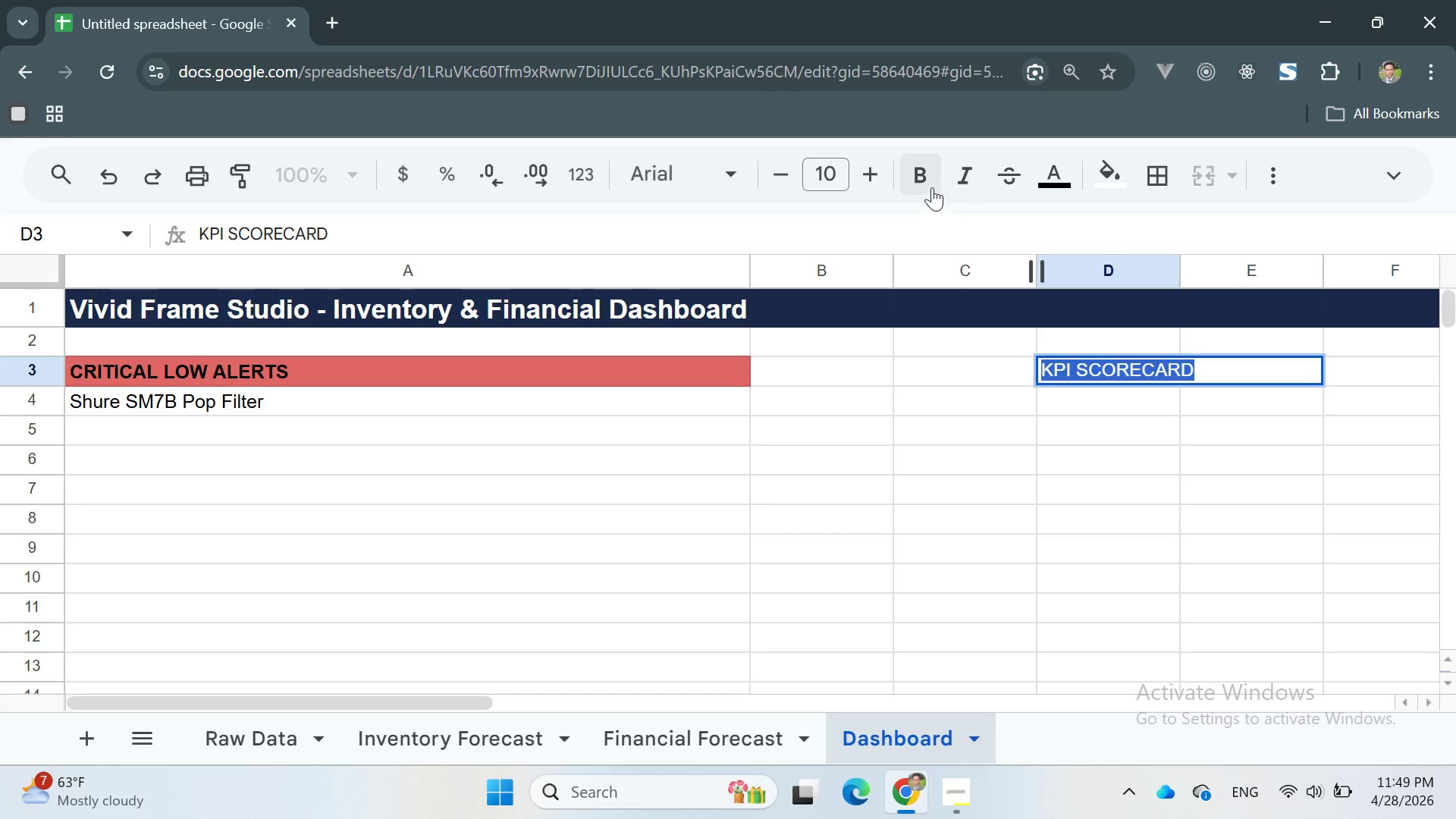 
left_click([921, 180])
 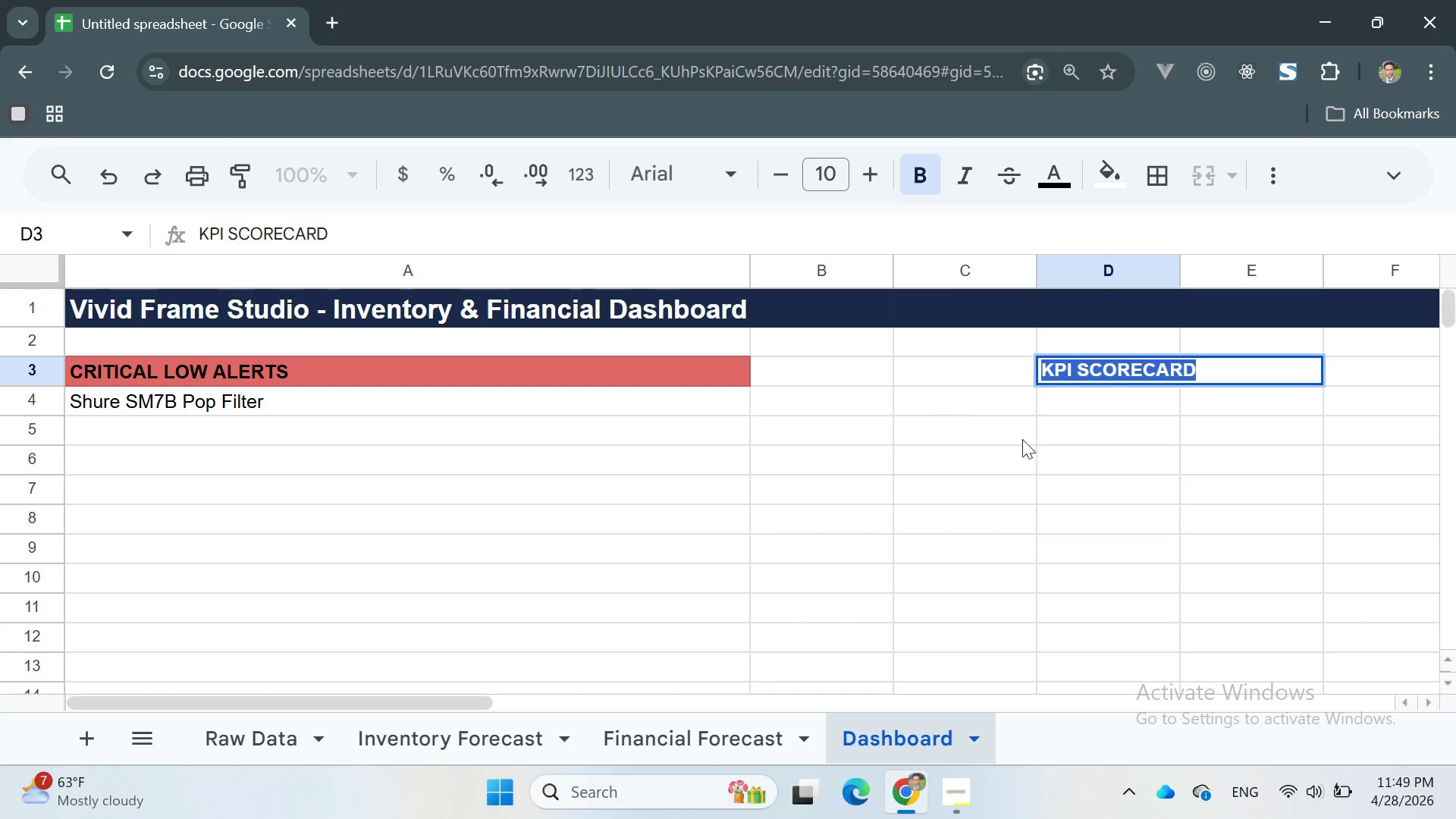 
left_click([1074, 400])
 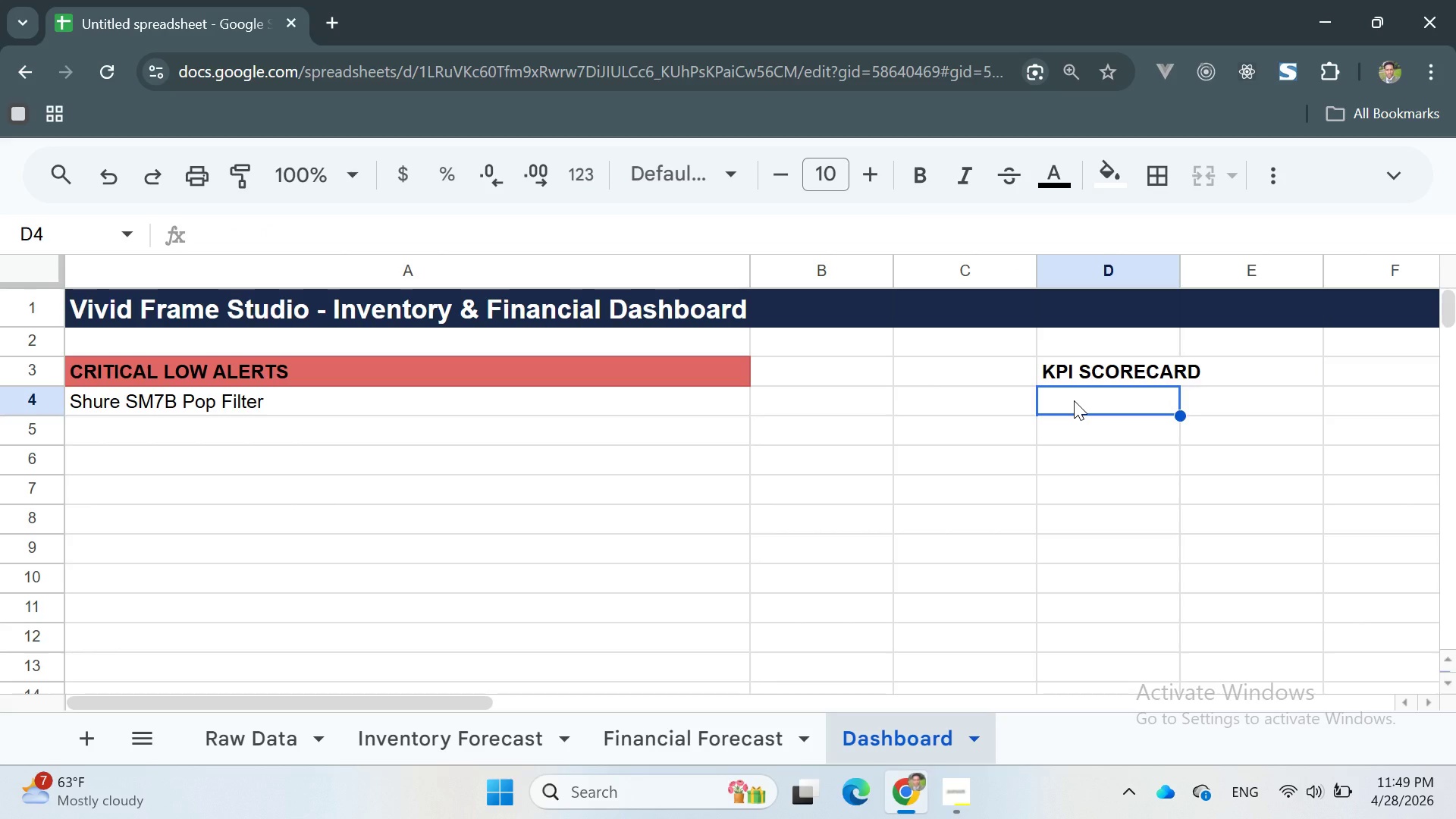 
type(Total Projected Speed)
 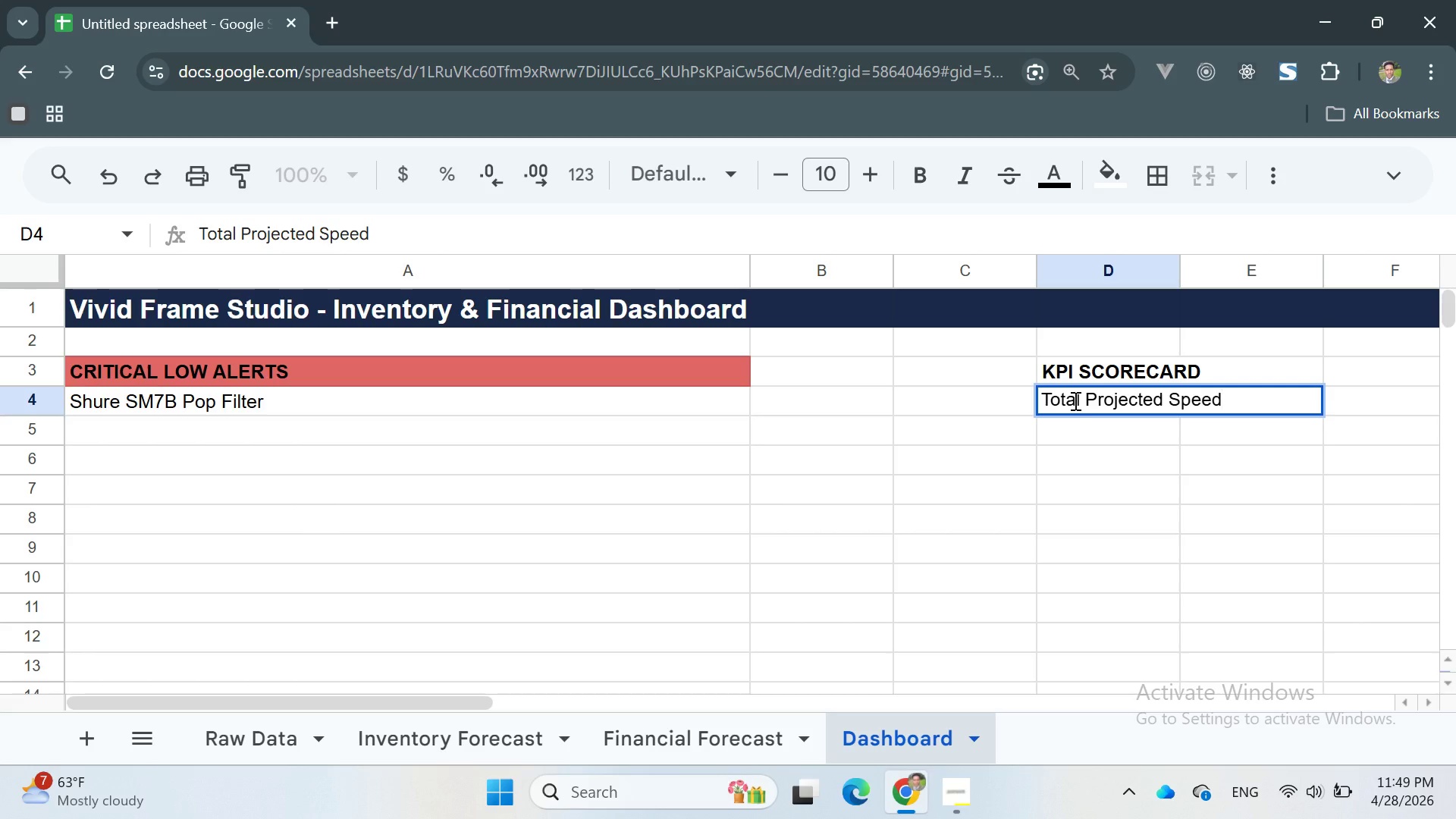 
key(Enter)
 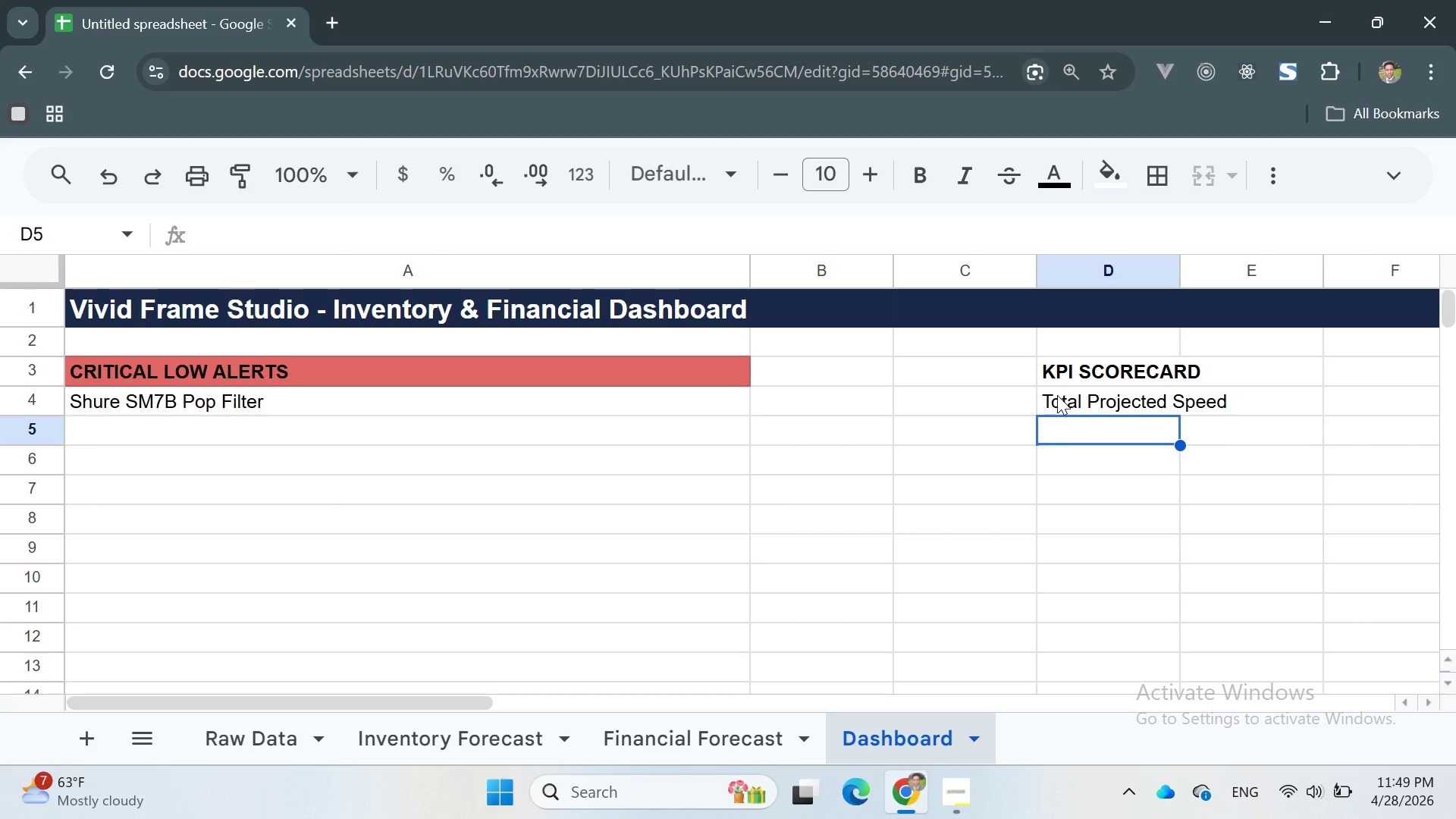 
double_click([1057, 395])
 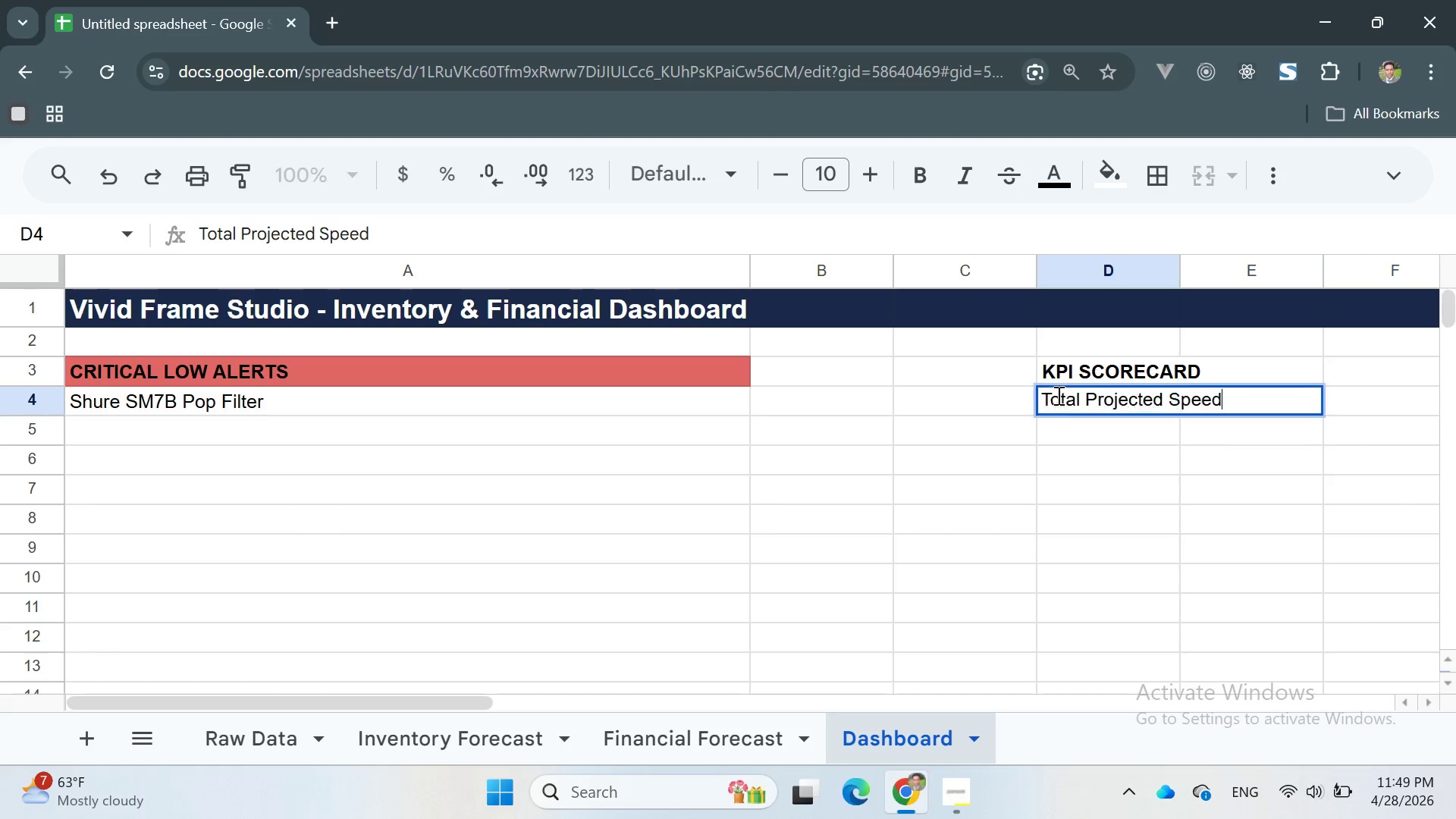 
triple_click([1057, 395])
 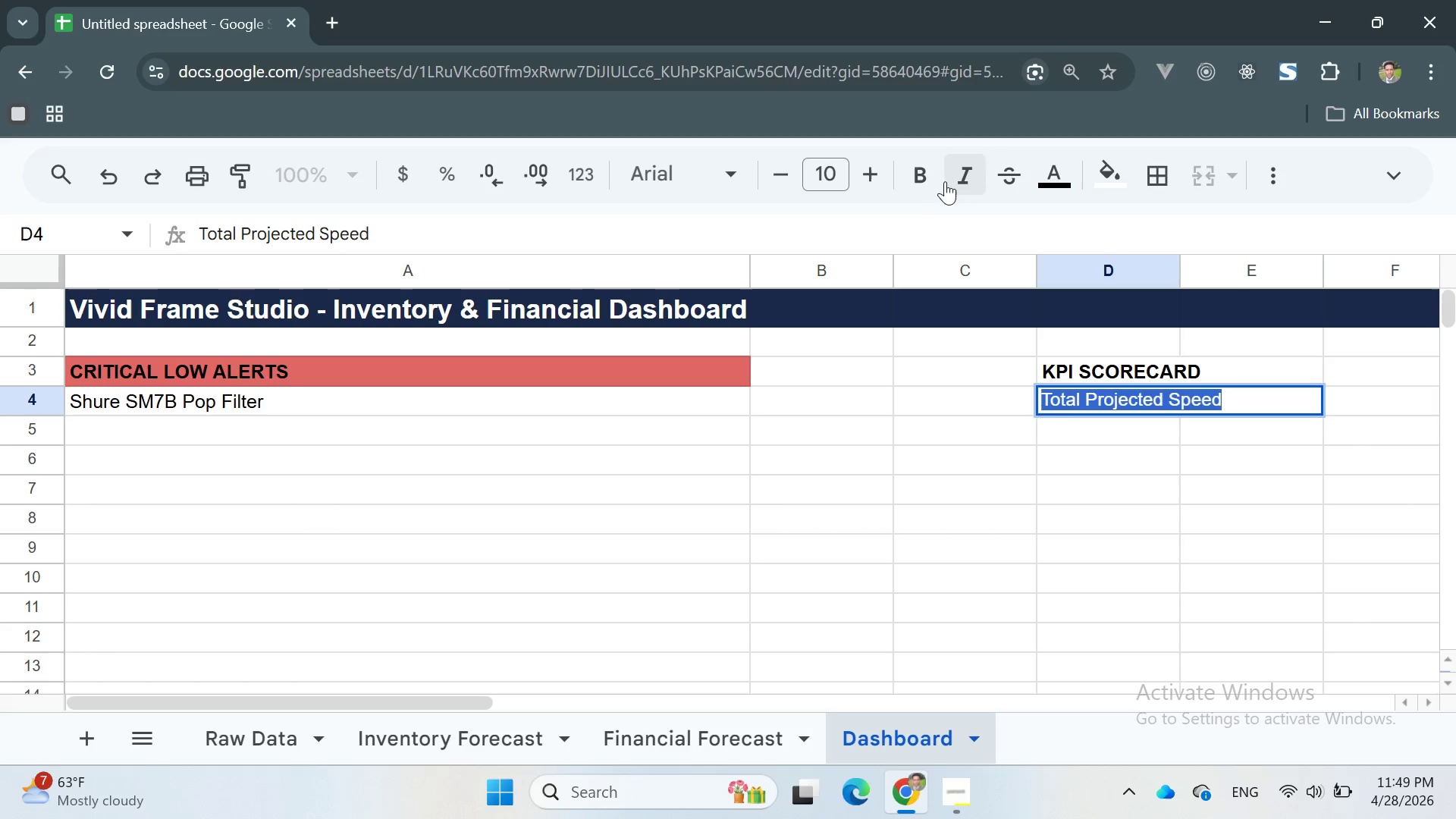 
left_click([929, 177])
 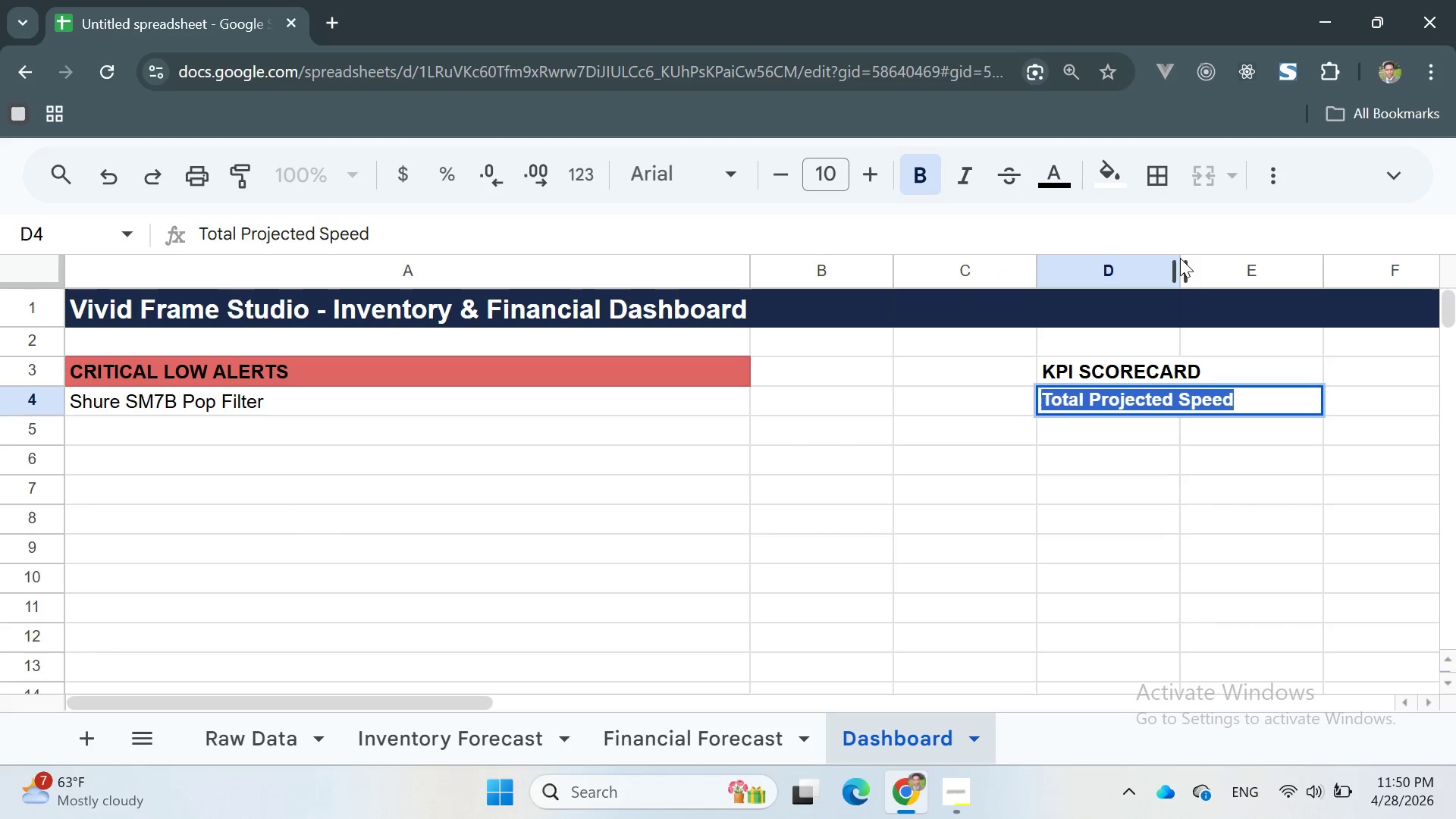 
left_click([1179, 261])
 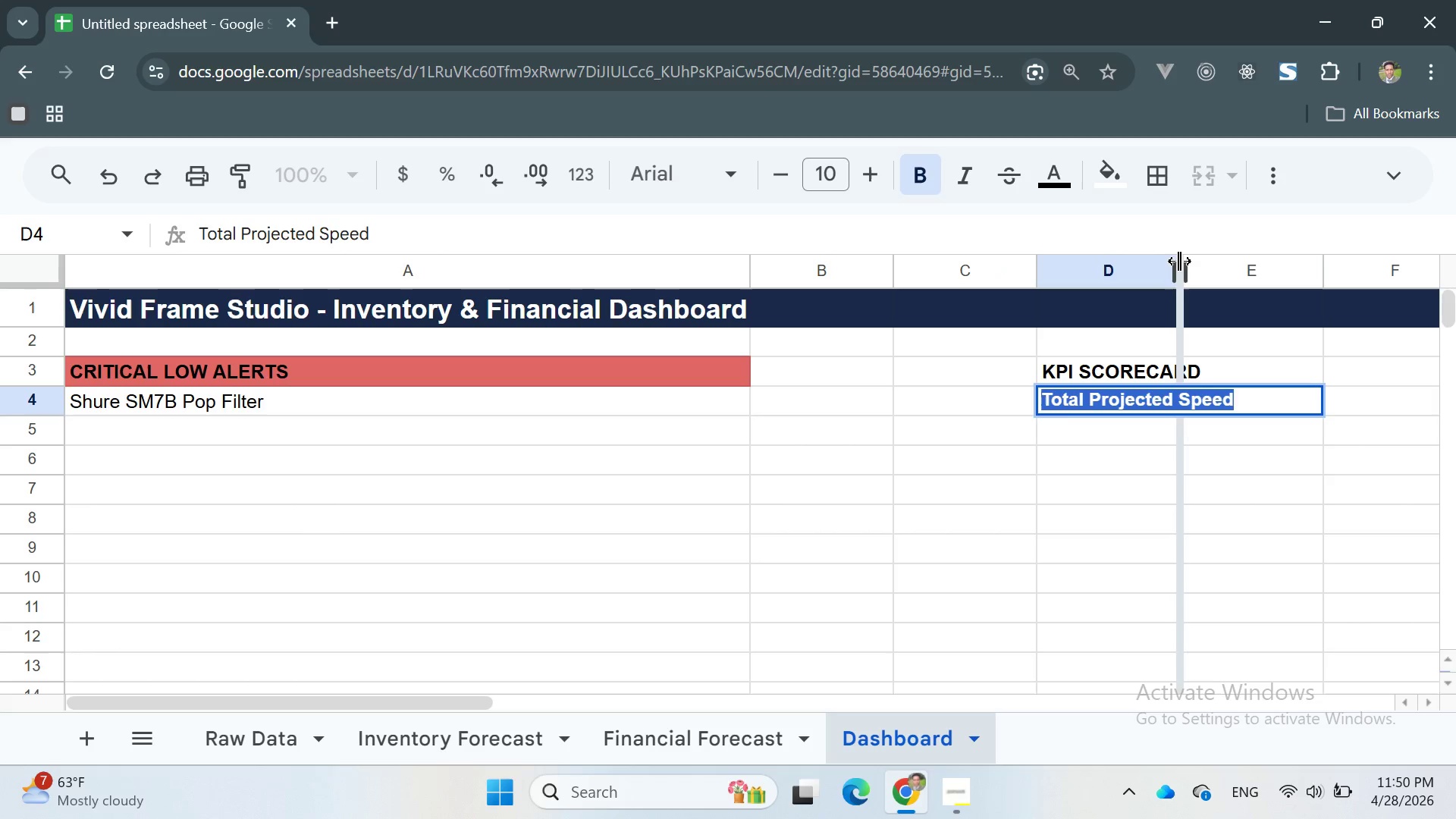 
left_click_drag(start_coordinate=[1179, 261], to_coordinate=[1238, 275])
 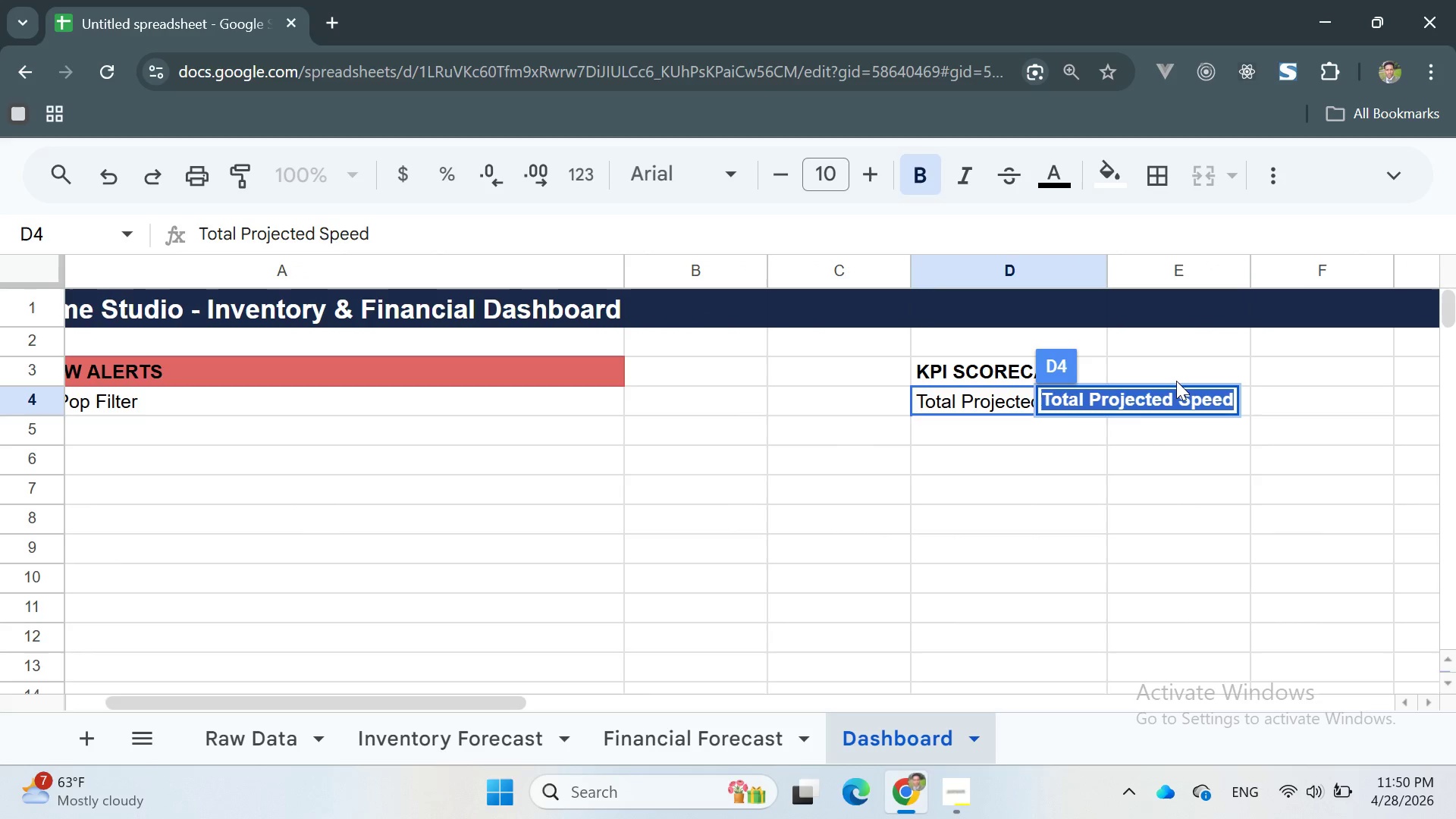 
left_click([1175, 381])
 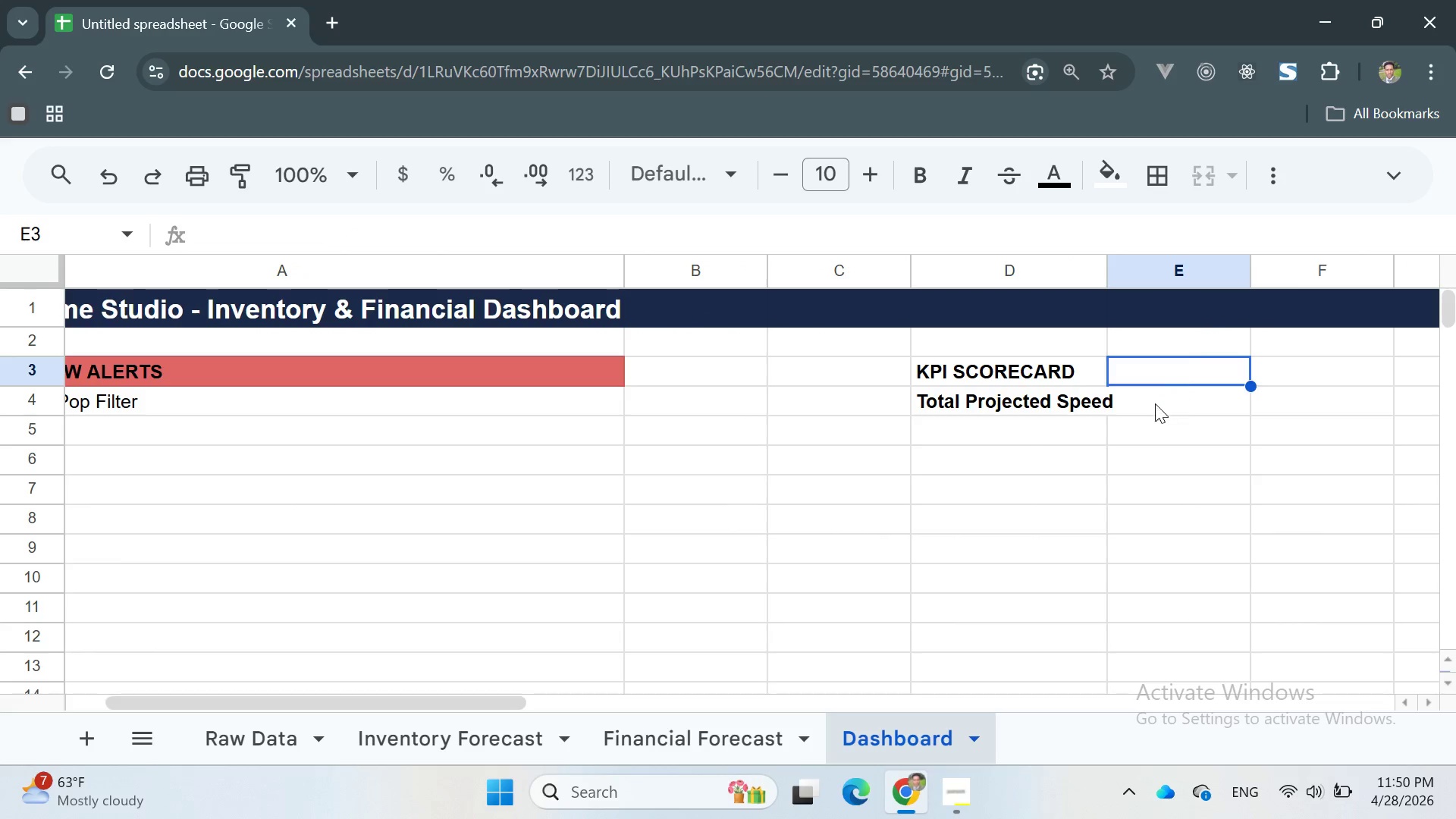 
left_click([1155, 405])
 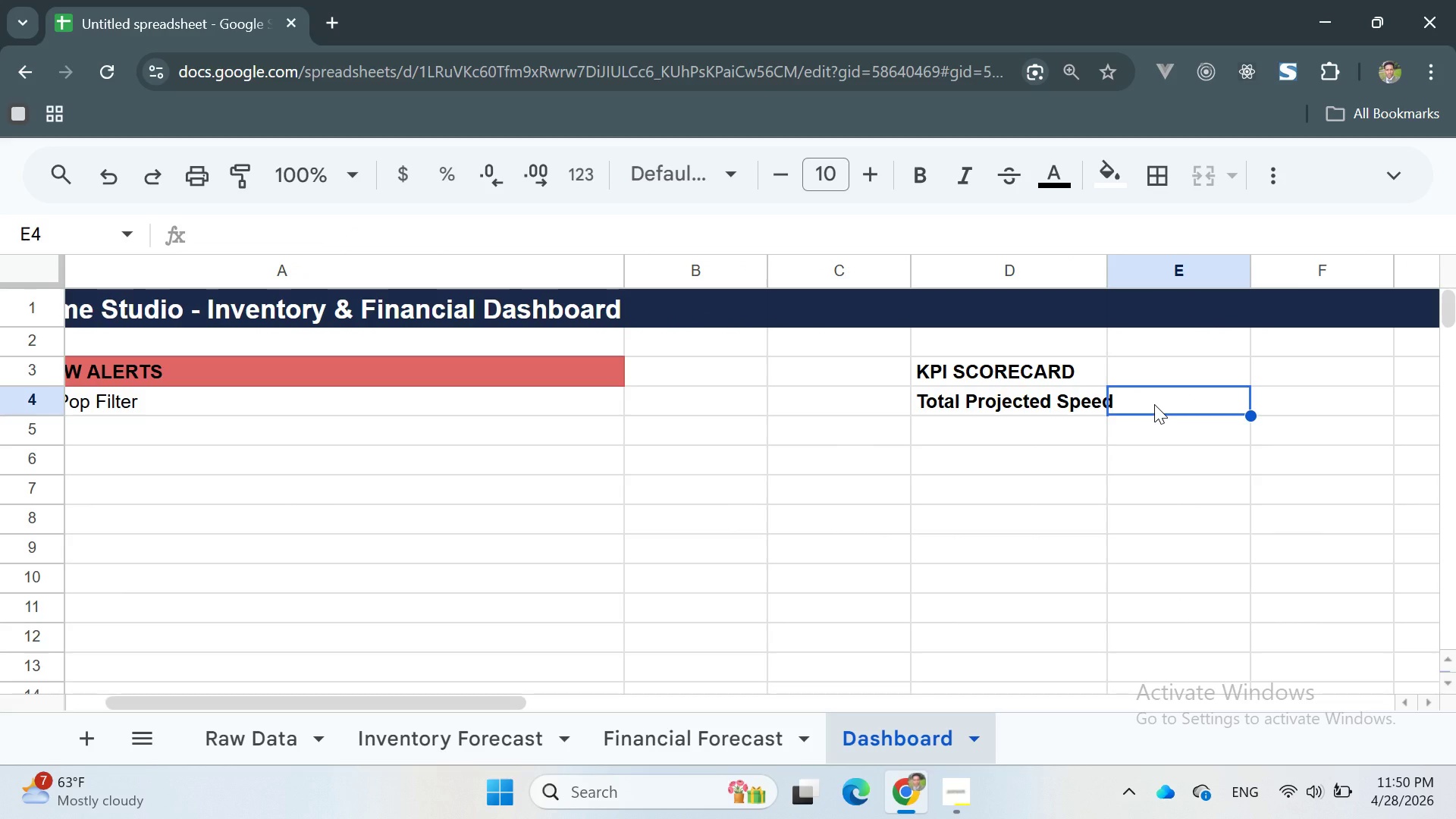 
left_click([1154, 404])
 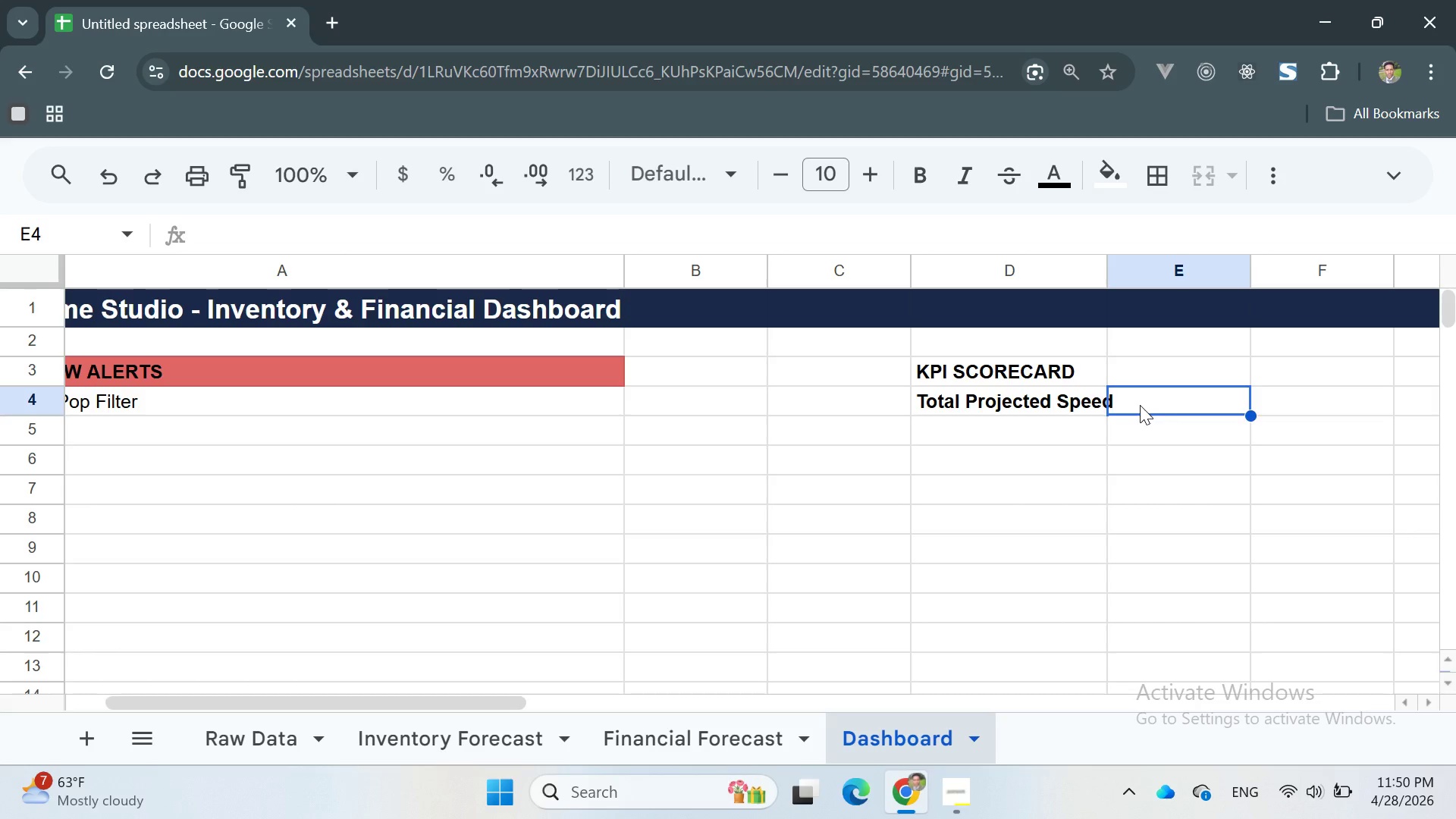 
left_click([1140, 406])
 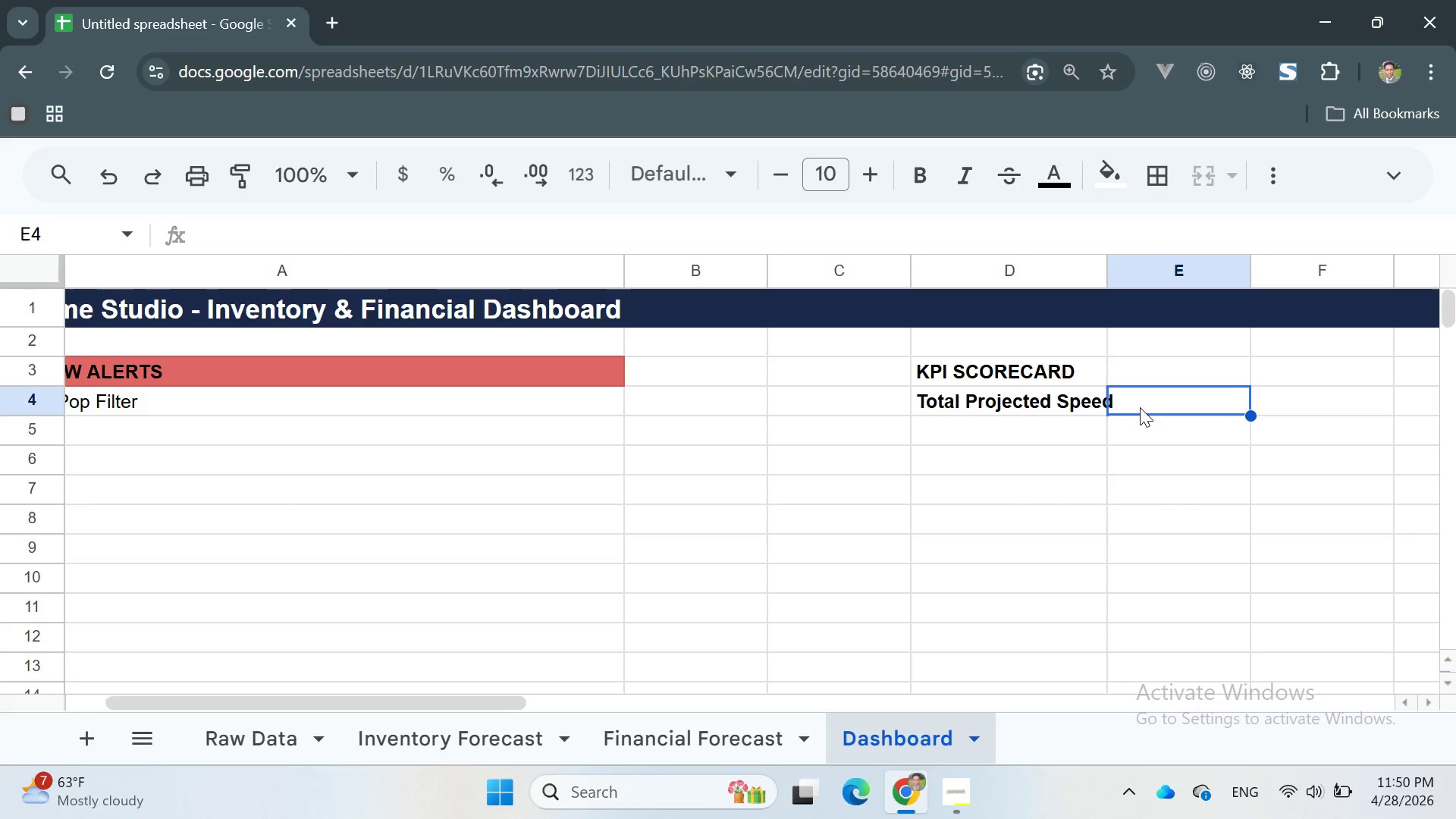 
left_click([1140, 407])
 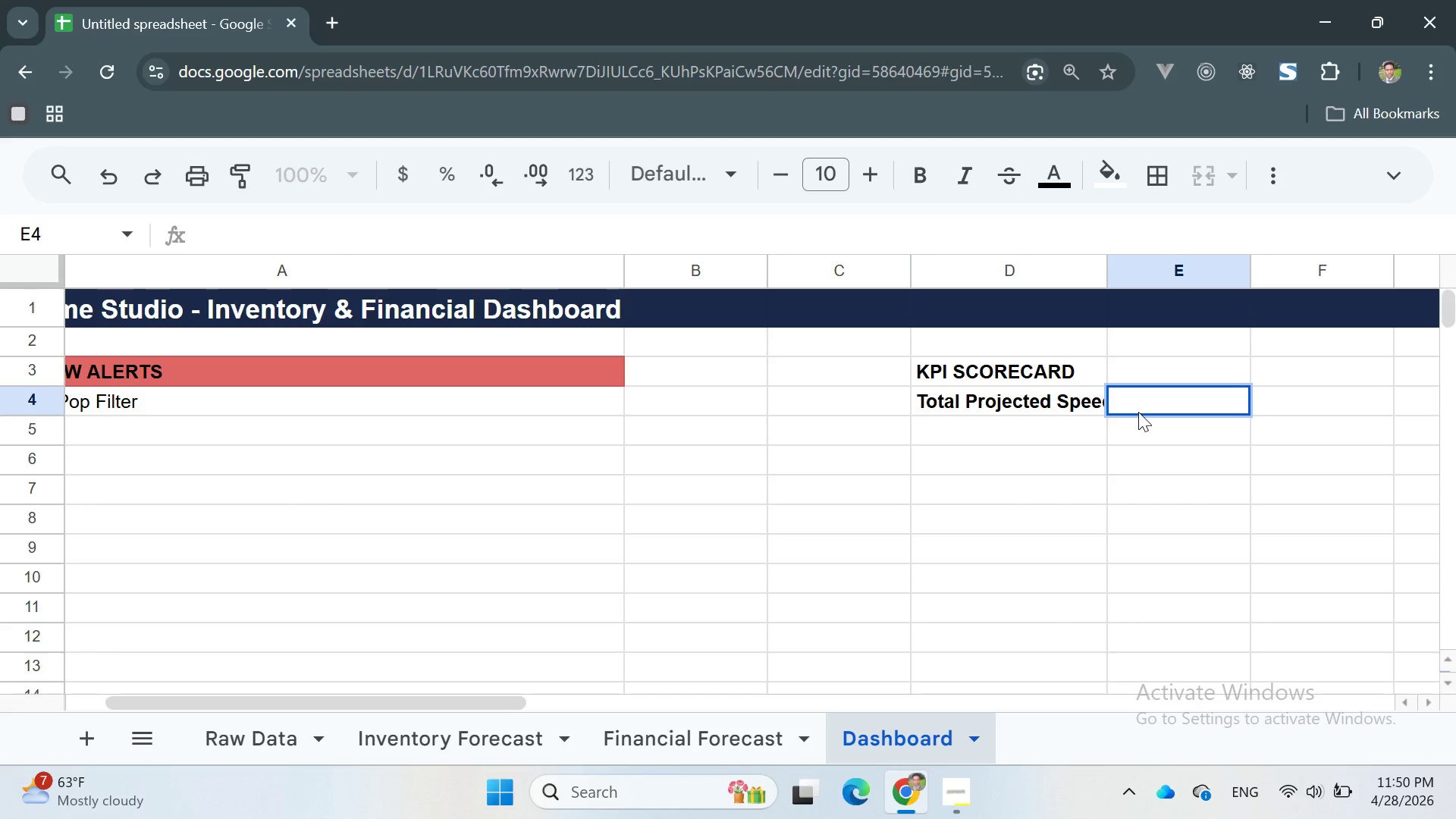 
key(Quote)
 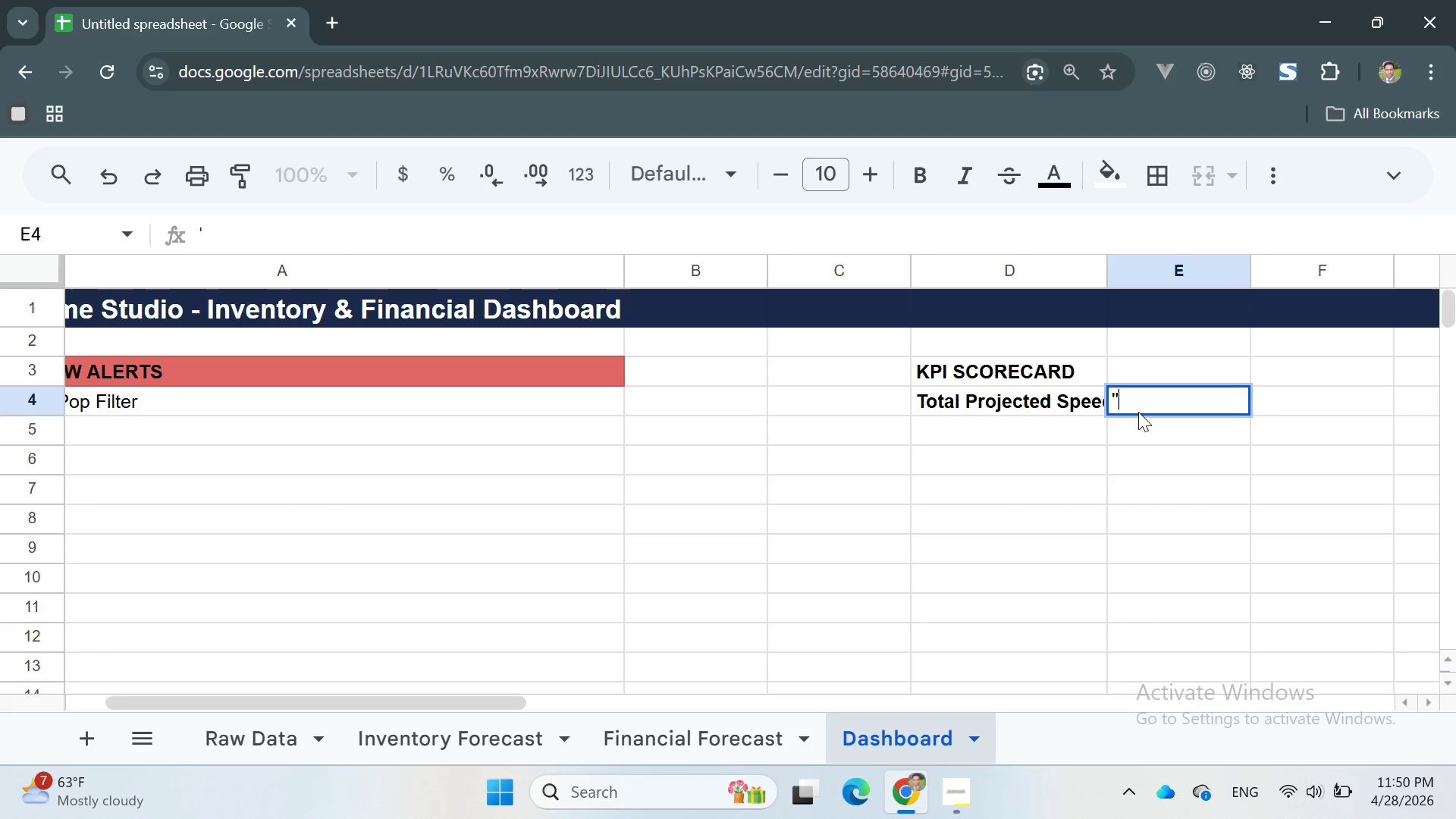 
key(Quote)
 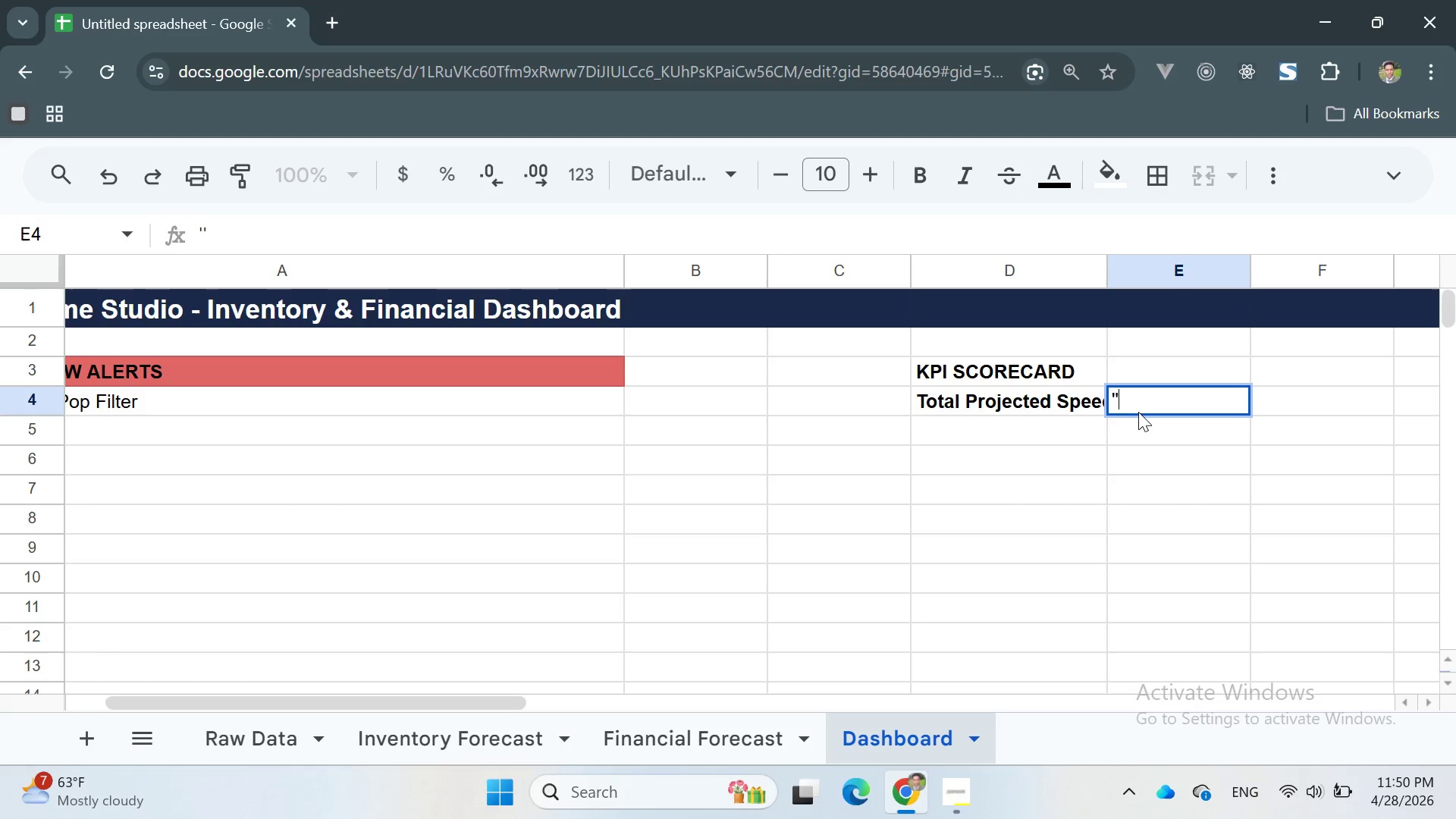 
key(ArrowLeft)
 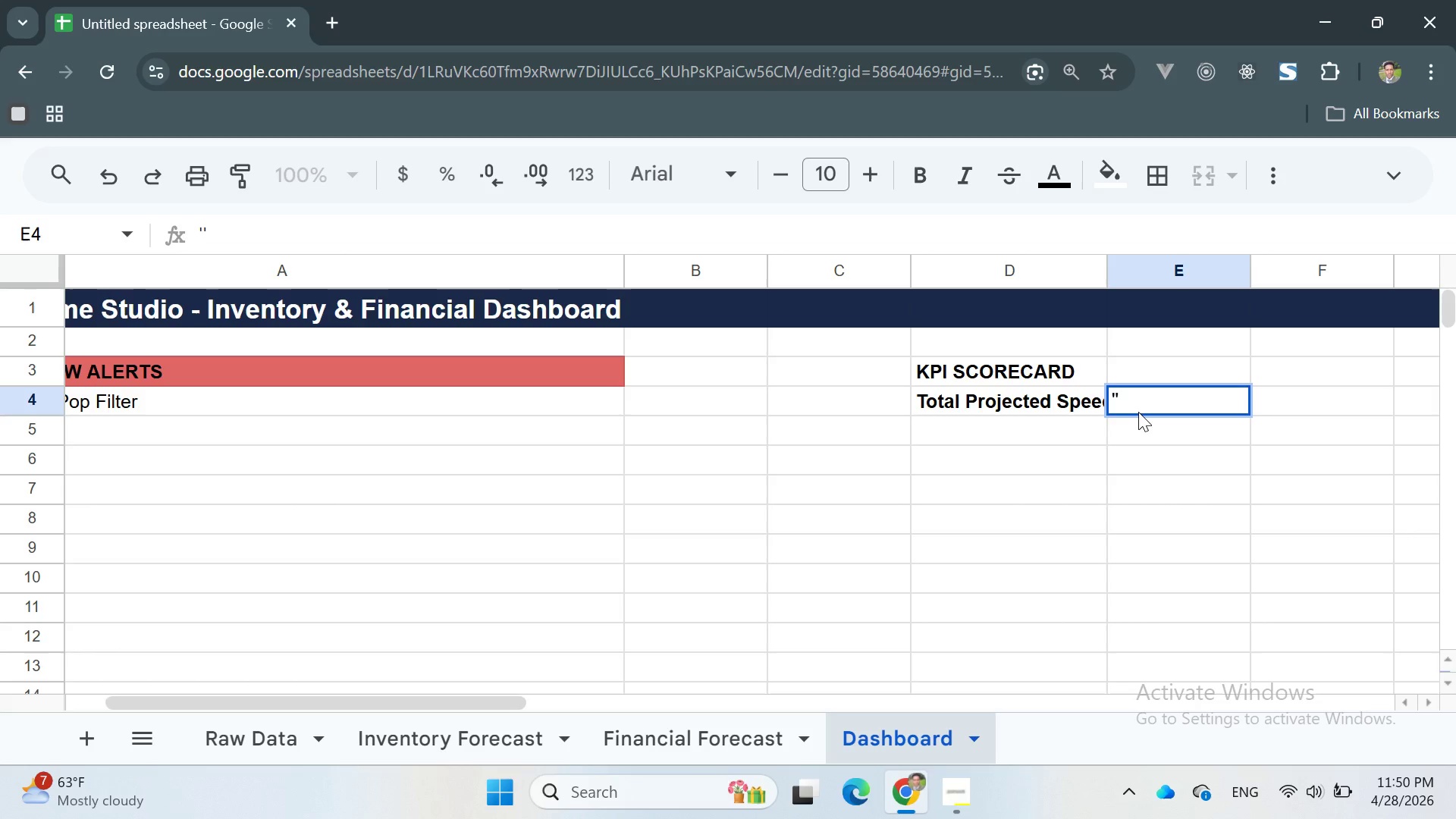 
key(ArrowLeft)
 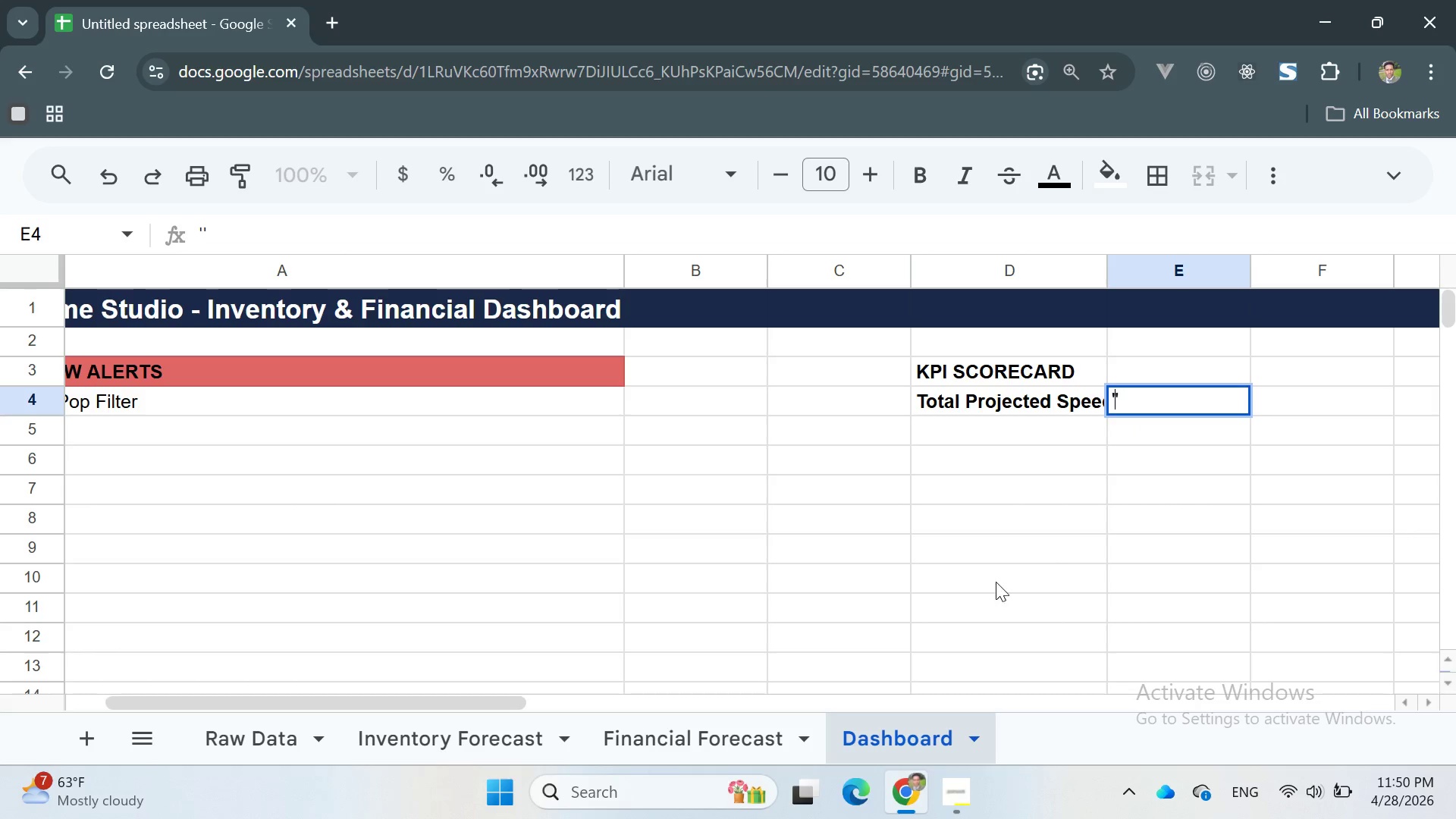 
right_click([714, 744])
 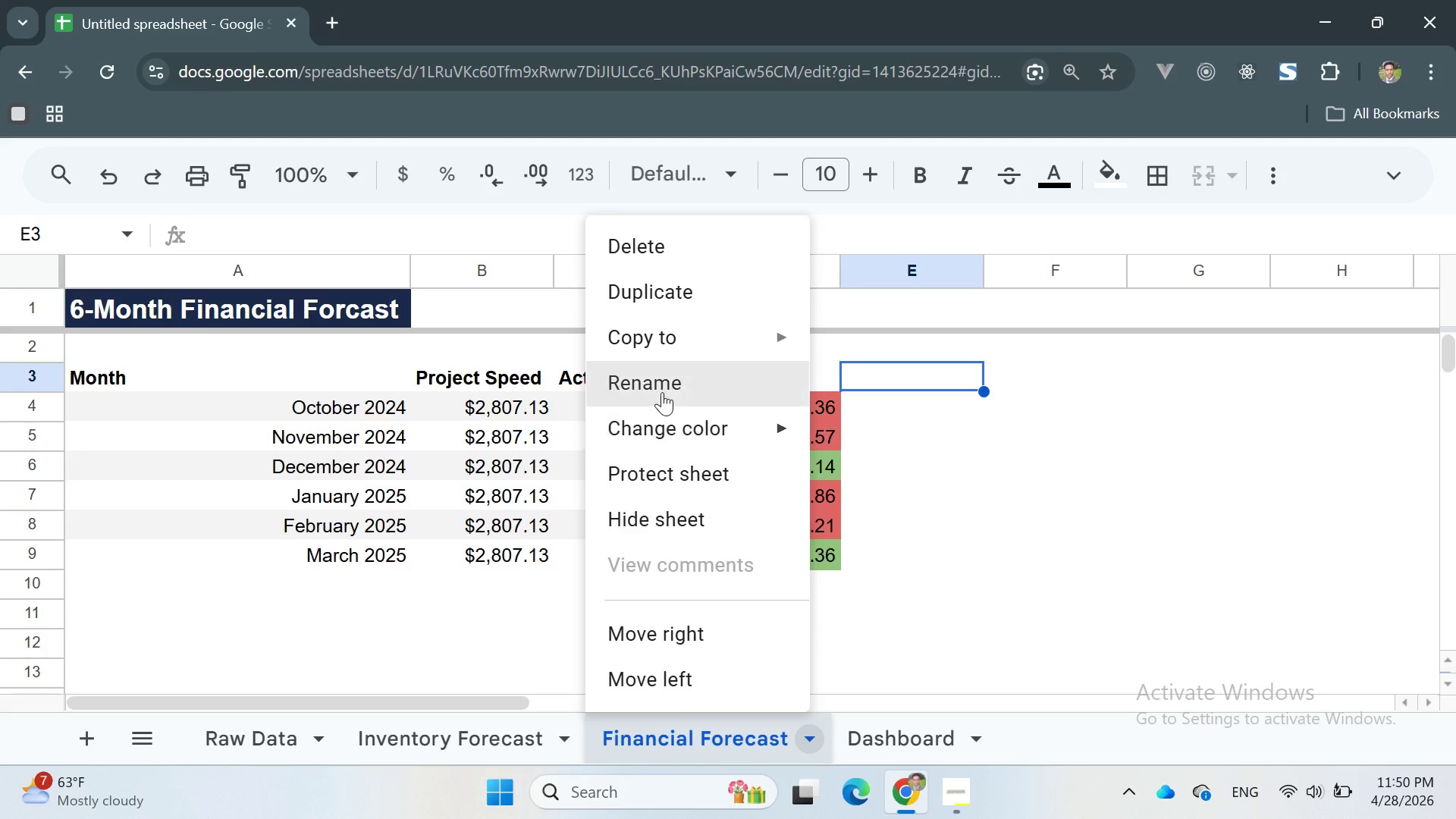 
left_click([661, 384])
 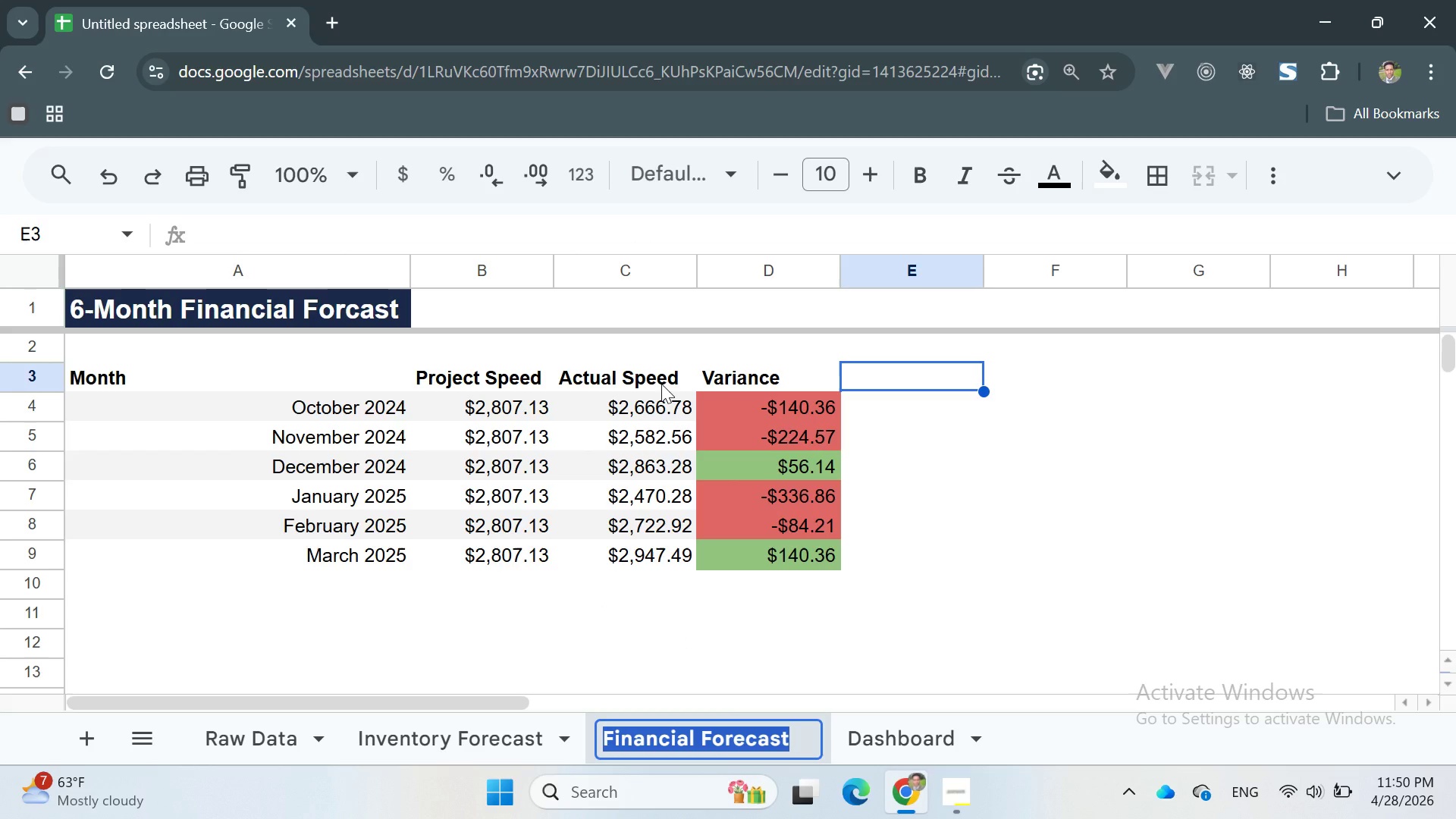 
key(Control+C)
 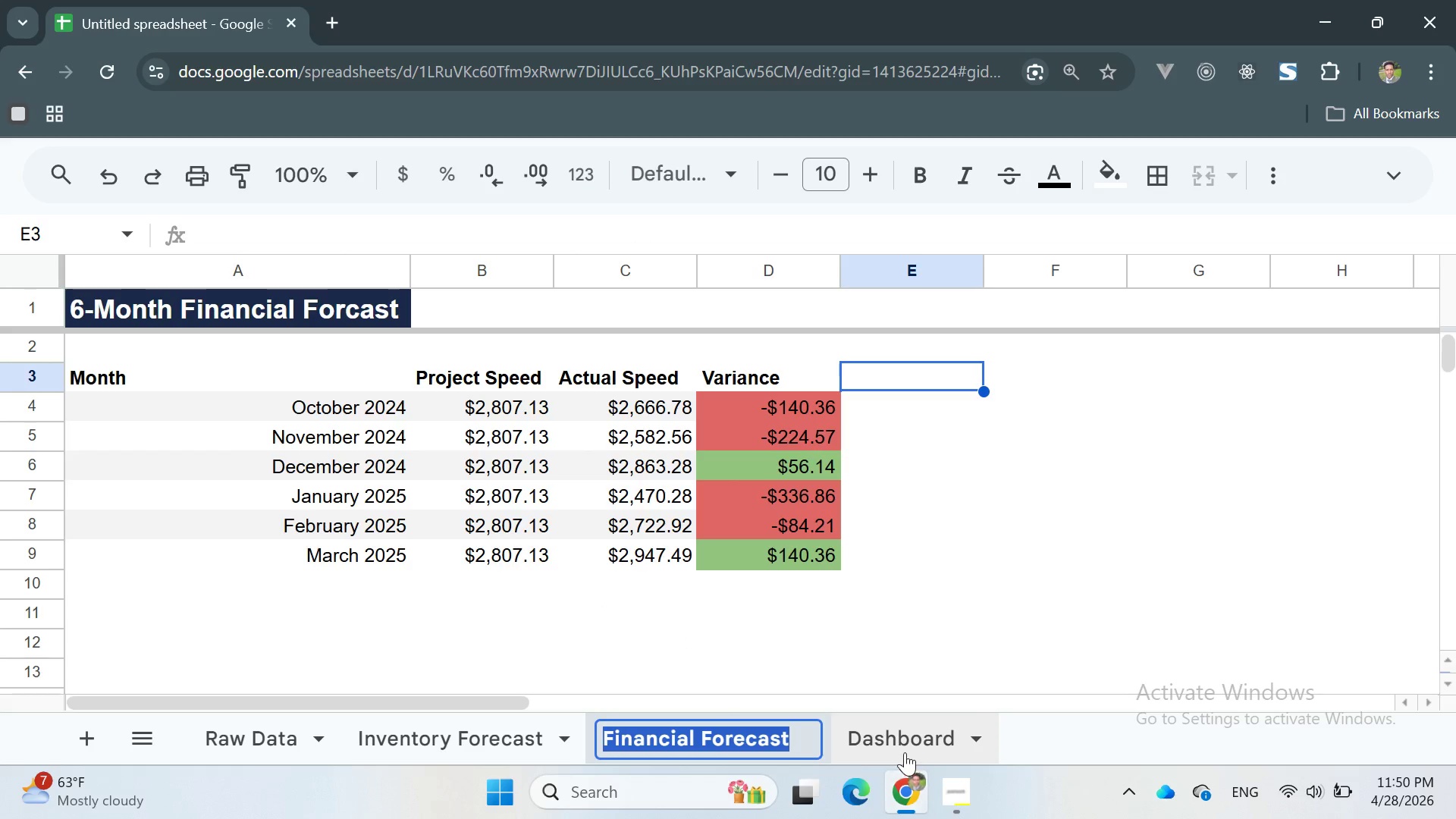 
left_click([889, 726])
 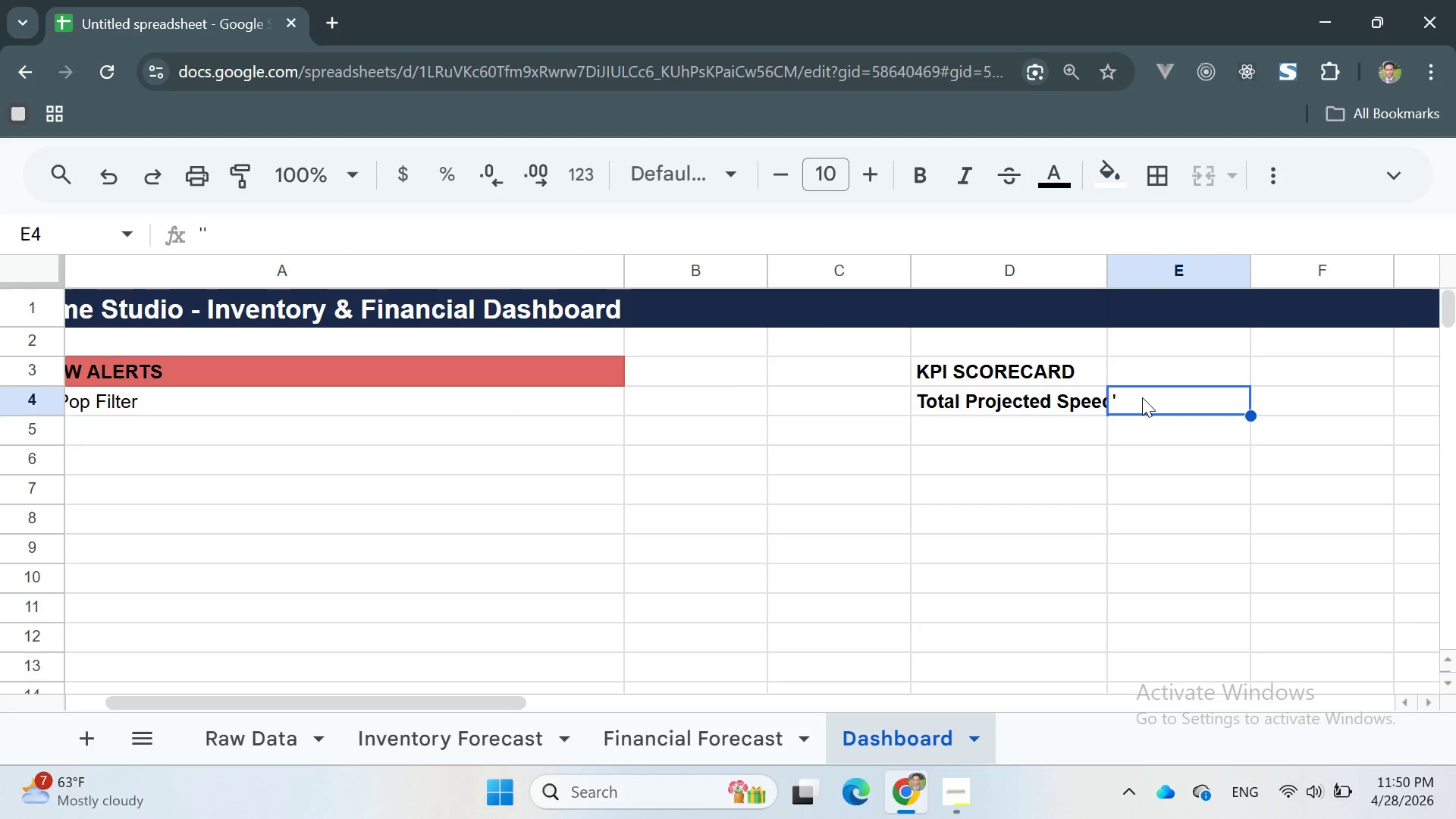 
double_click([1142, 397])
 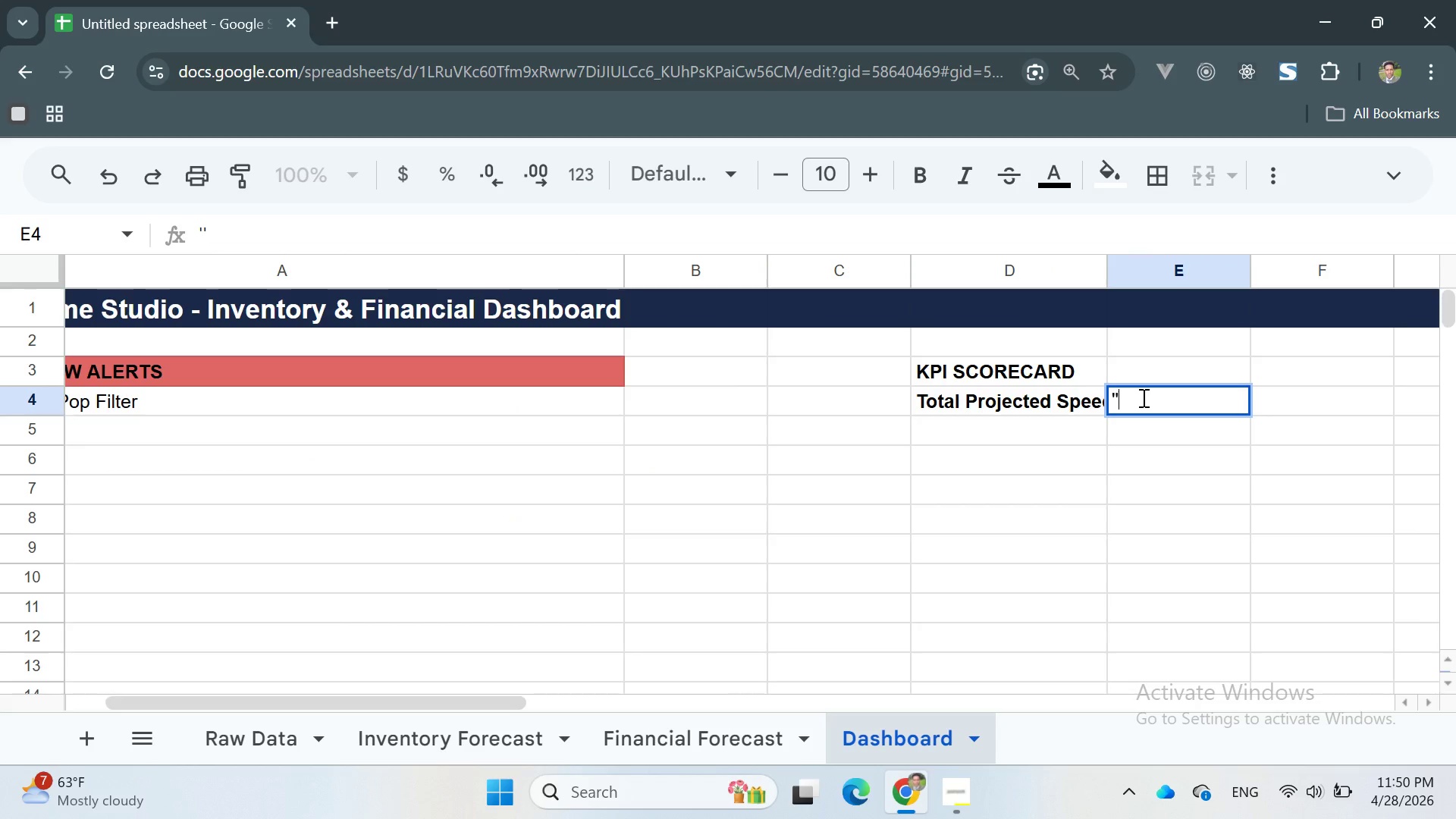 
key(ArrowLeft)
 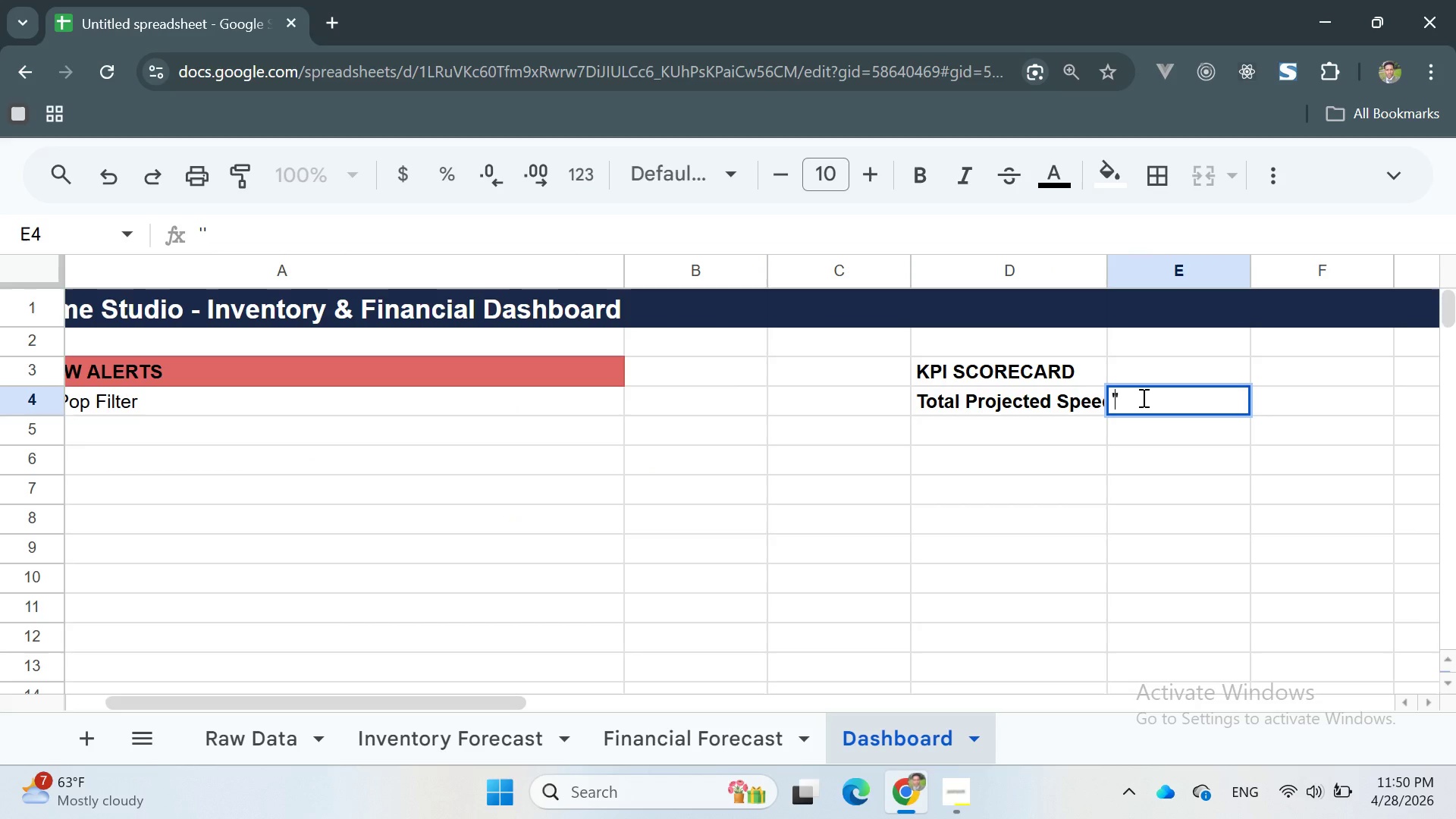 
key(Control+V)
 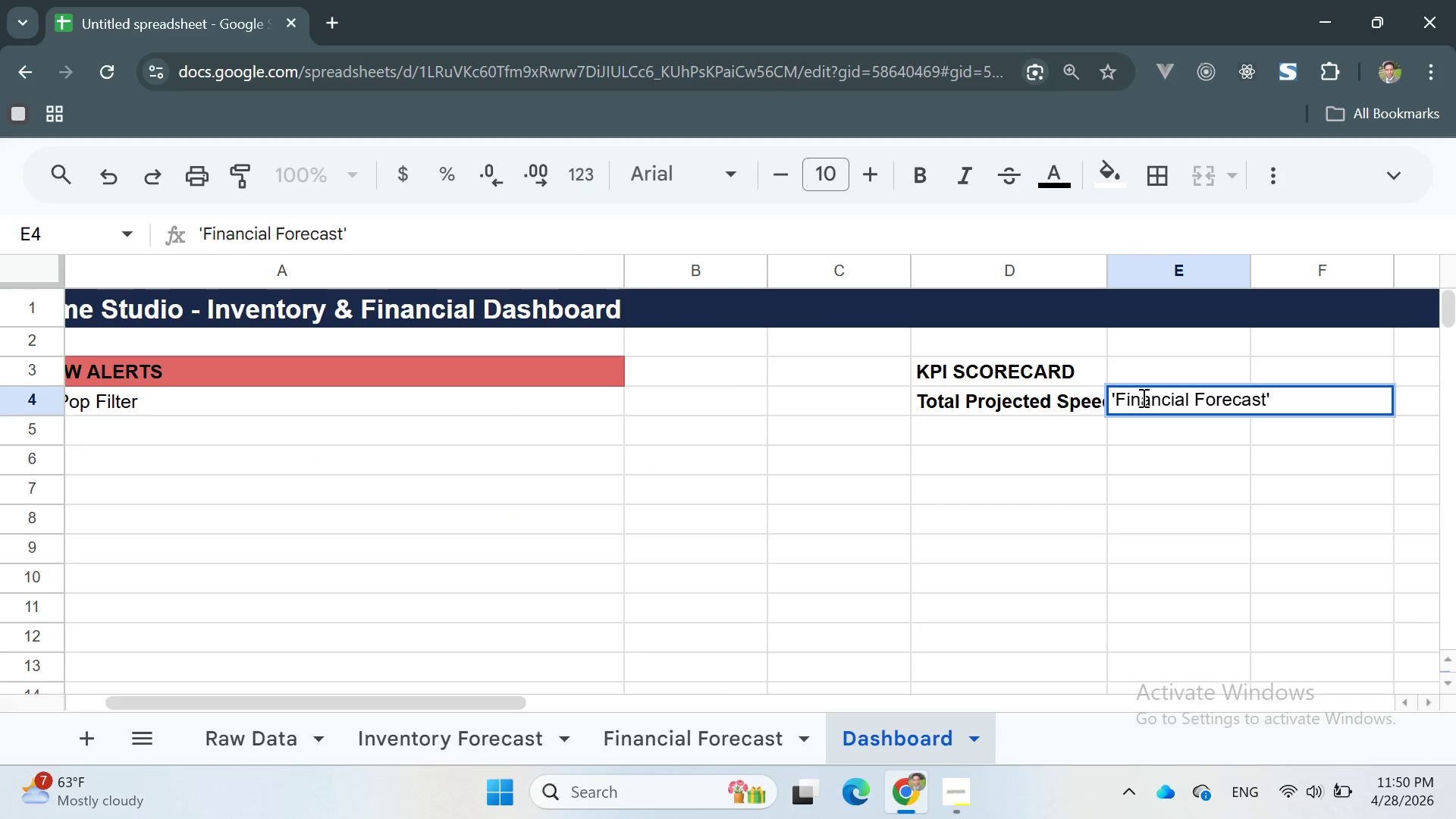 
key(ArrowRight)
 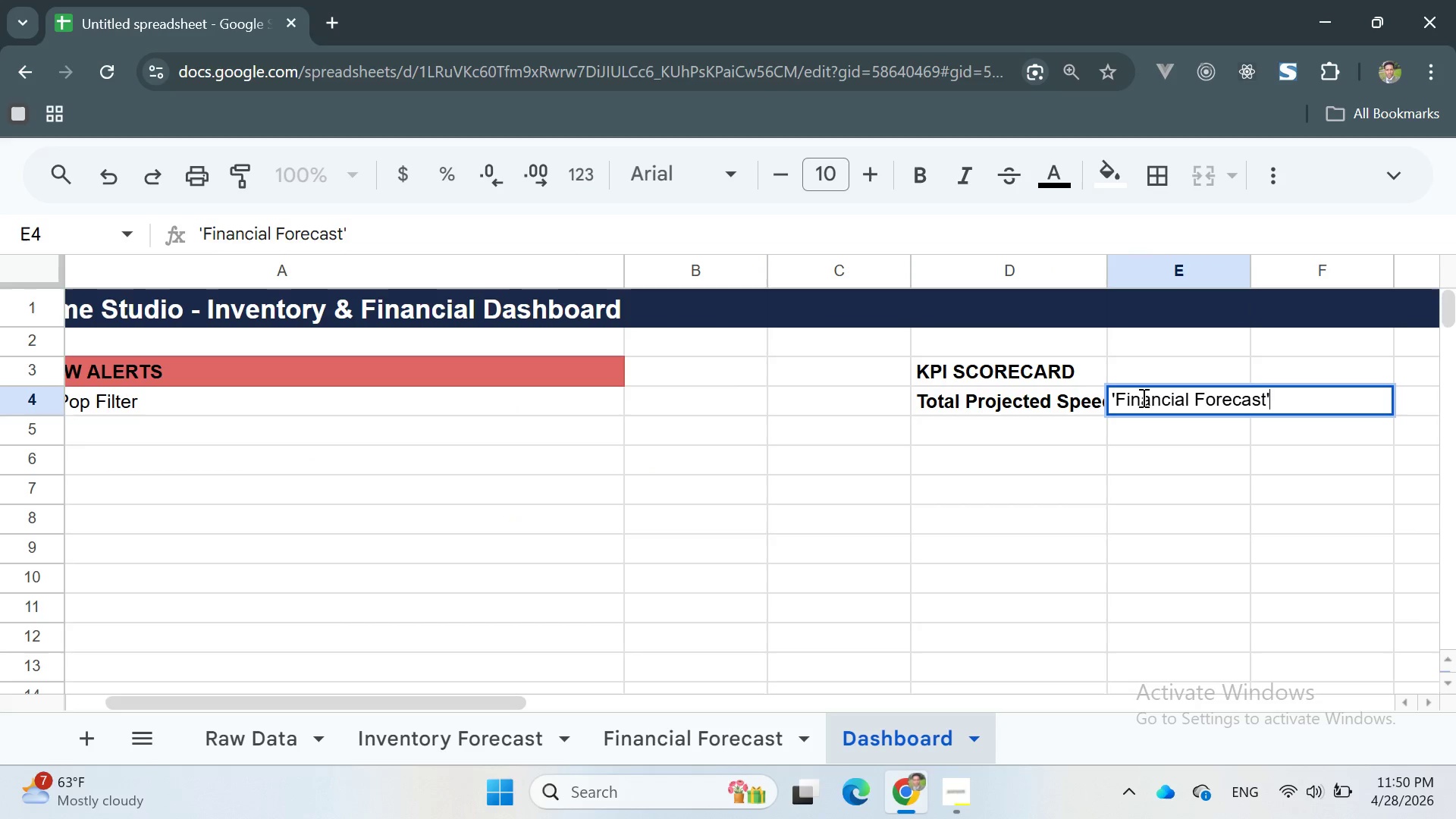 
type(!B)
key(Backspace)
type(bL)
key(Backspace)
type(:b)
 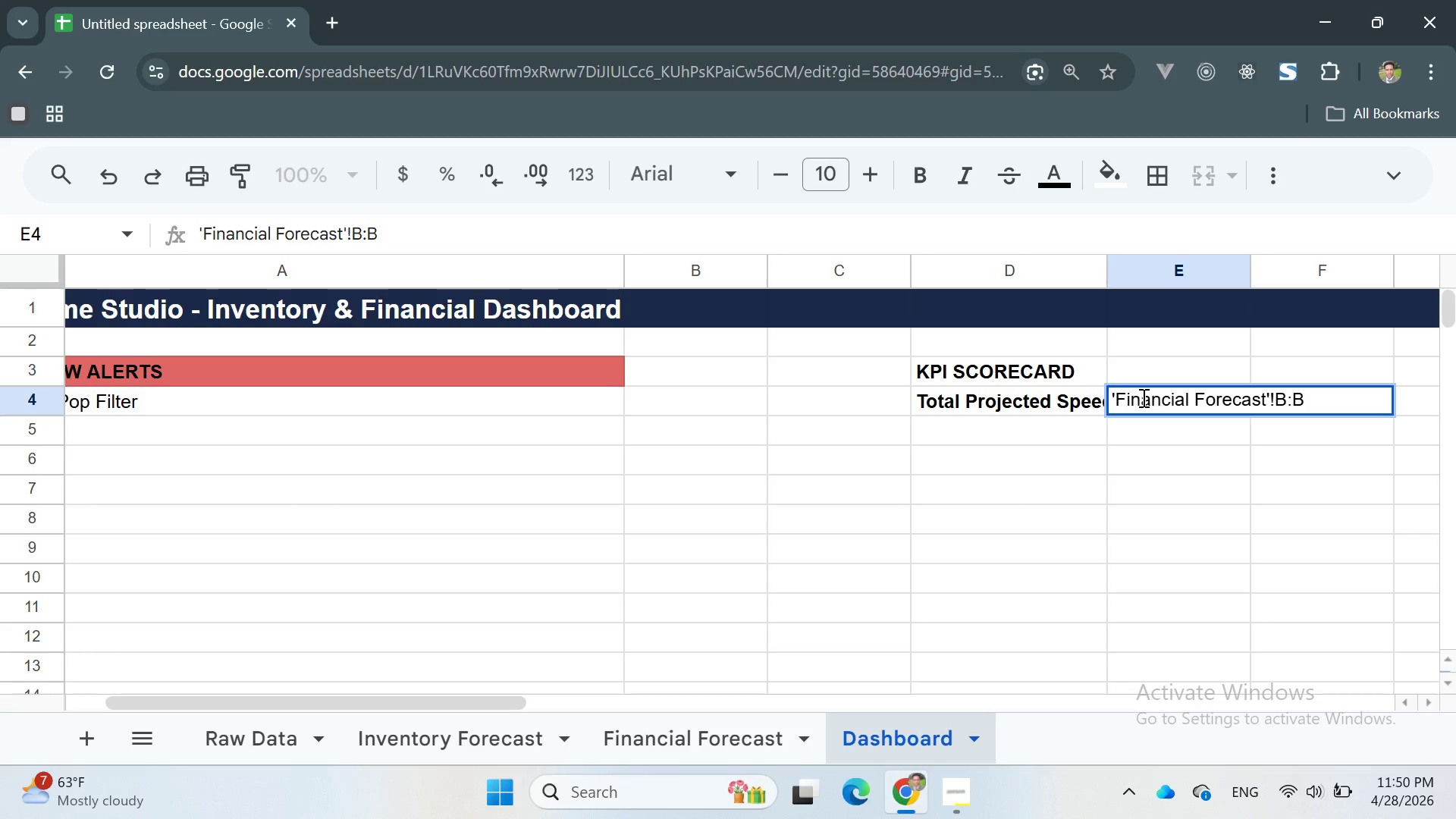 
key(Enter)
 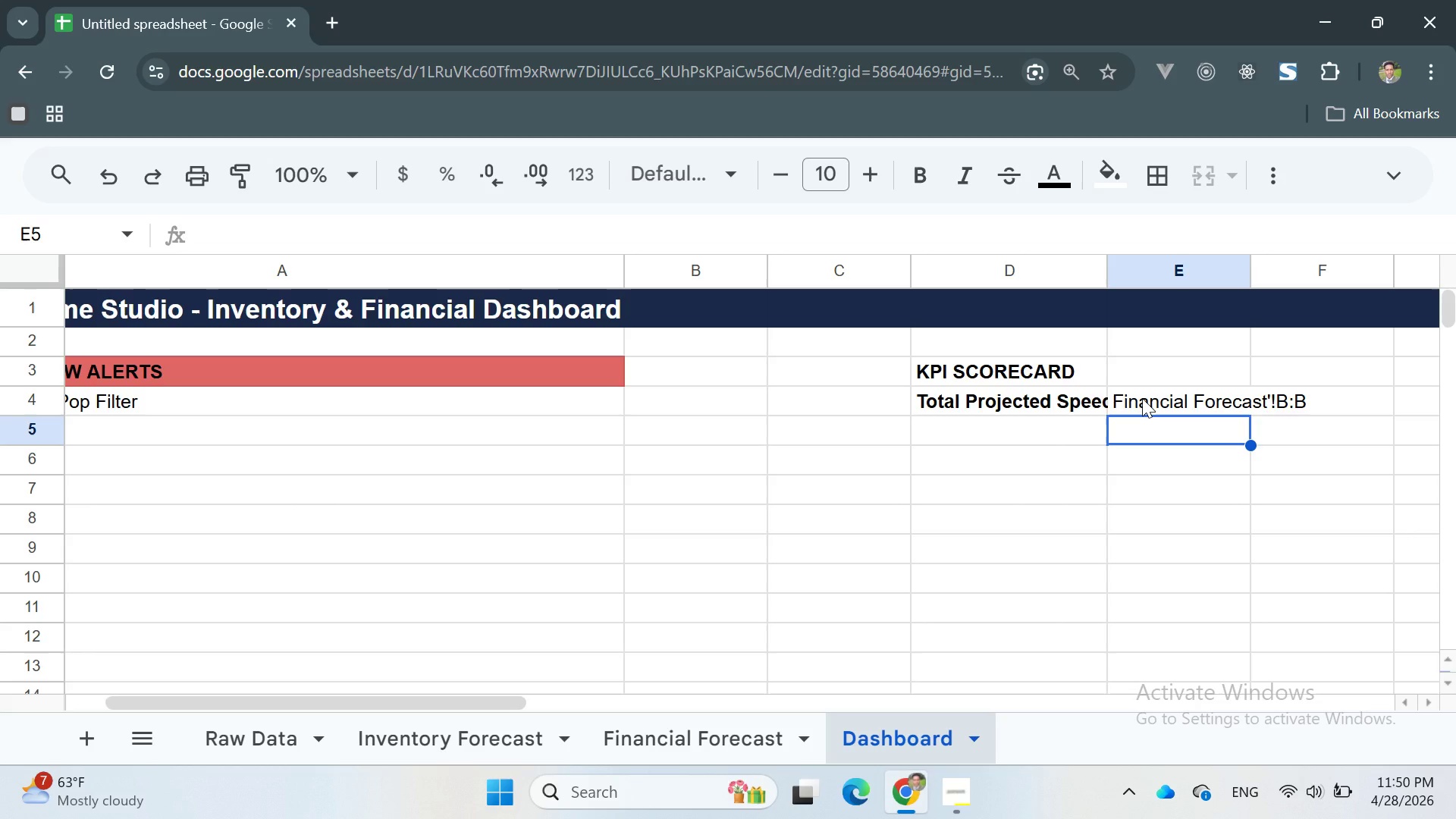 
double_click([1142, 400])
 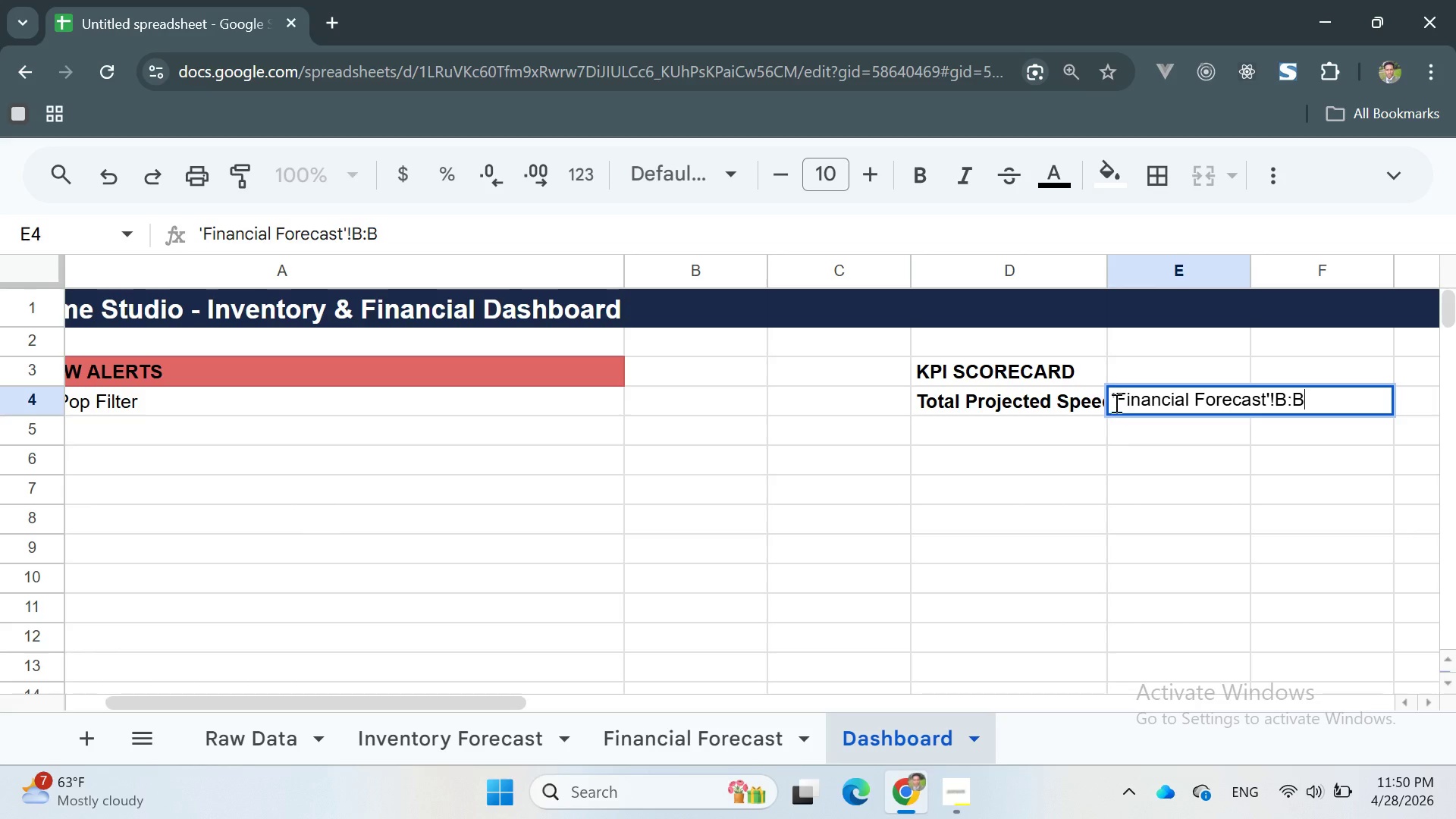 
left_click([1114, 401])
 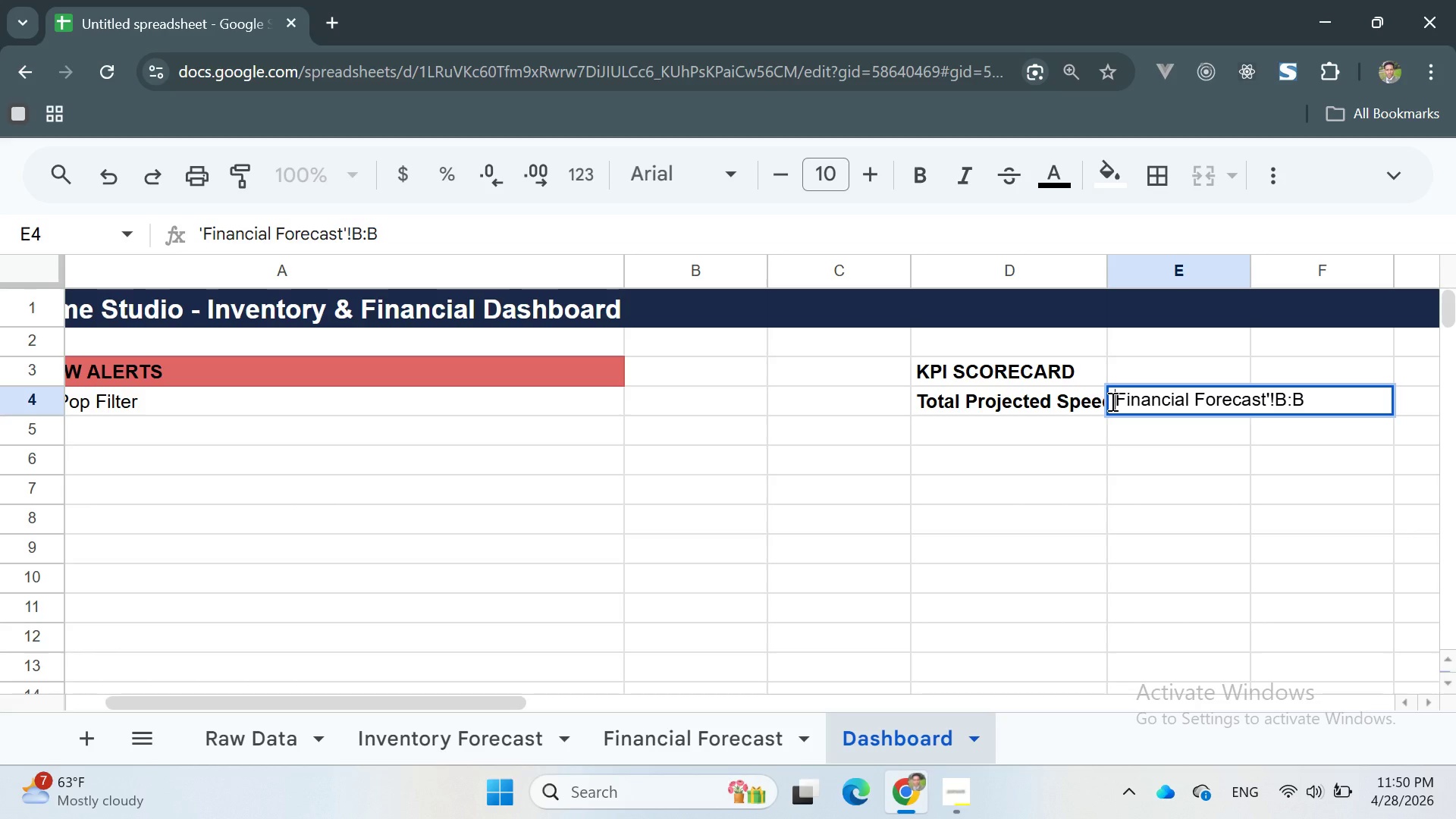 
key(ArrowLeft)
 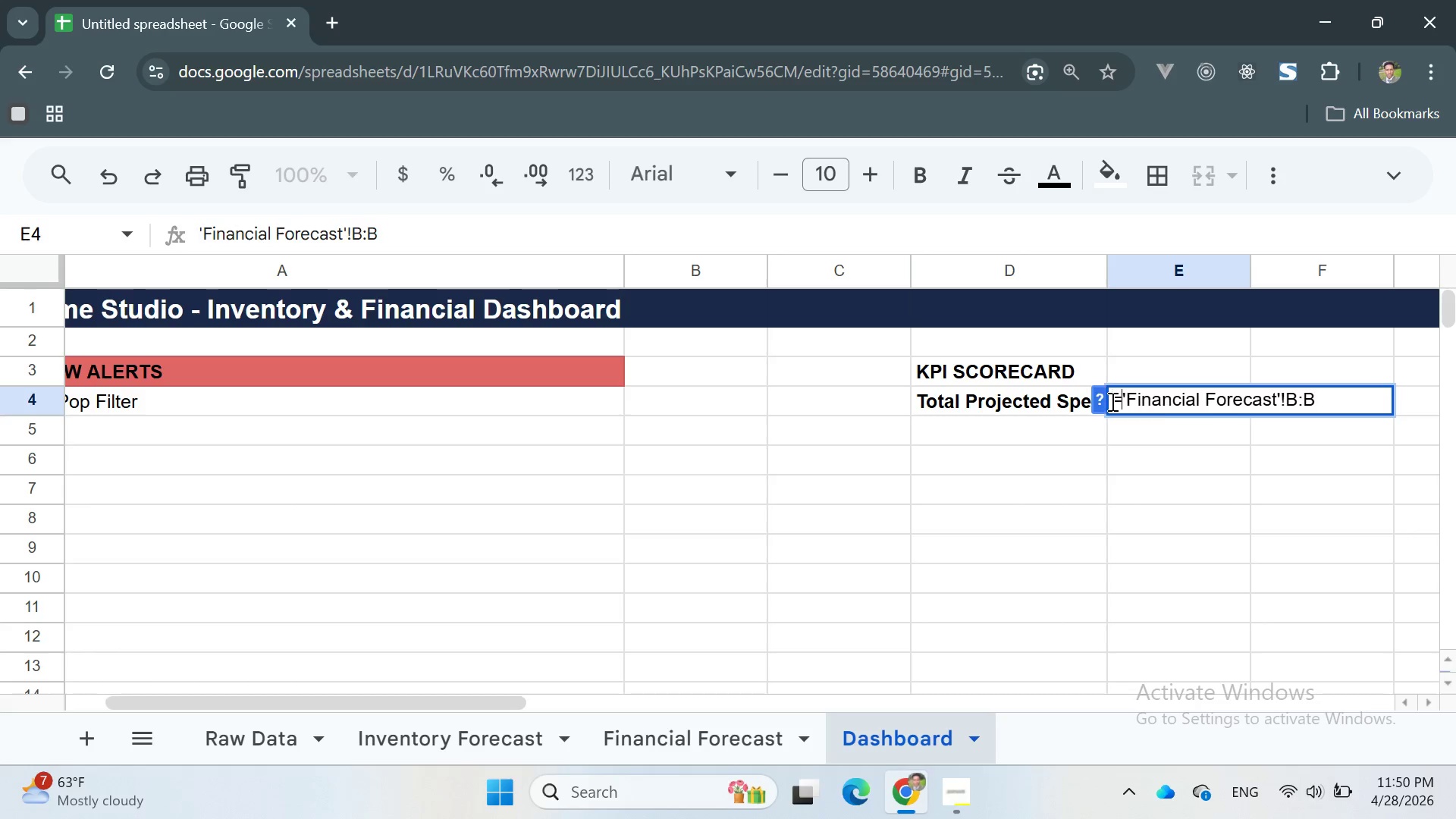 
key(Equal)
 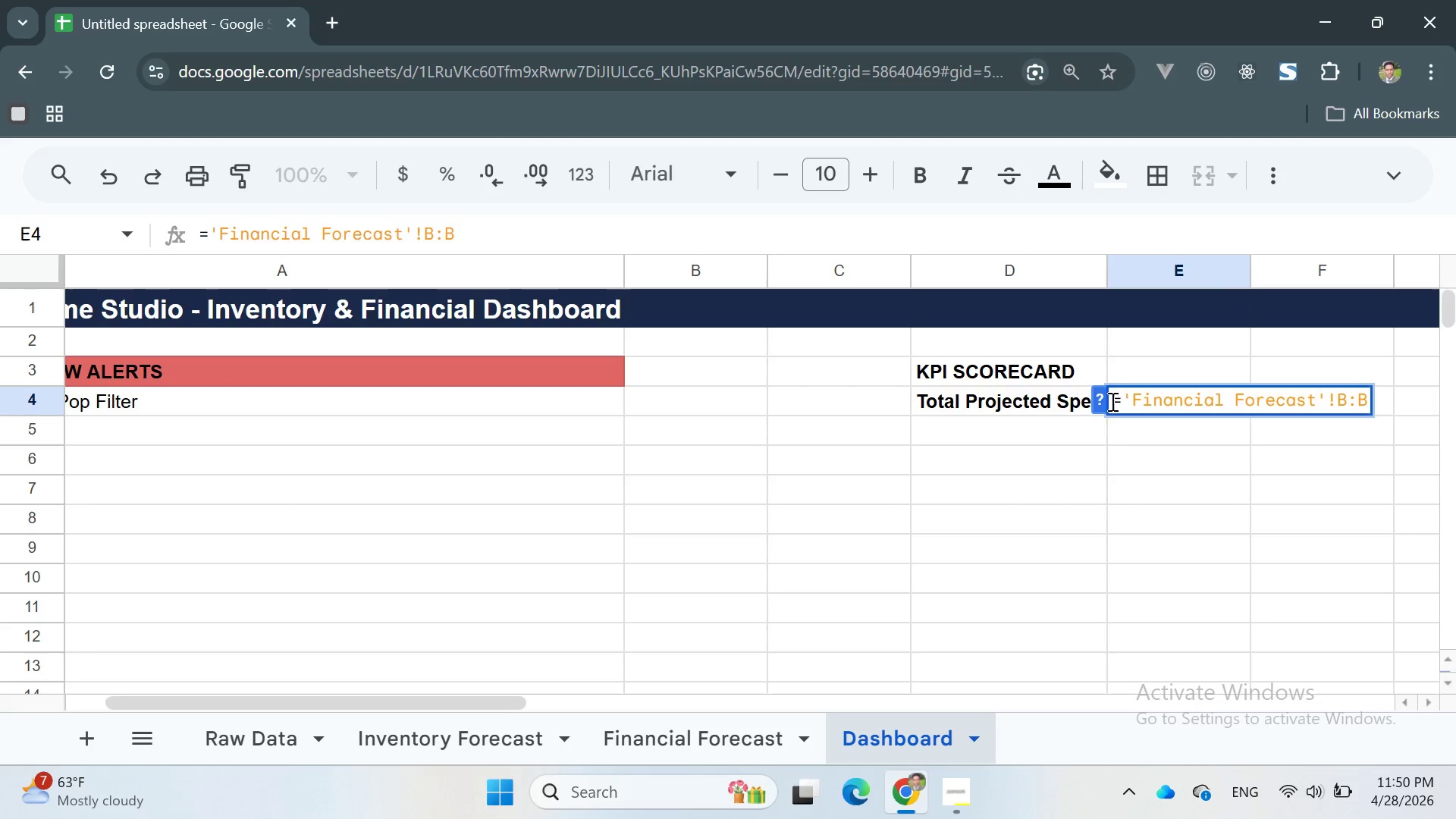 
key(Enter)
 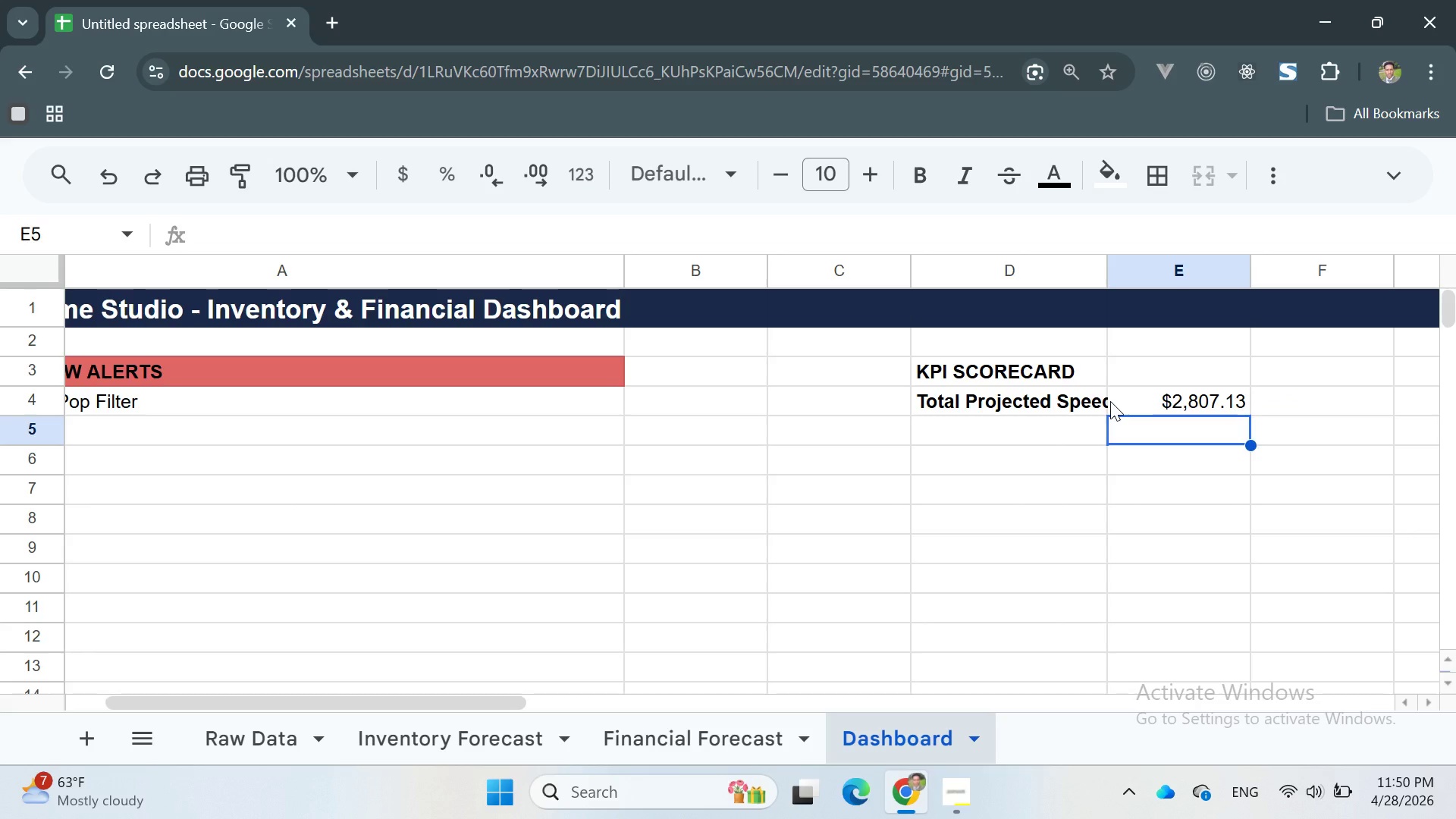 
wait(9.09)
 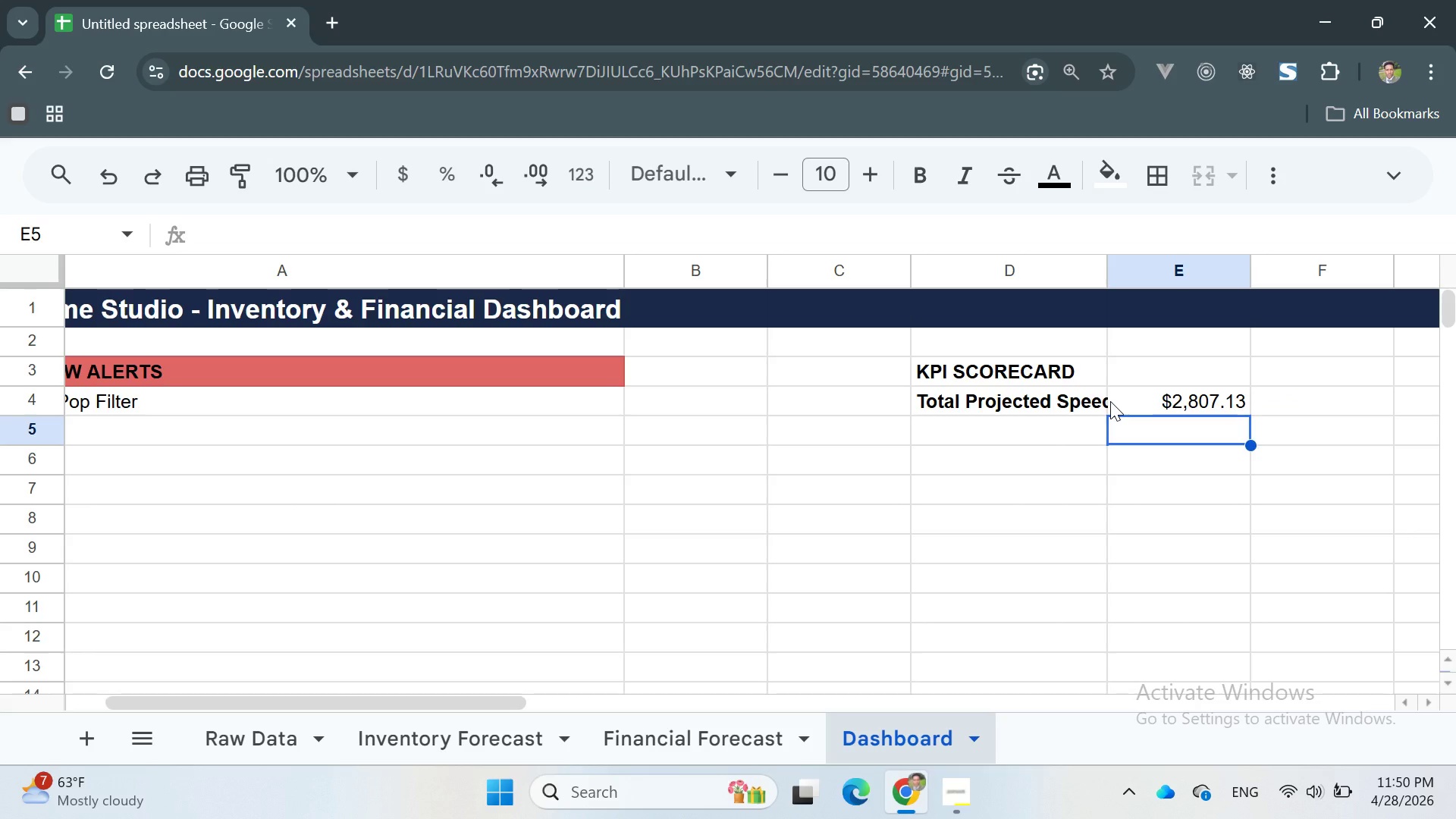 
double_click([1141, 398])
 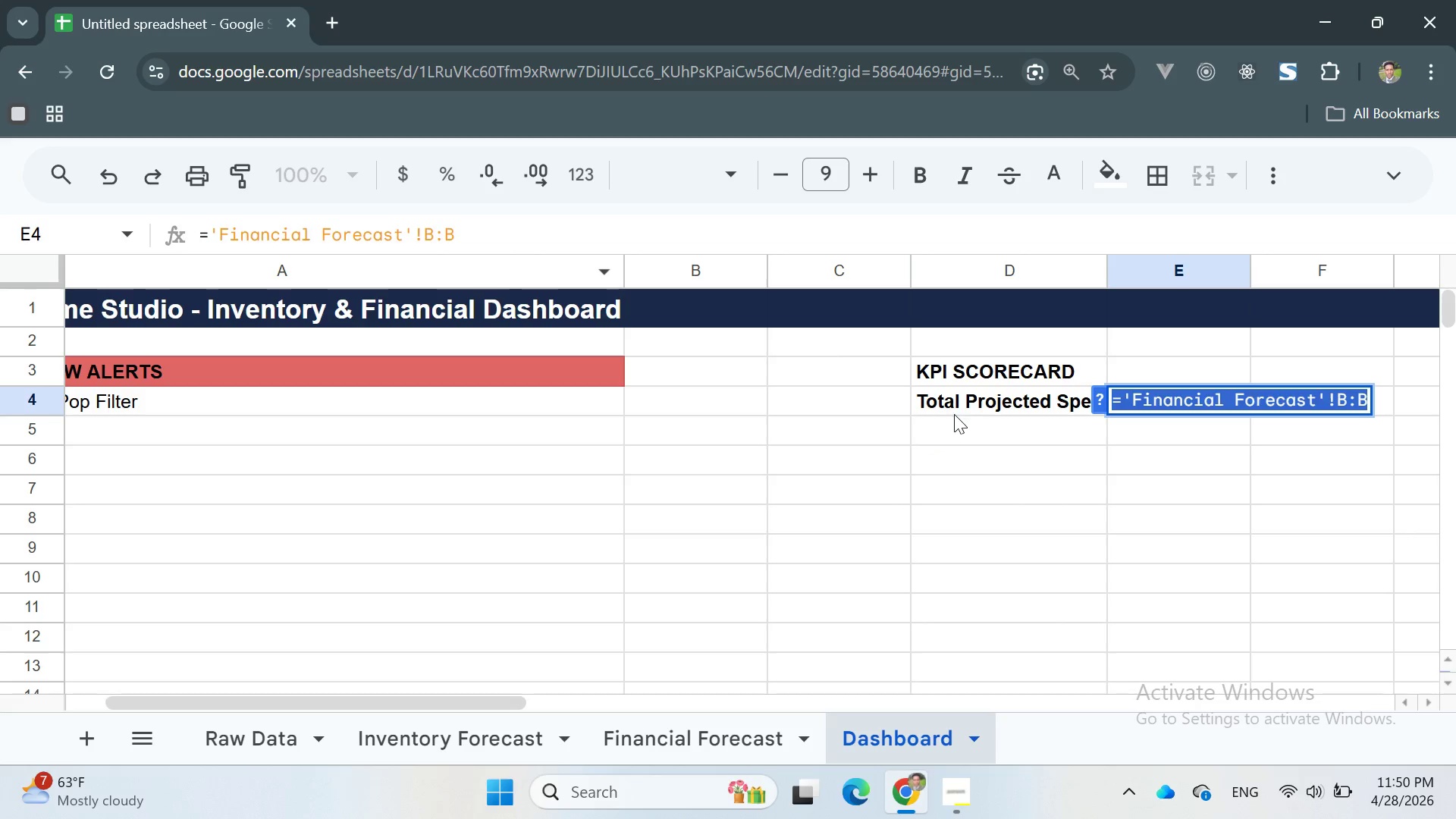 
left_click([1060, 401])
 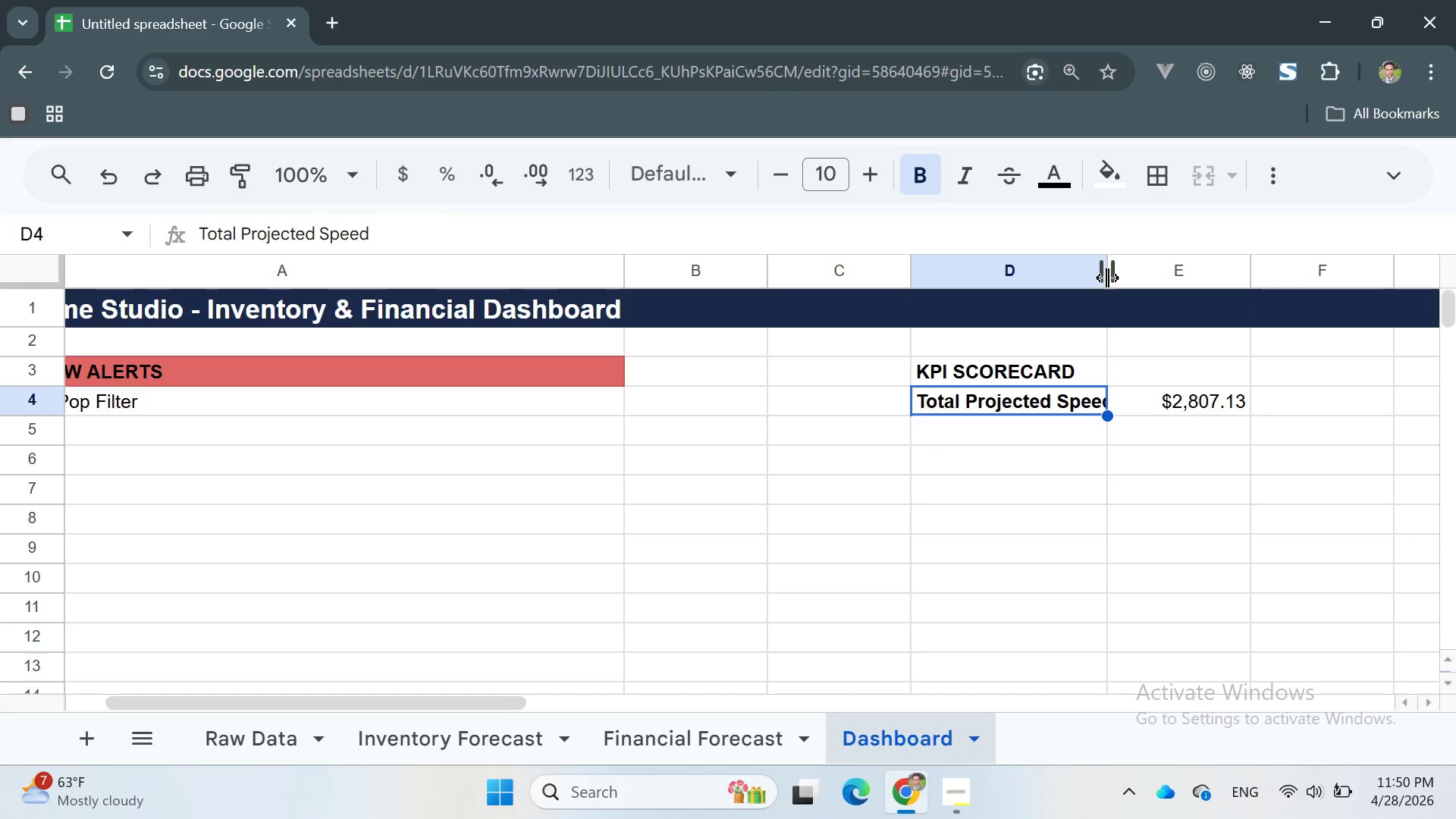 
left_click_drag(start_coordinate=[1107, 275], to_coordinate=[1130, 279])
 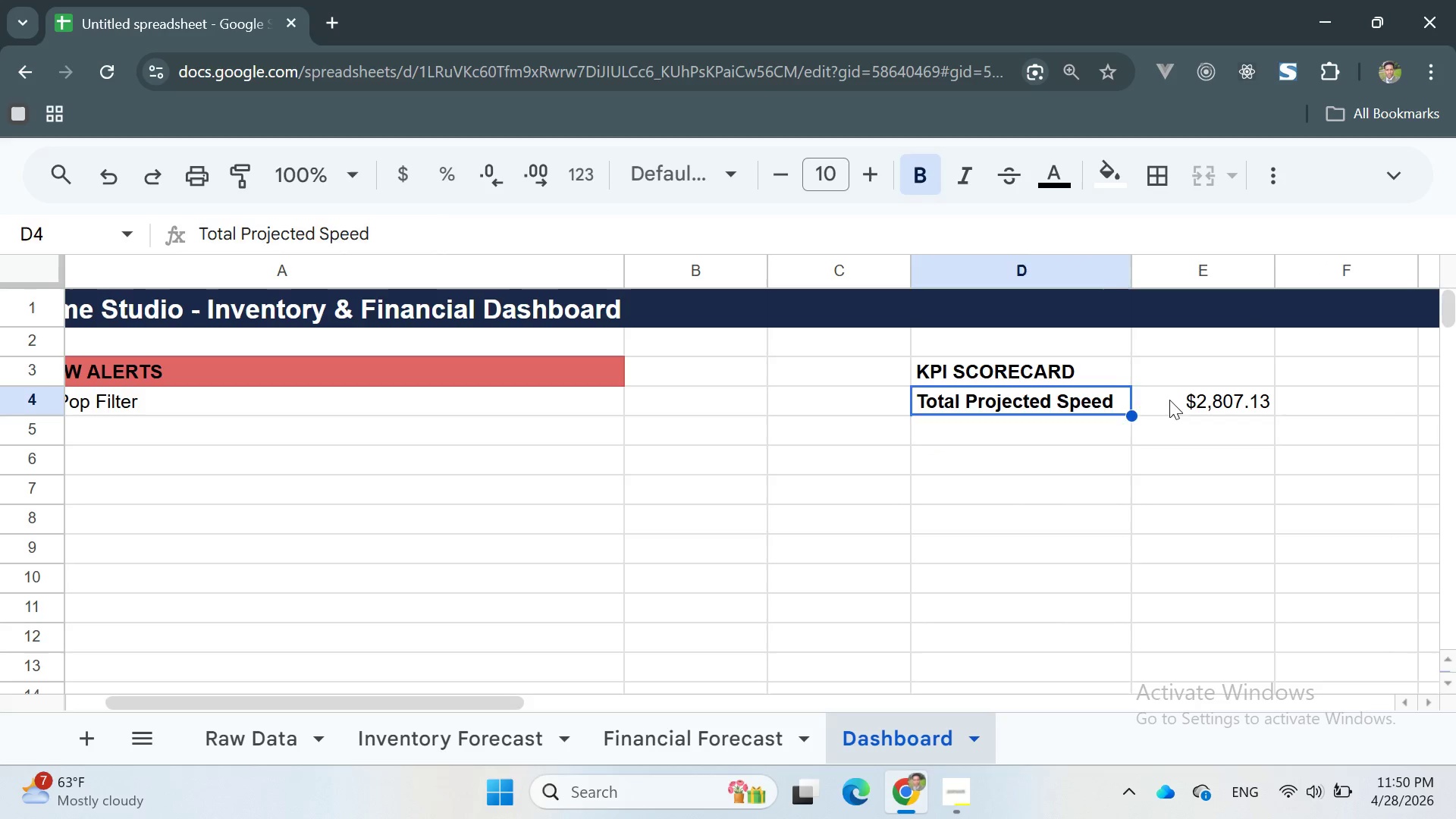 
left_click([1169, 400])
 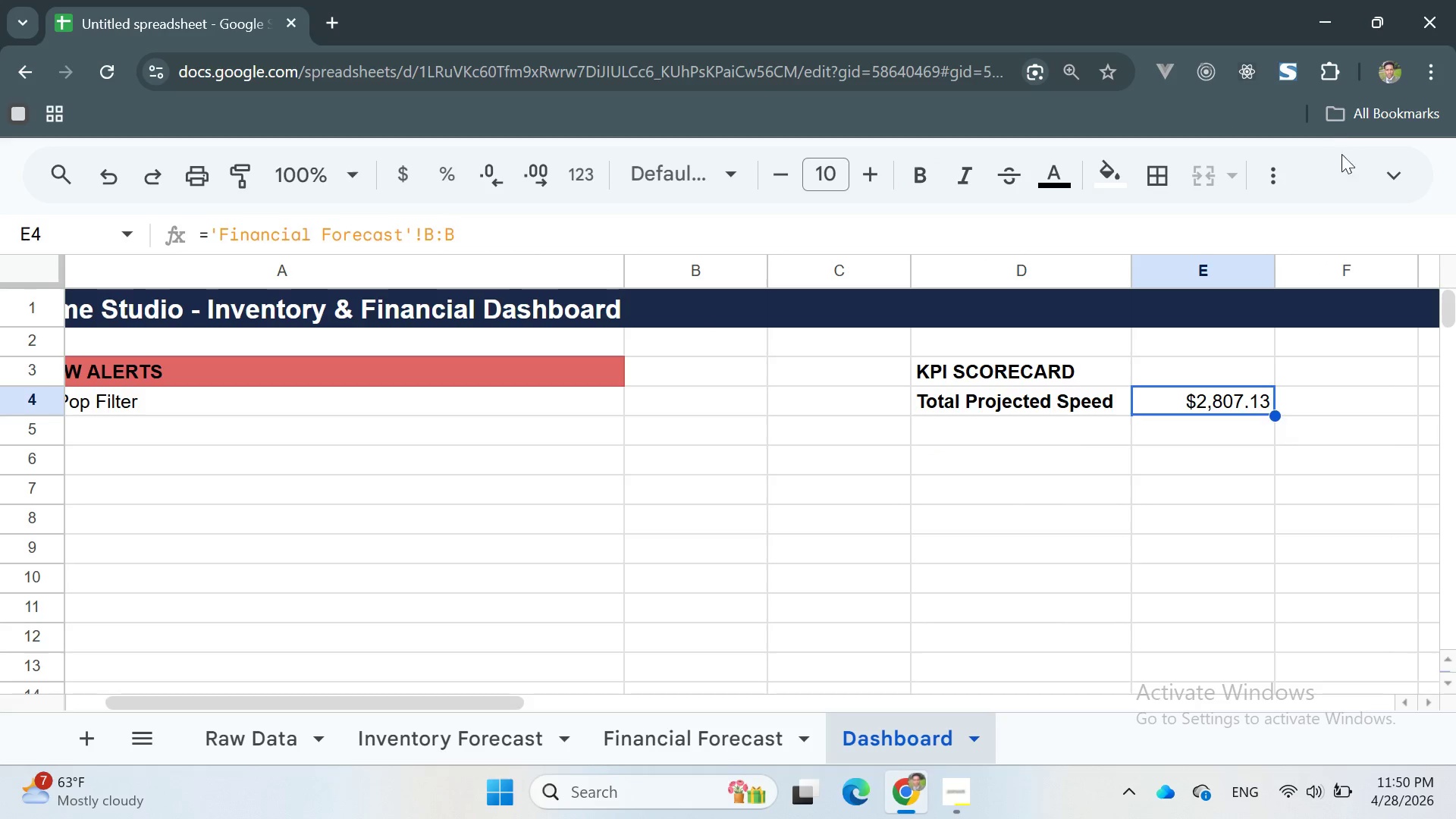 
left_click([1393, 177])
 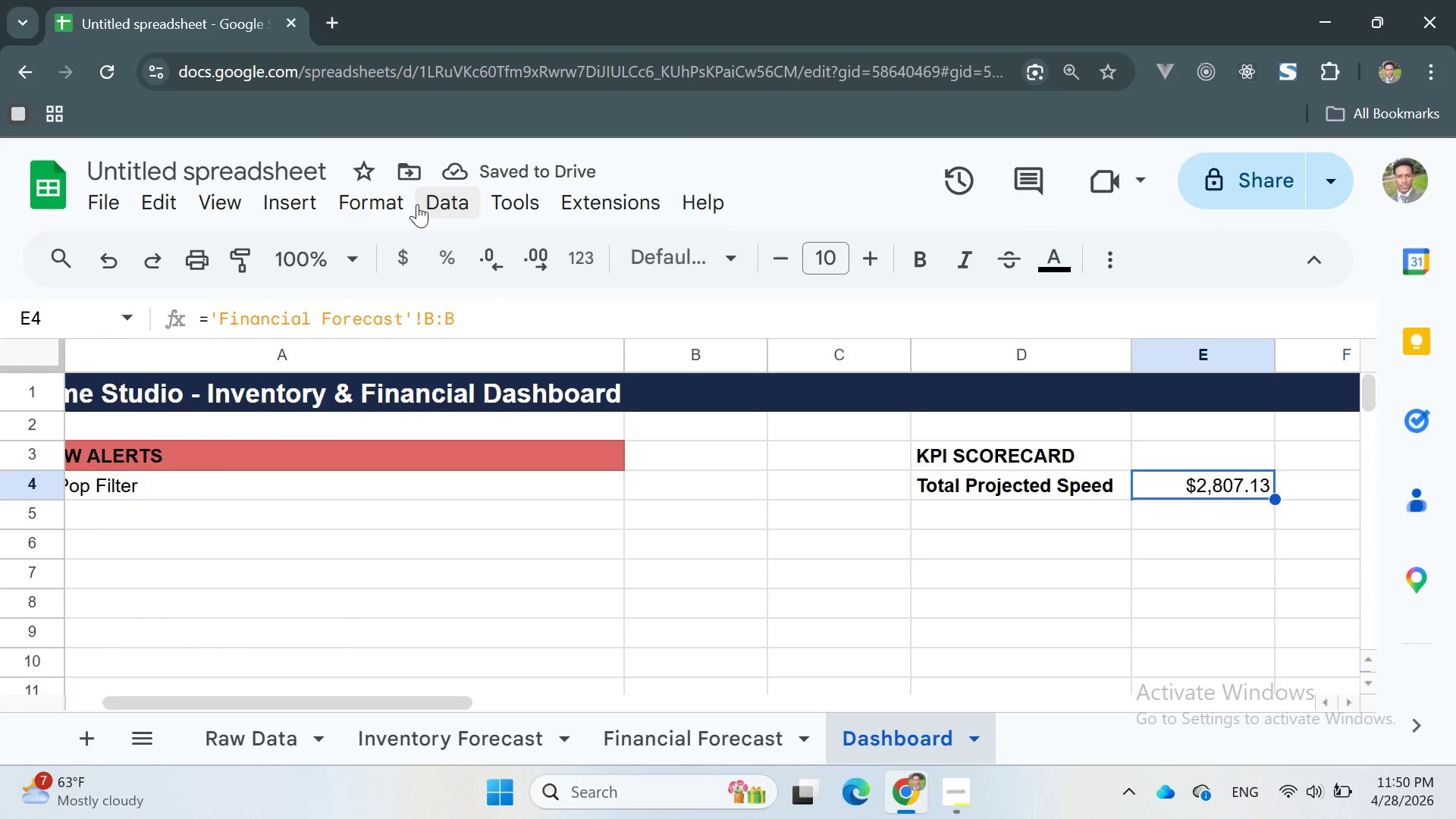 
left_click([379, 198])
 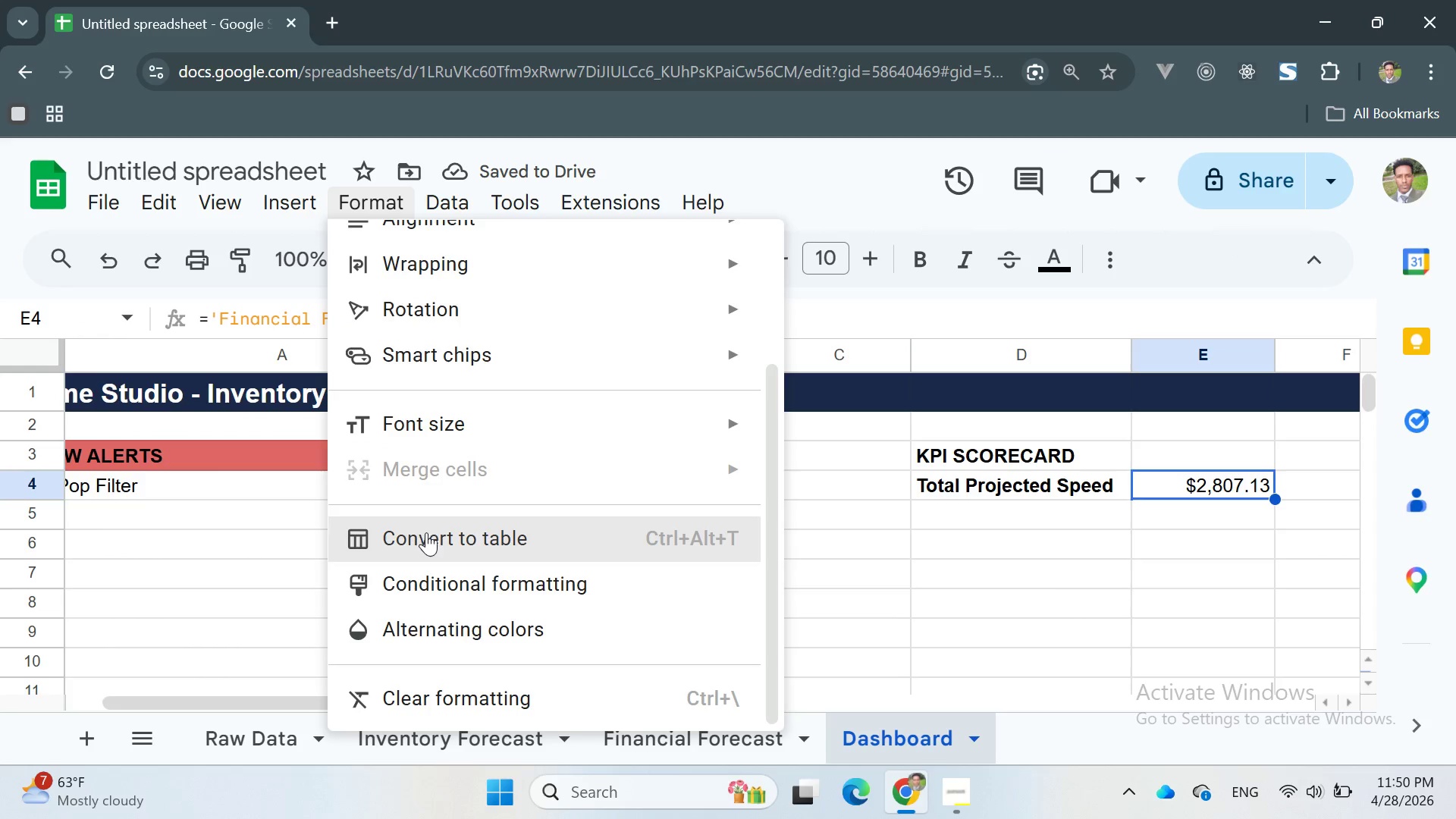 
scroll: coordinate [467, 583], scroll_direction: down, amount: 3.0
 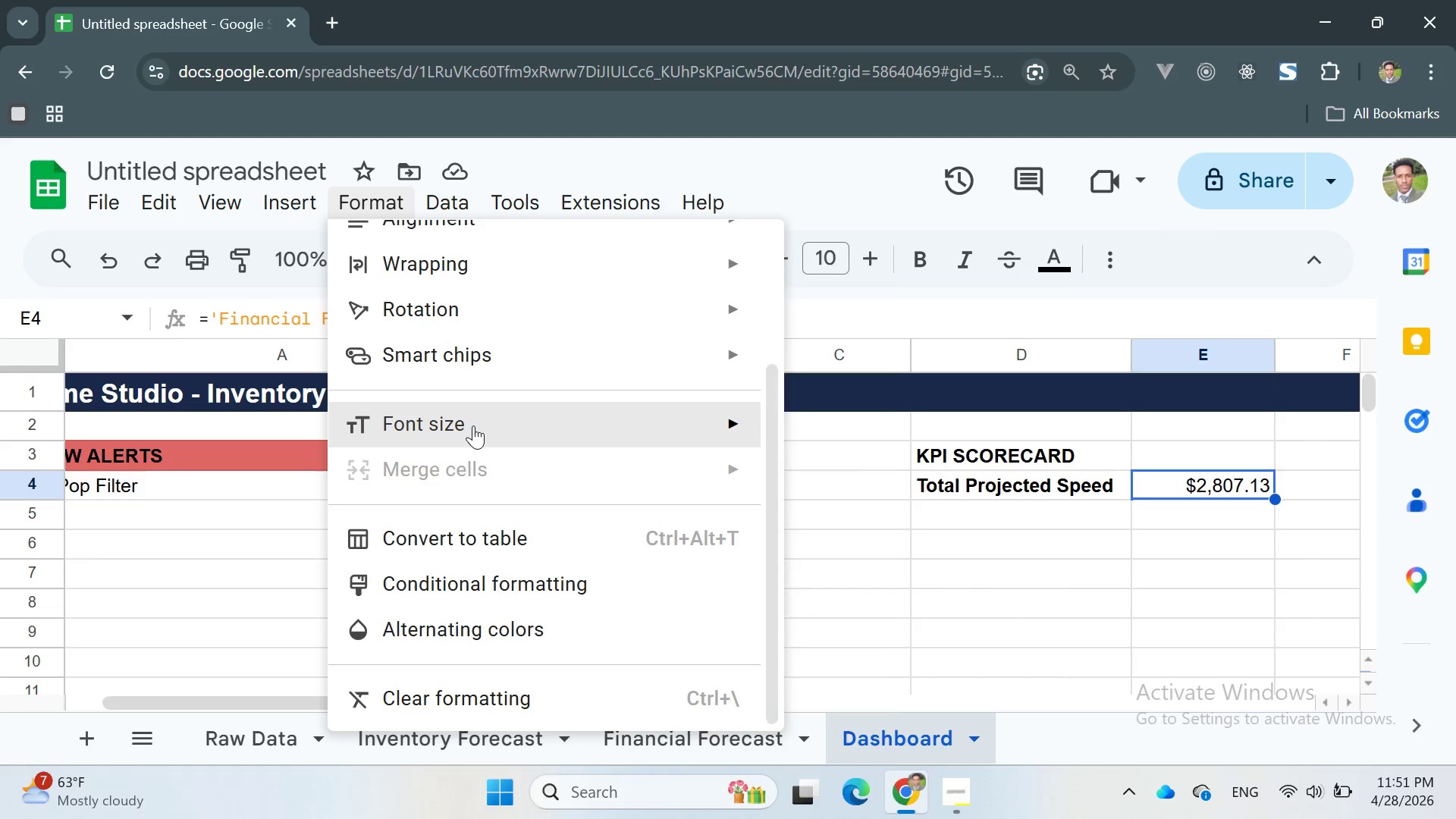 
scroll: coordinate [474, 440], scroll_direction: up, amount: 3.0
 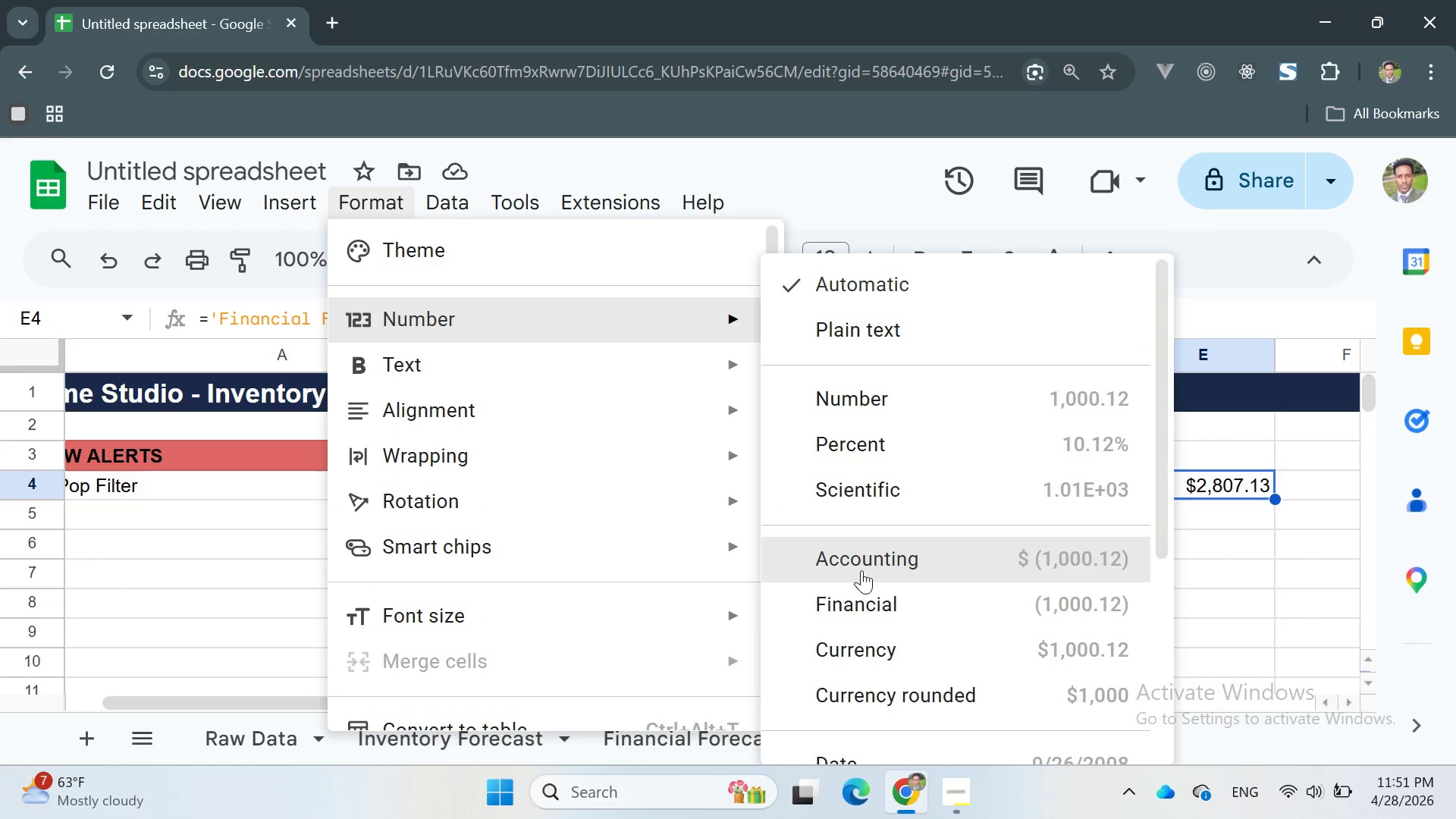 
left_click([854, 647])
 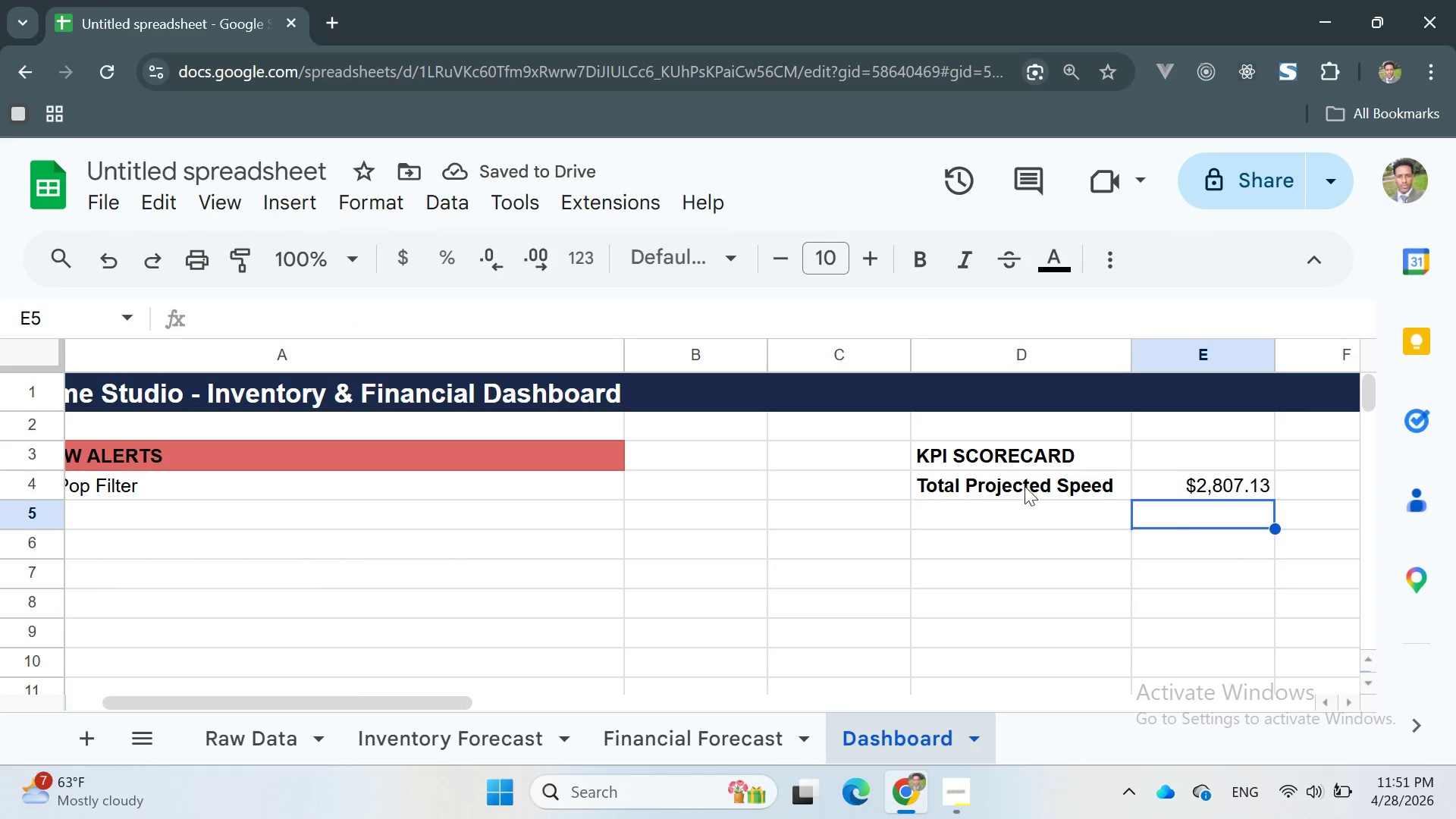 
left_click([977, 522])
 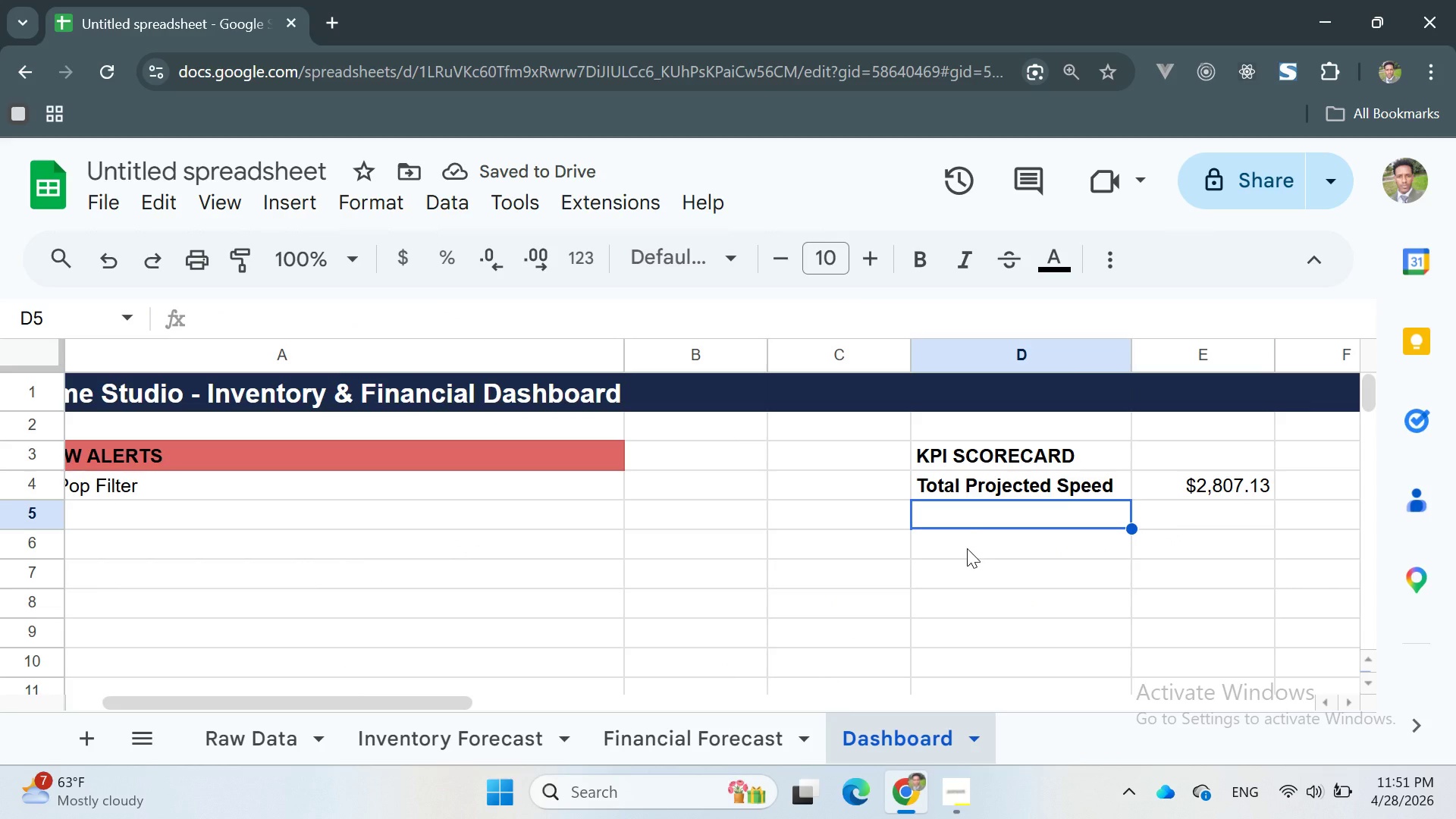 
left_click([967, 549])
 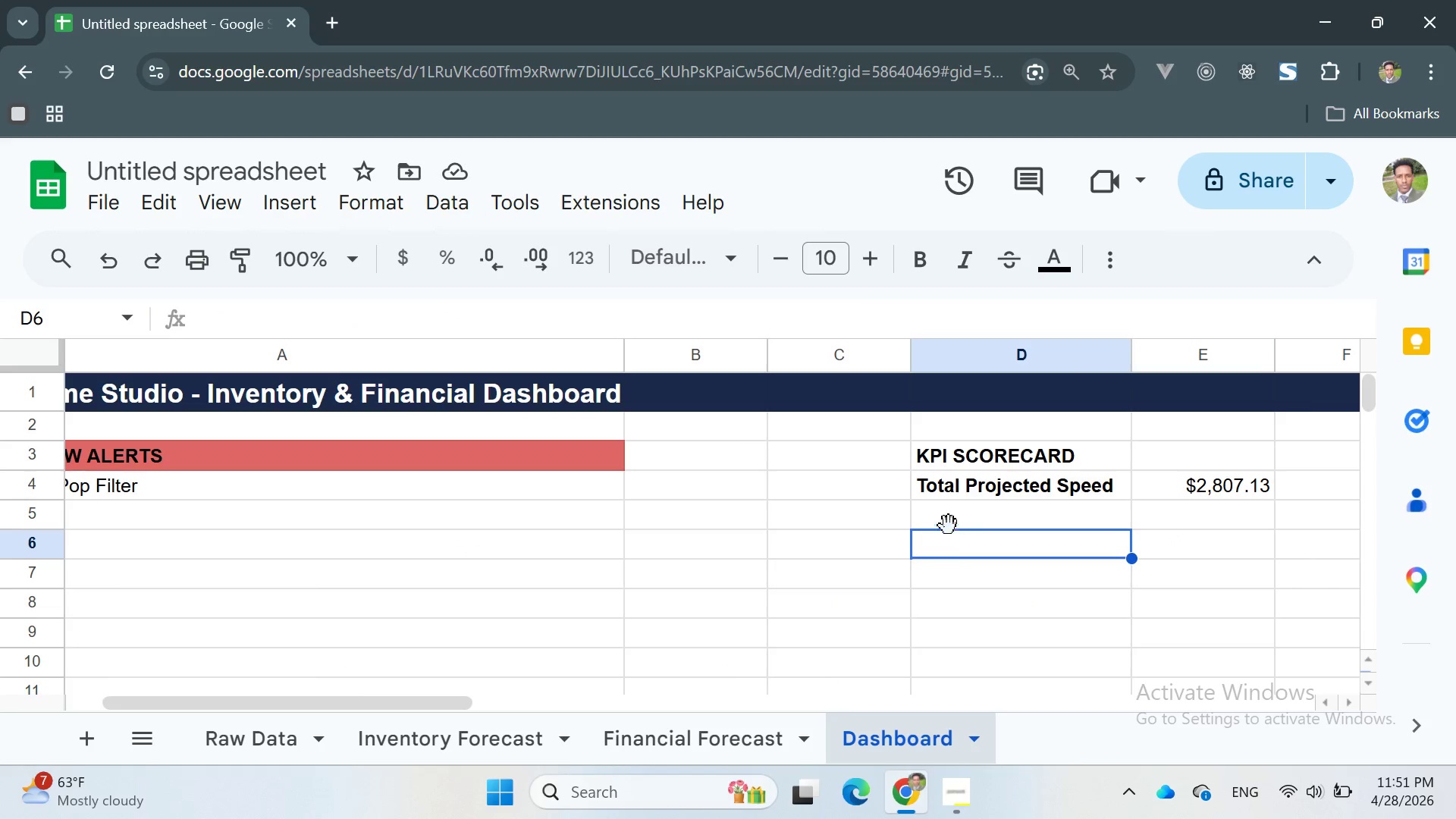 
left_click([941, 513])
 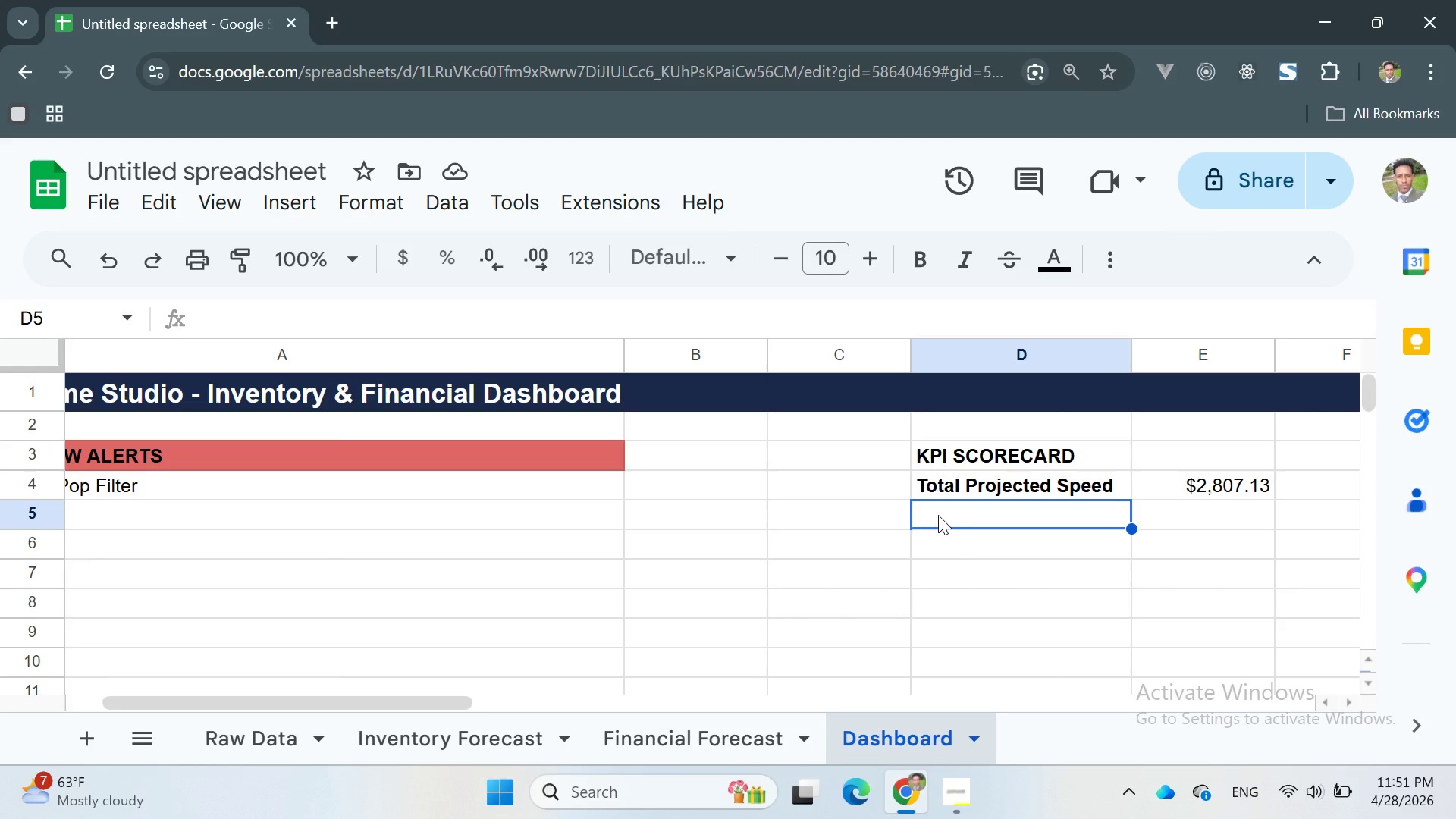 
type(Total Actual Speed)
 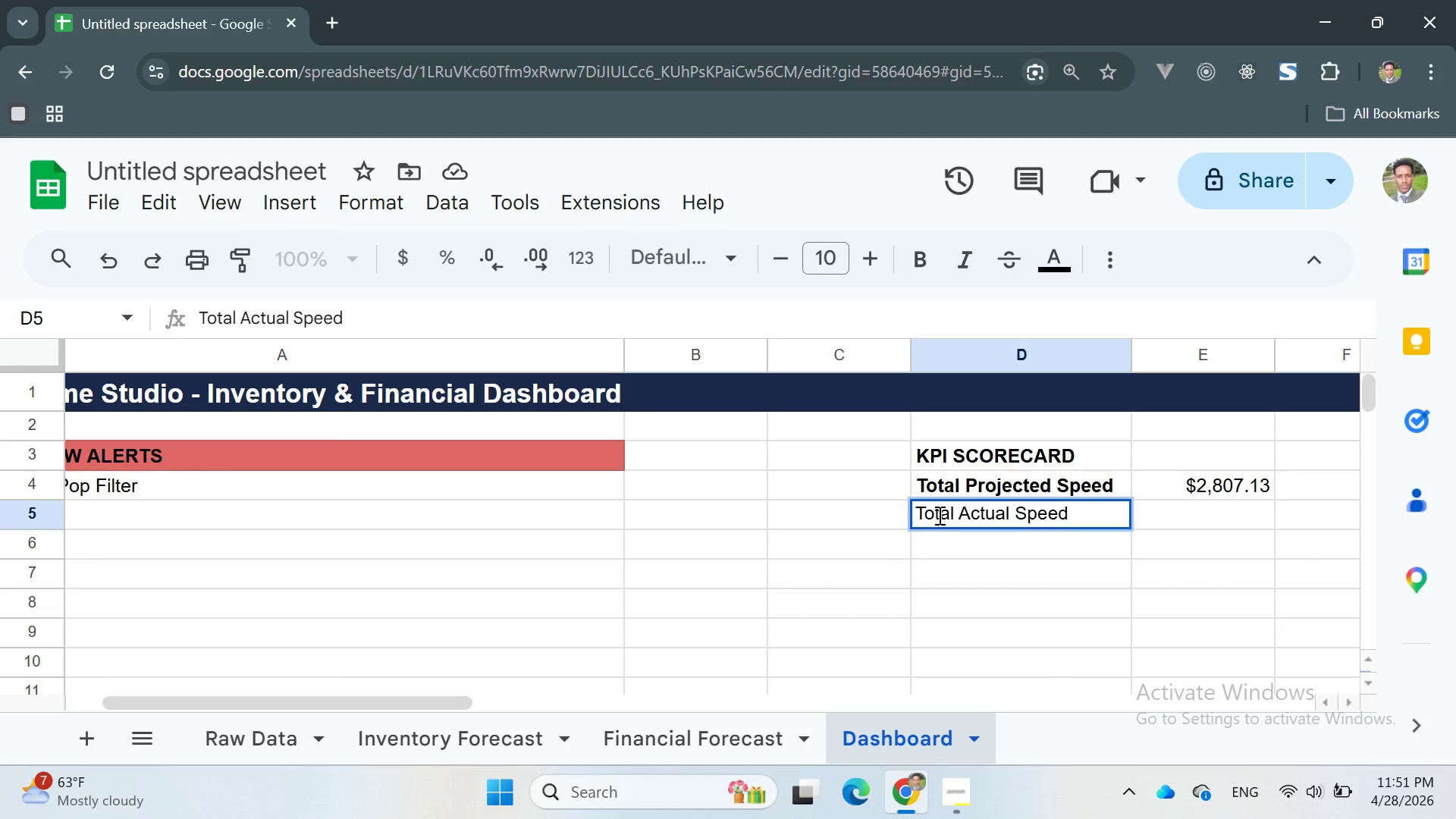 
key(Enter)
 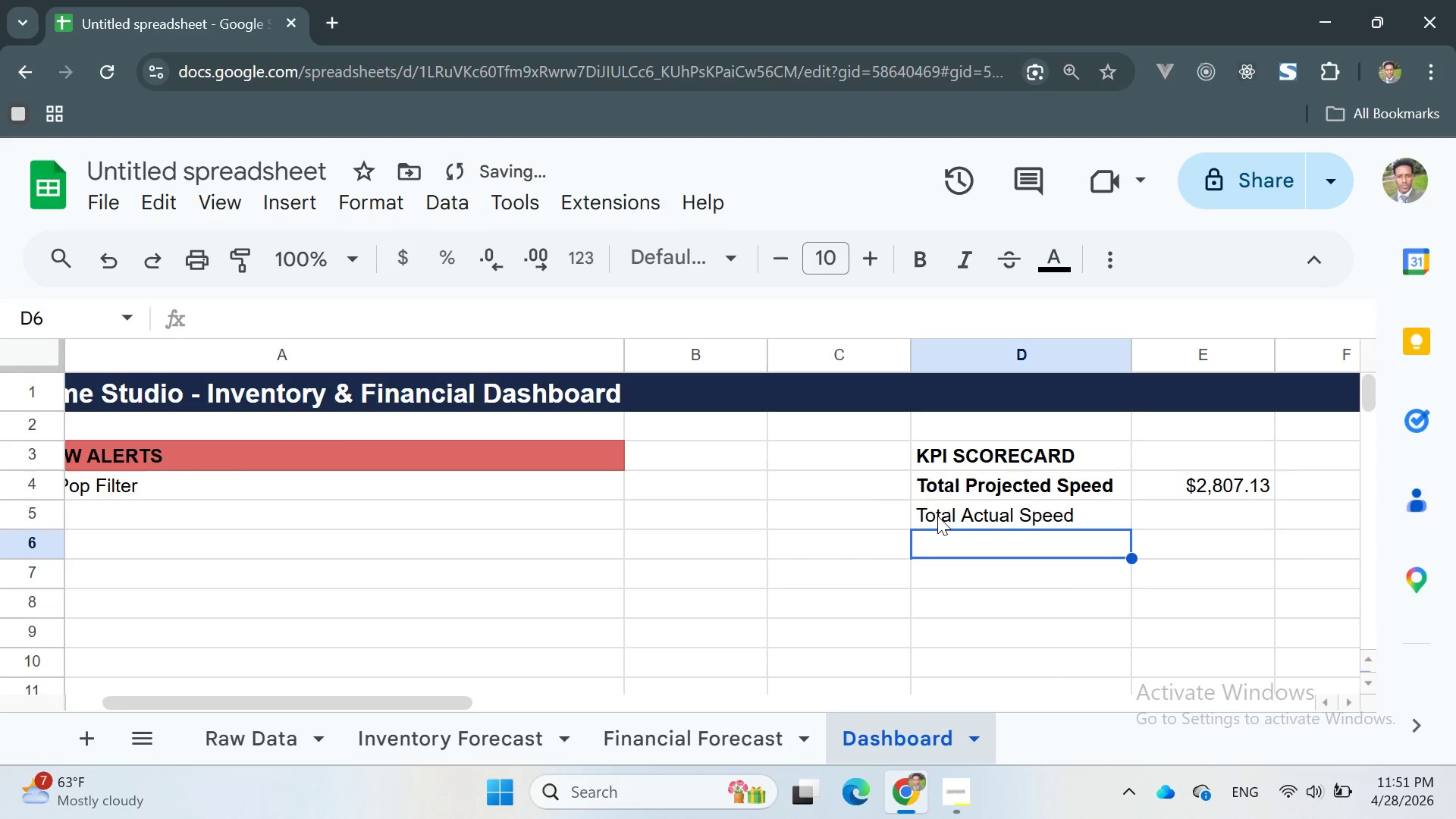 
double_click([937, 516])
 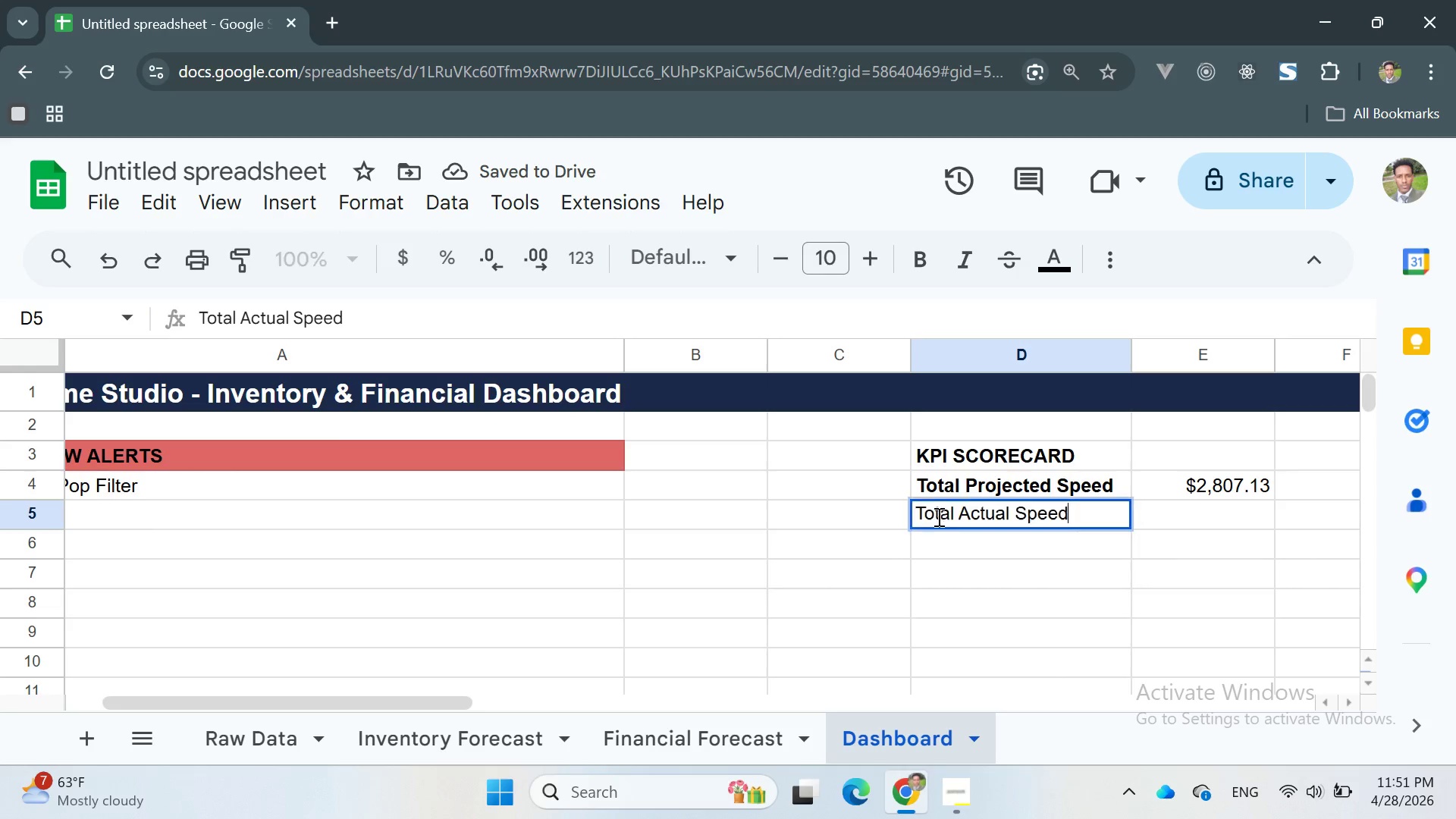 
triple_click([937, 516])
 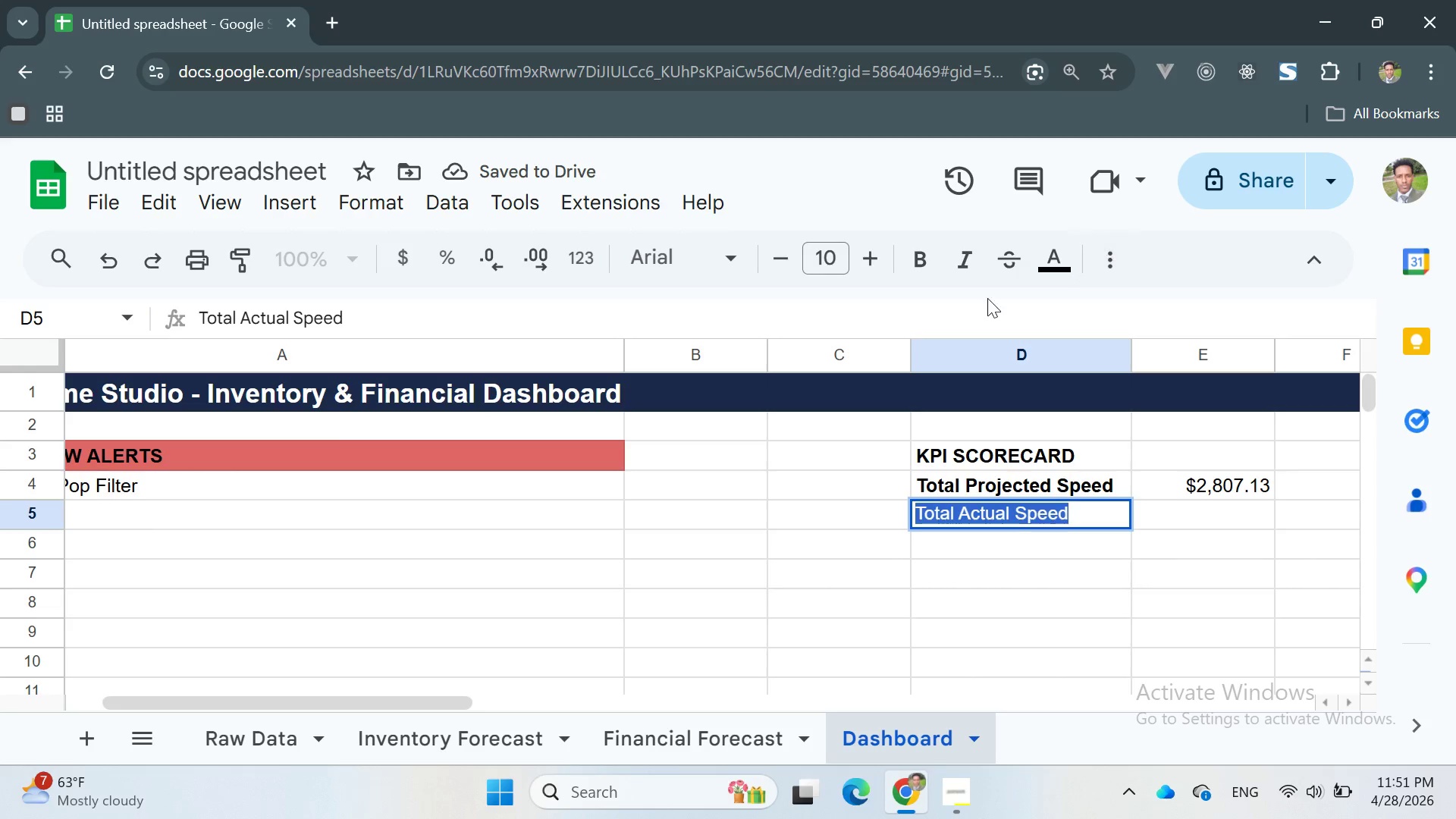 
left_click([916, 254])
 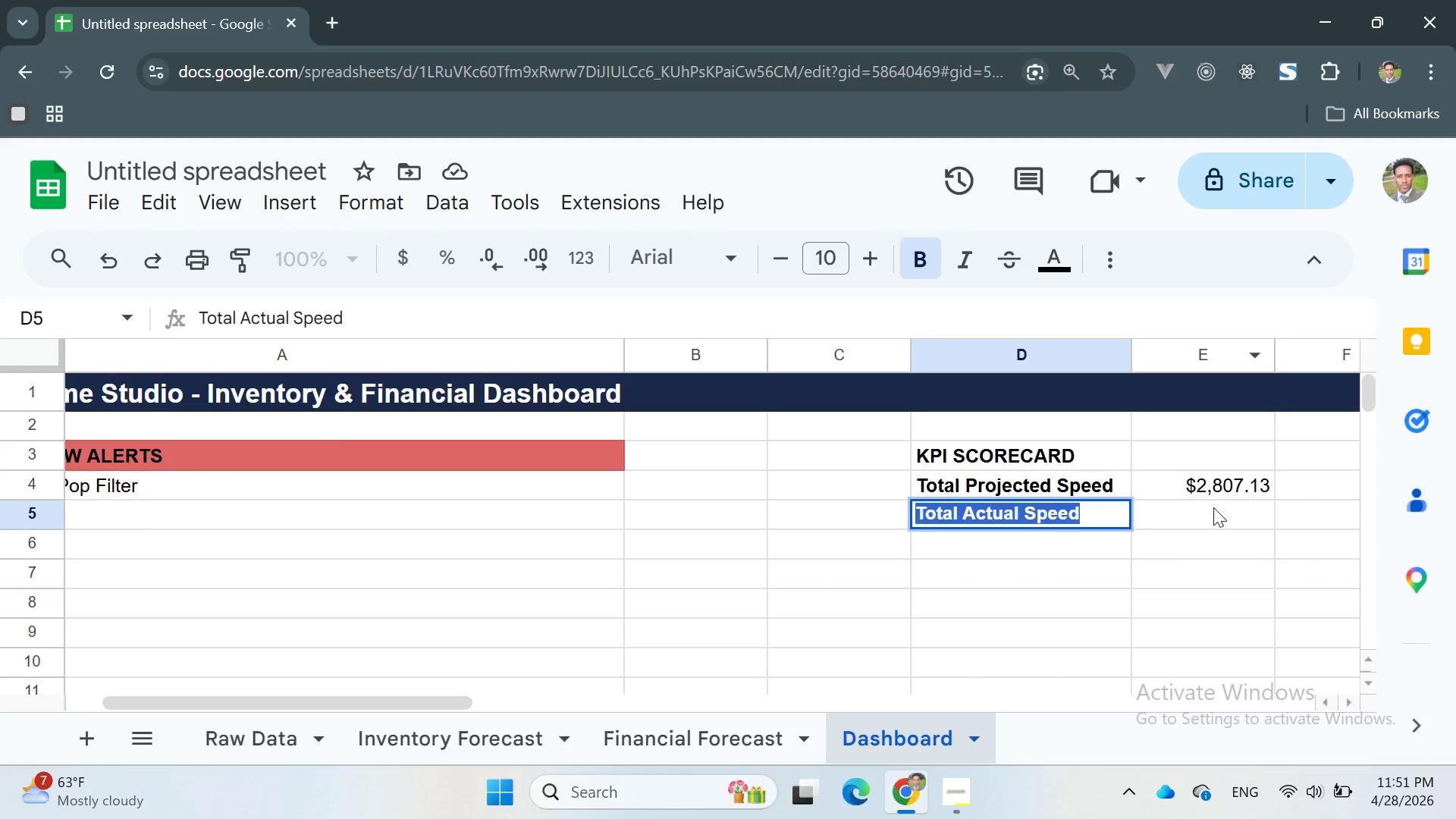 
left_click([1203, 509])
 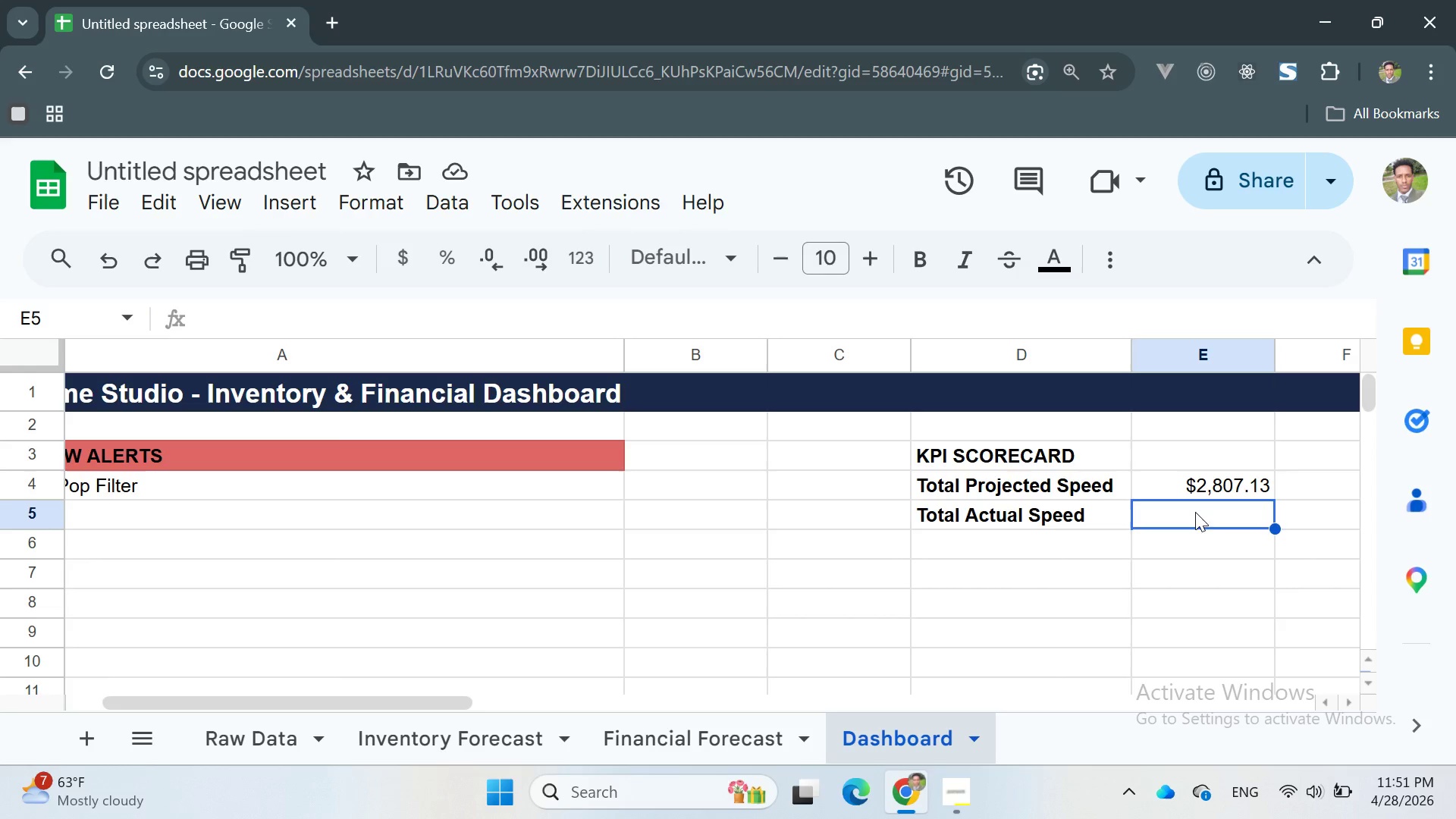 
wait(11.88)
 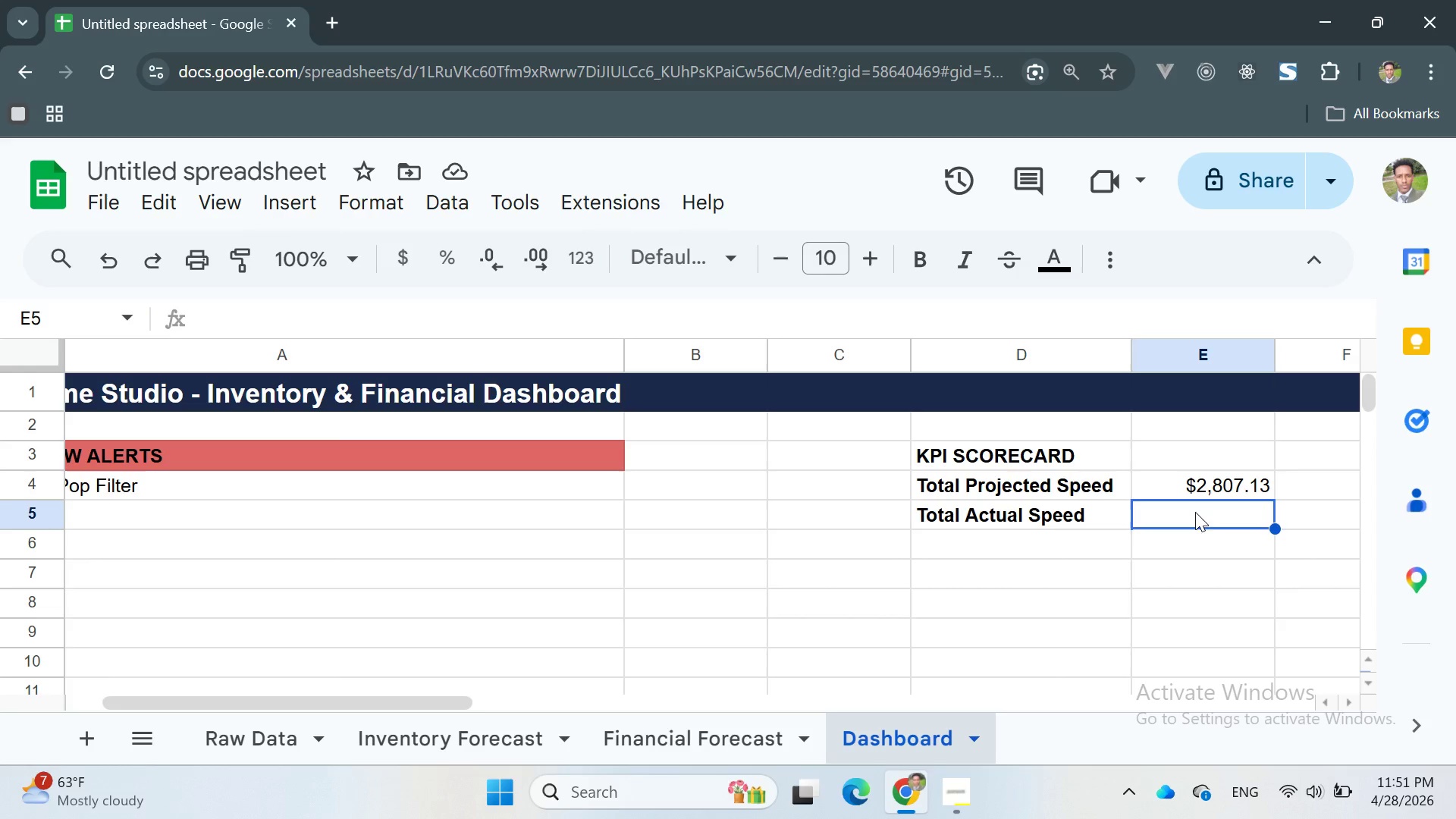 
double_click([1194, 512])
 